 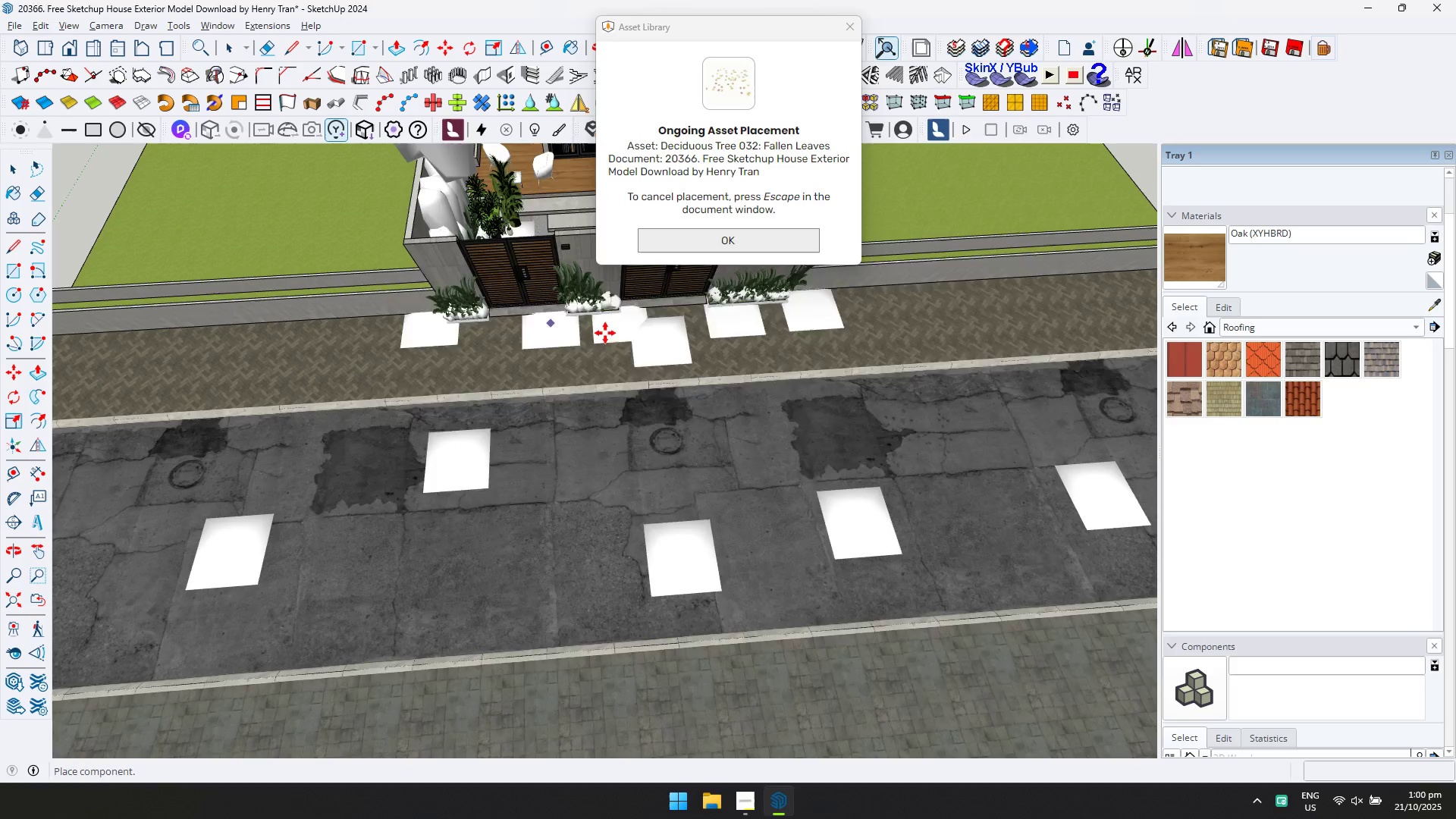 
key(Alt+Tab)
 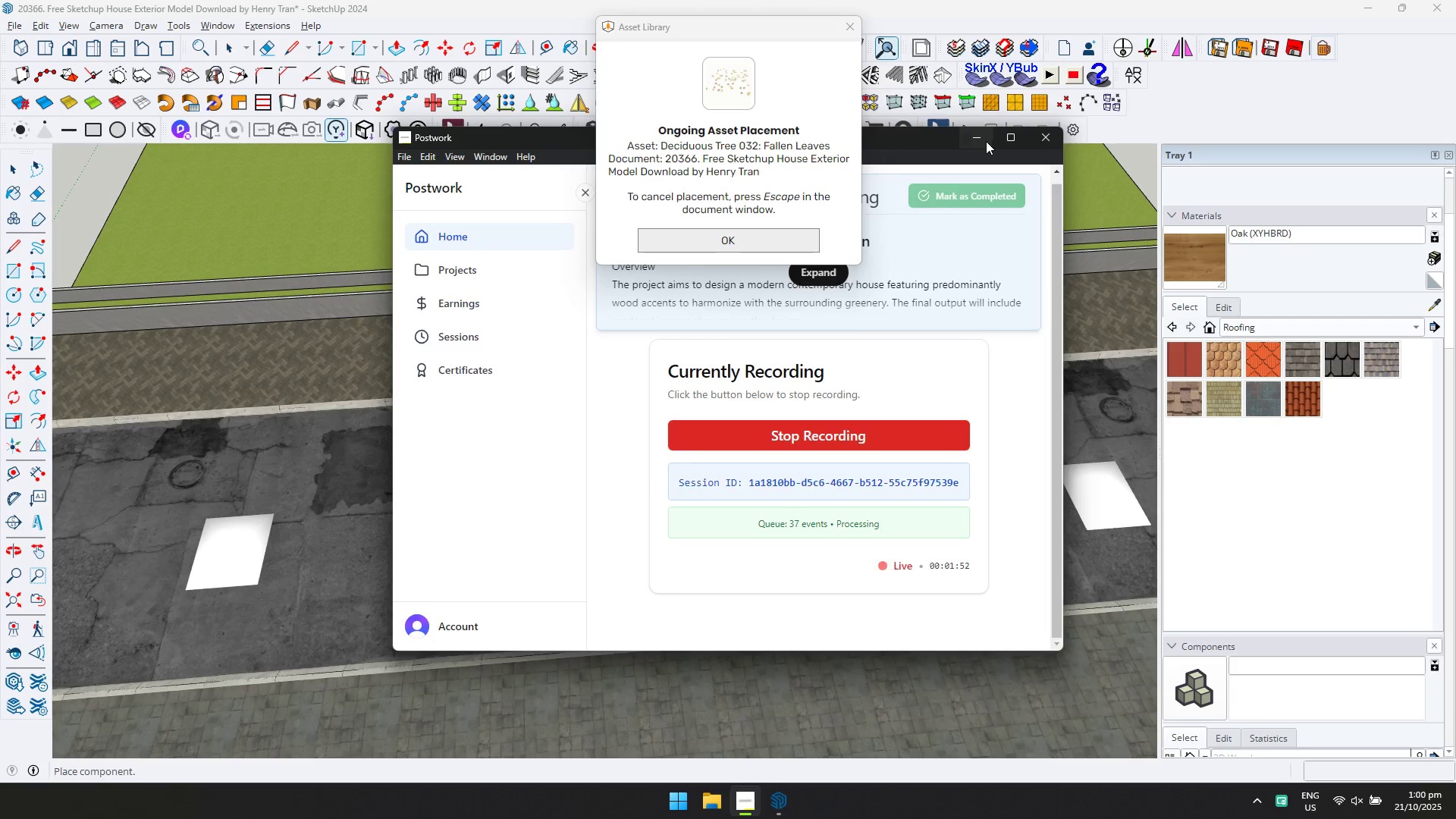 
scroll: coordinate [501, 349], scroll_direction: up, amount: 3.0
 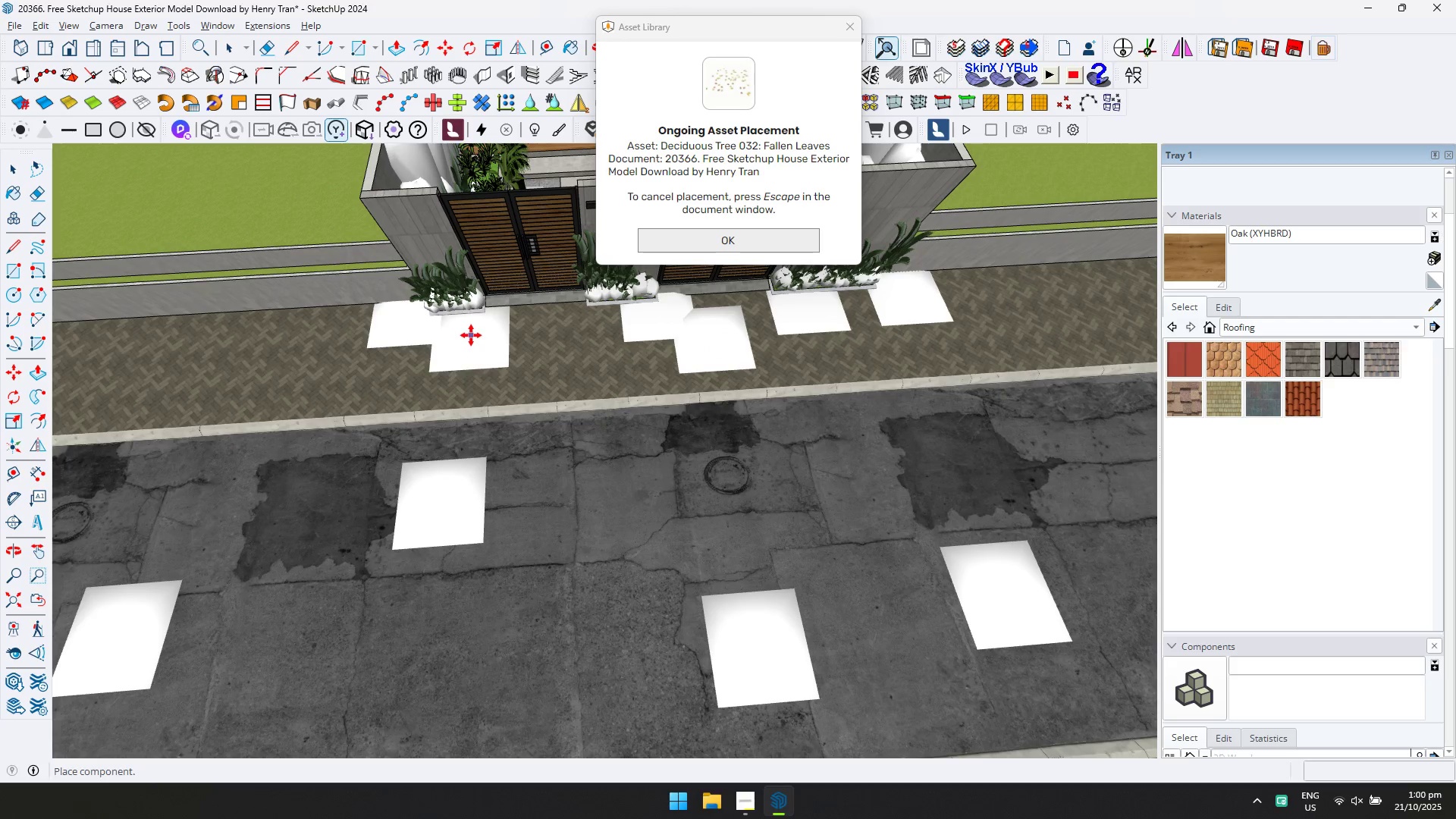 
left_click([471, 335])
 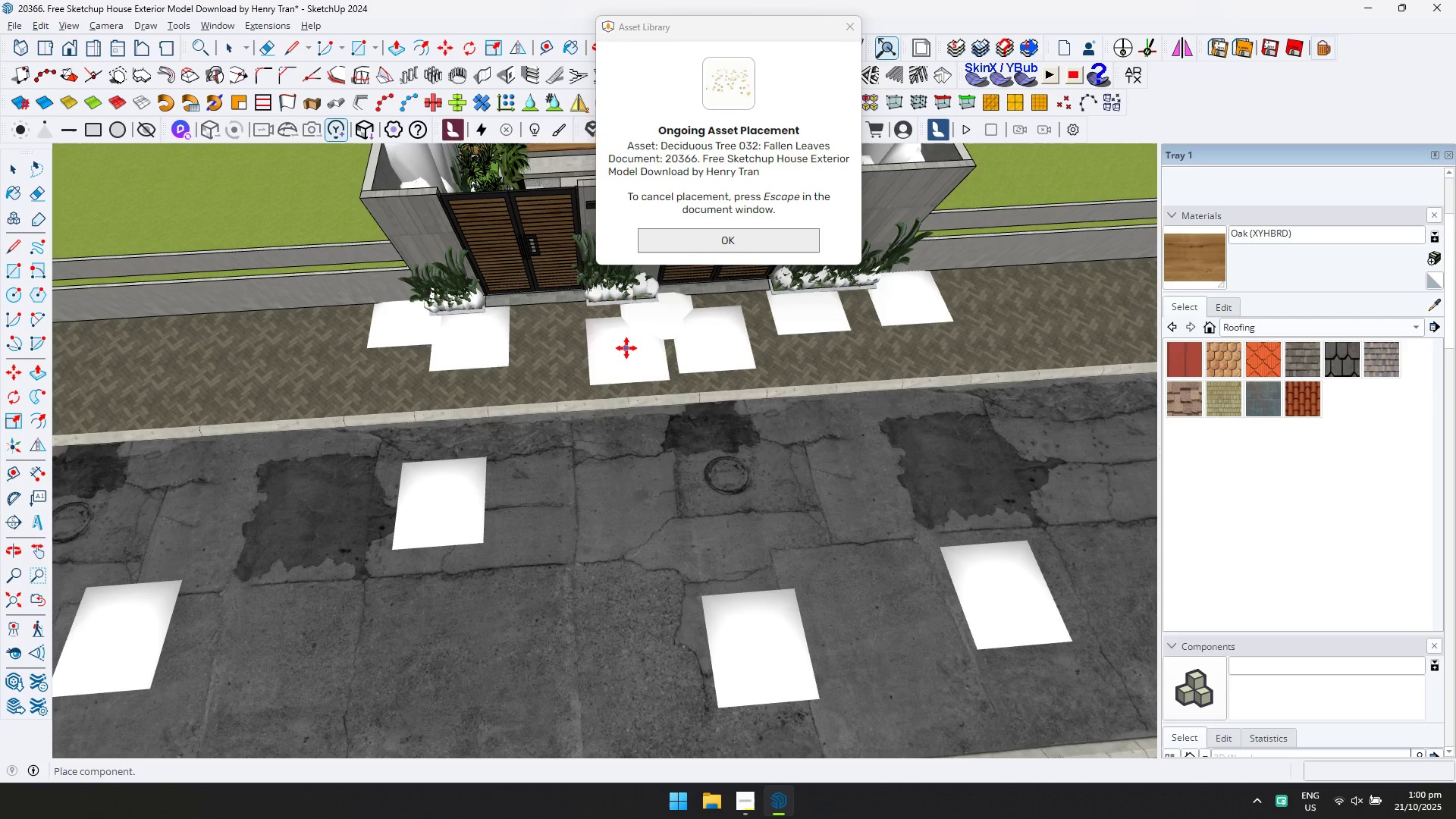 
left_click([491, 558])
 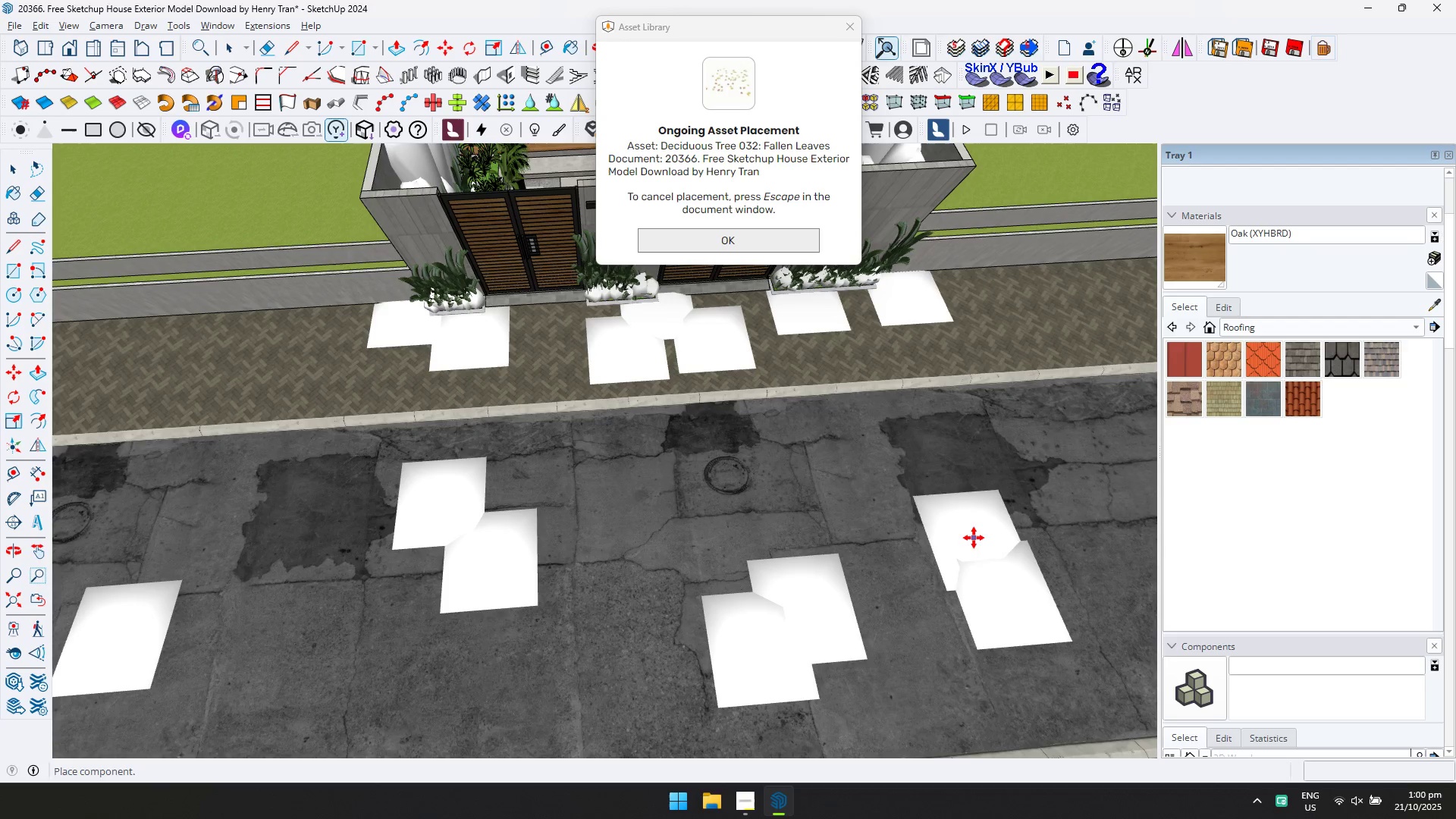 
left_click([953, 540])
 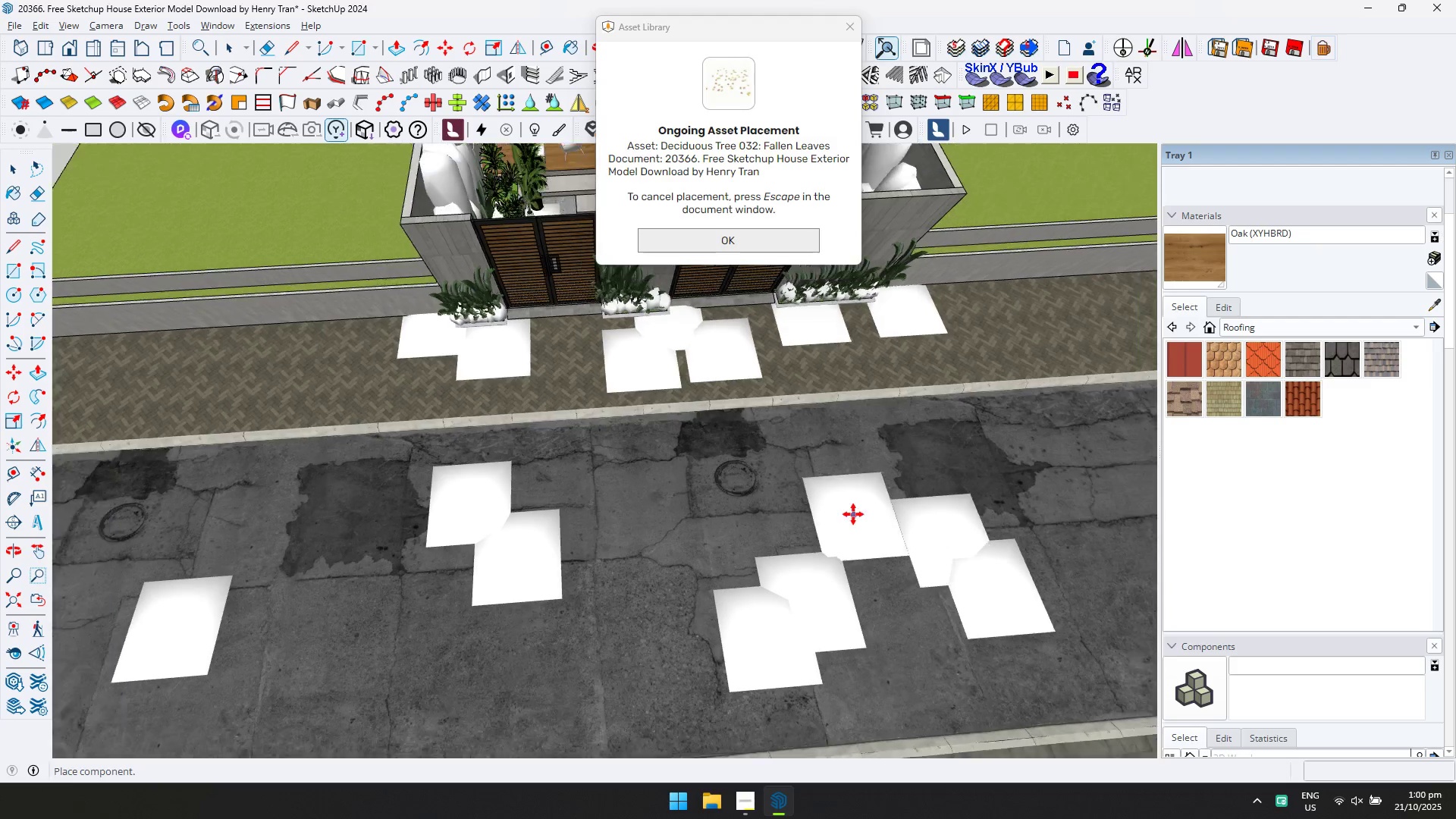 
scroll: coordinate [843, 529], scroll_direction: down, amount: 3.0
 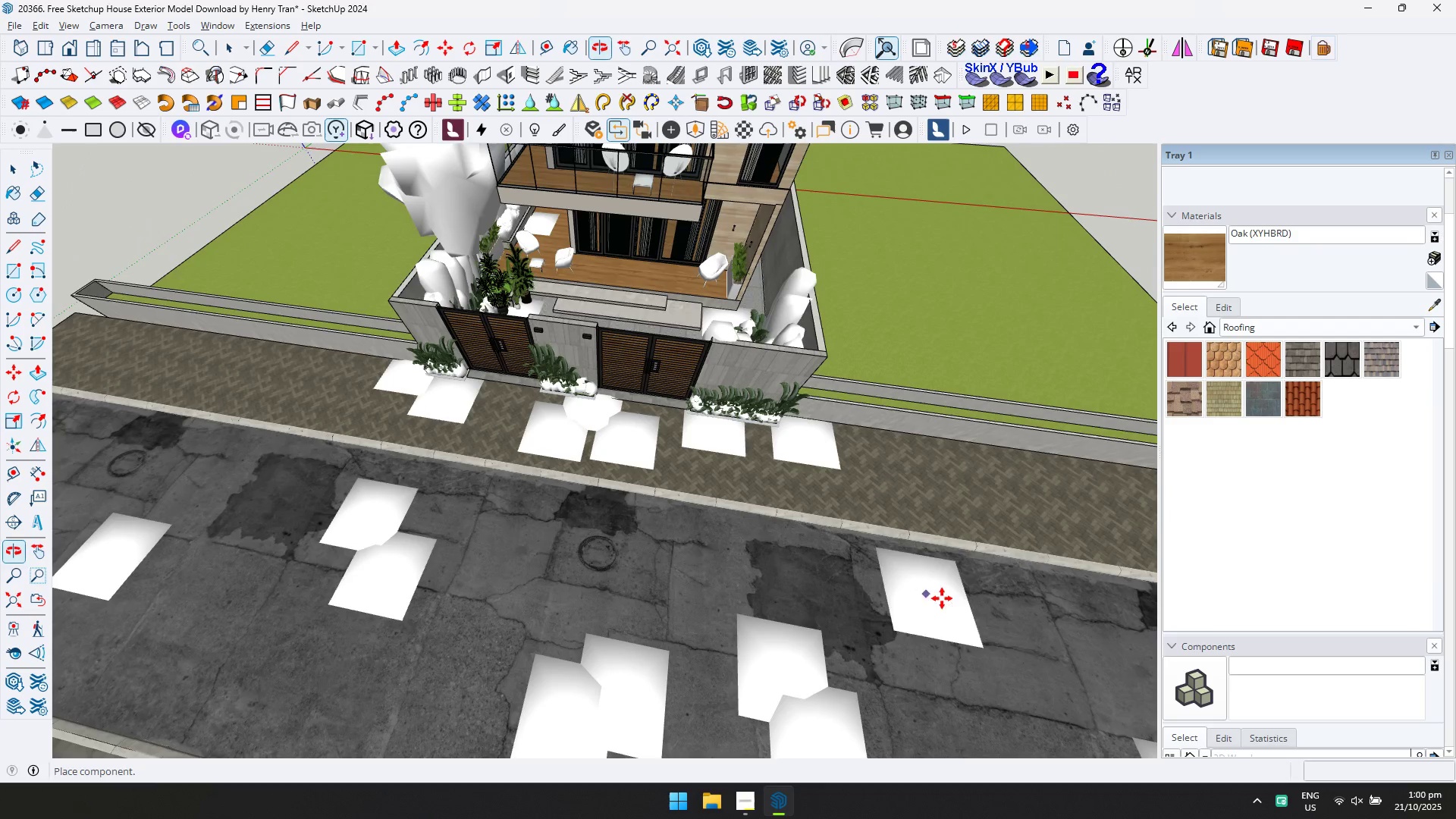 
hold_key(key=ShiftLeft, duration=0.35)
 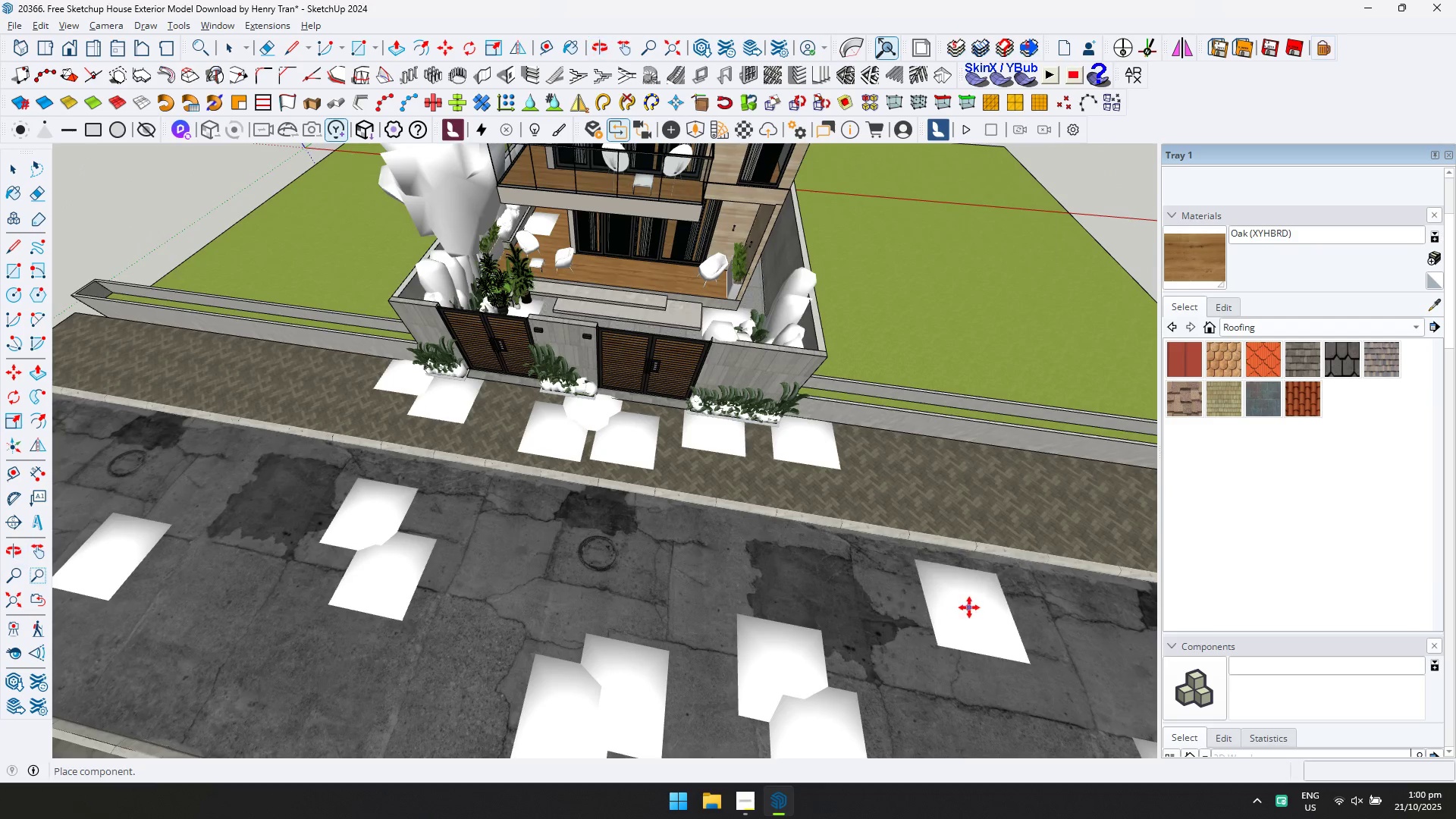 
left_click_drag(start_coordinate=[977, 604], to_coordinate=[981, 604])
 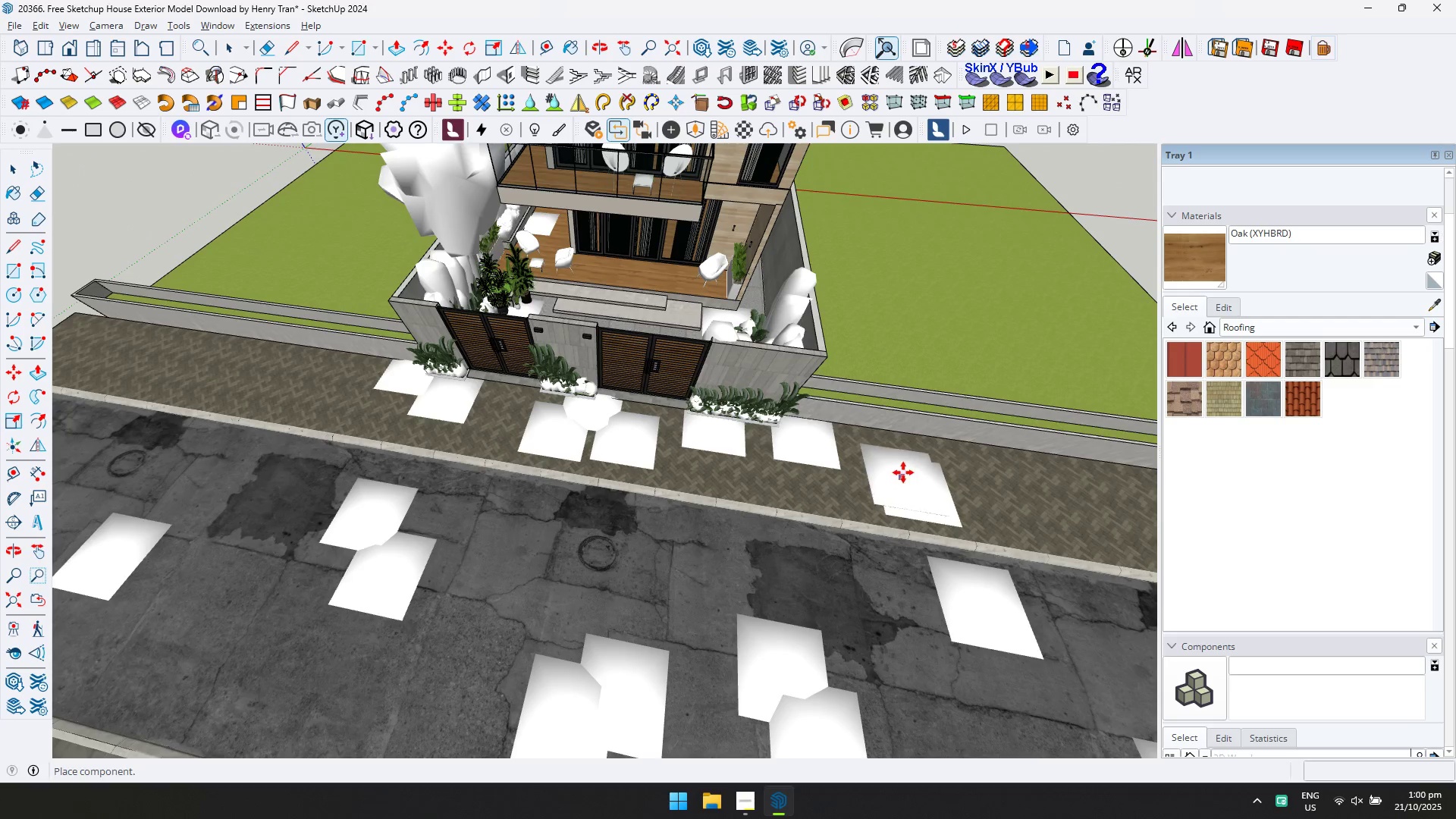 
scroll: coordinate [679, 311], scroll_direction: up, amount: 5.0
 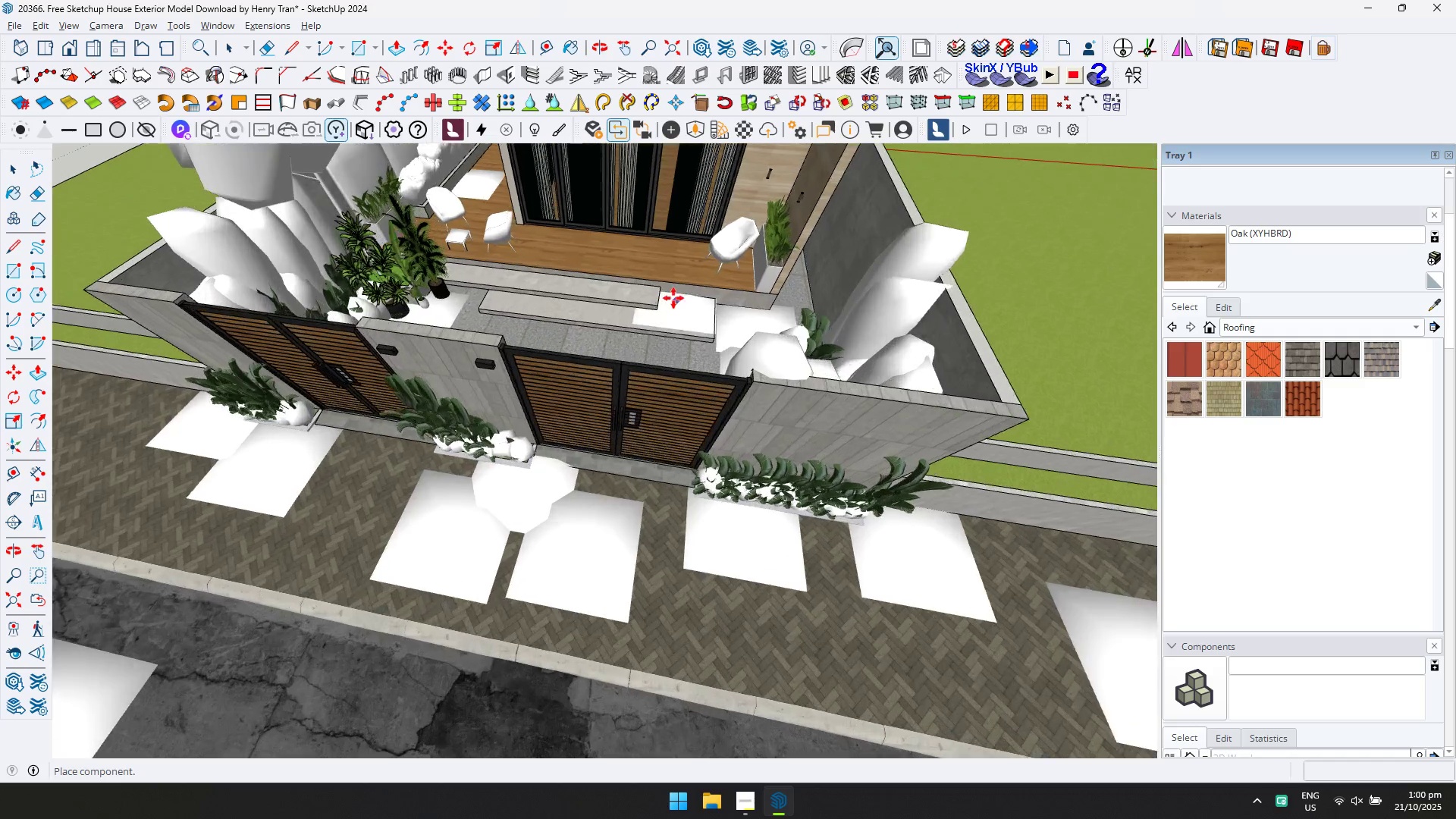 
key(Shift+ShiftLeft)
 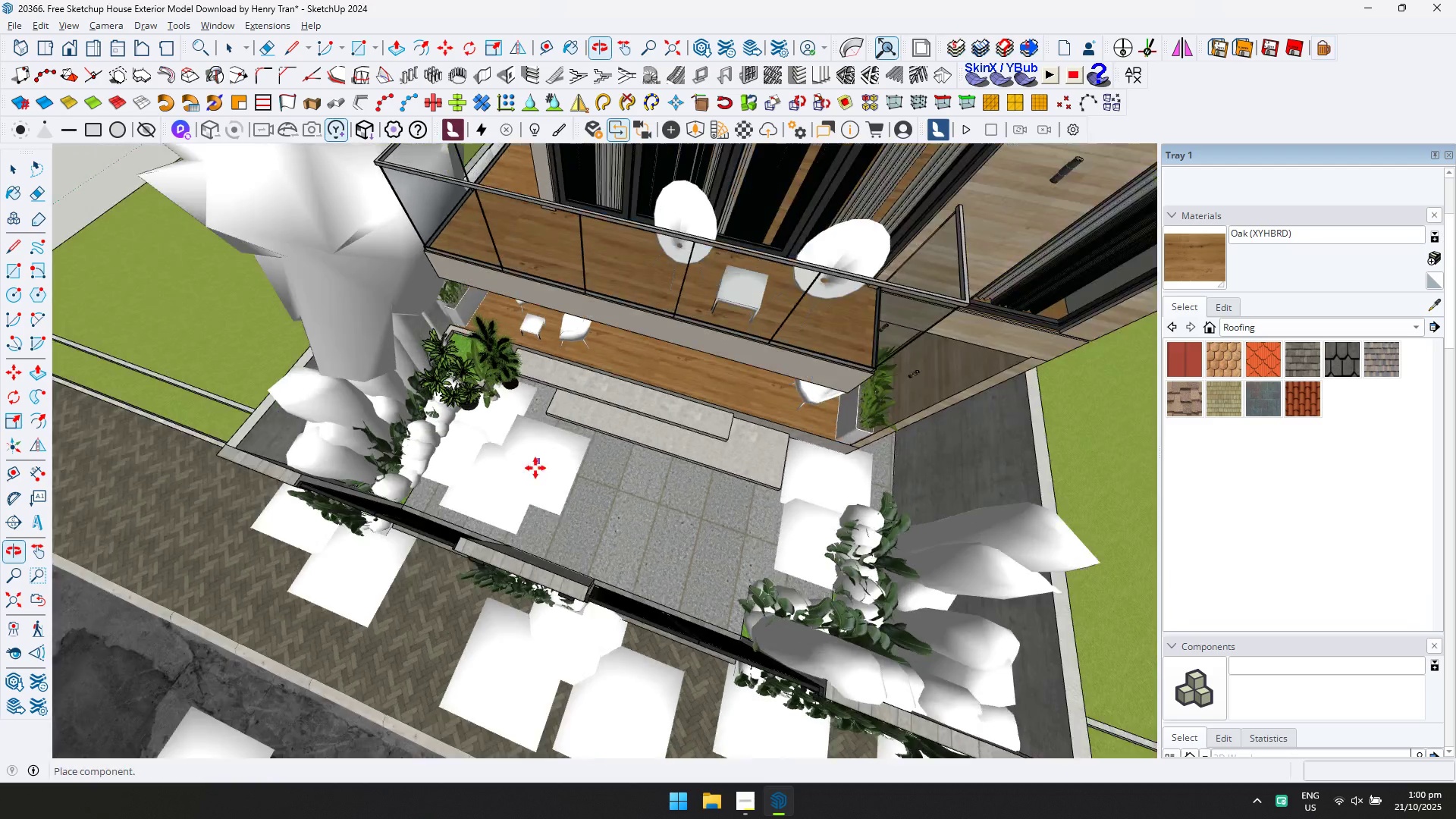 
scroll: coordinate [531, 463], scroll_direction: up, amount: 3.0
 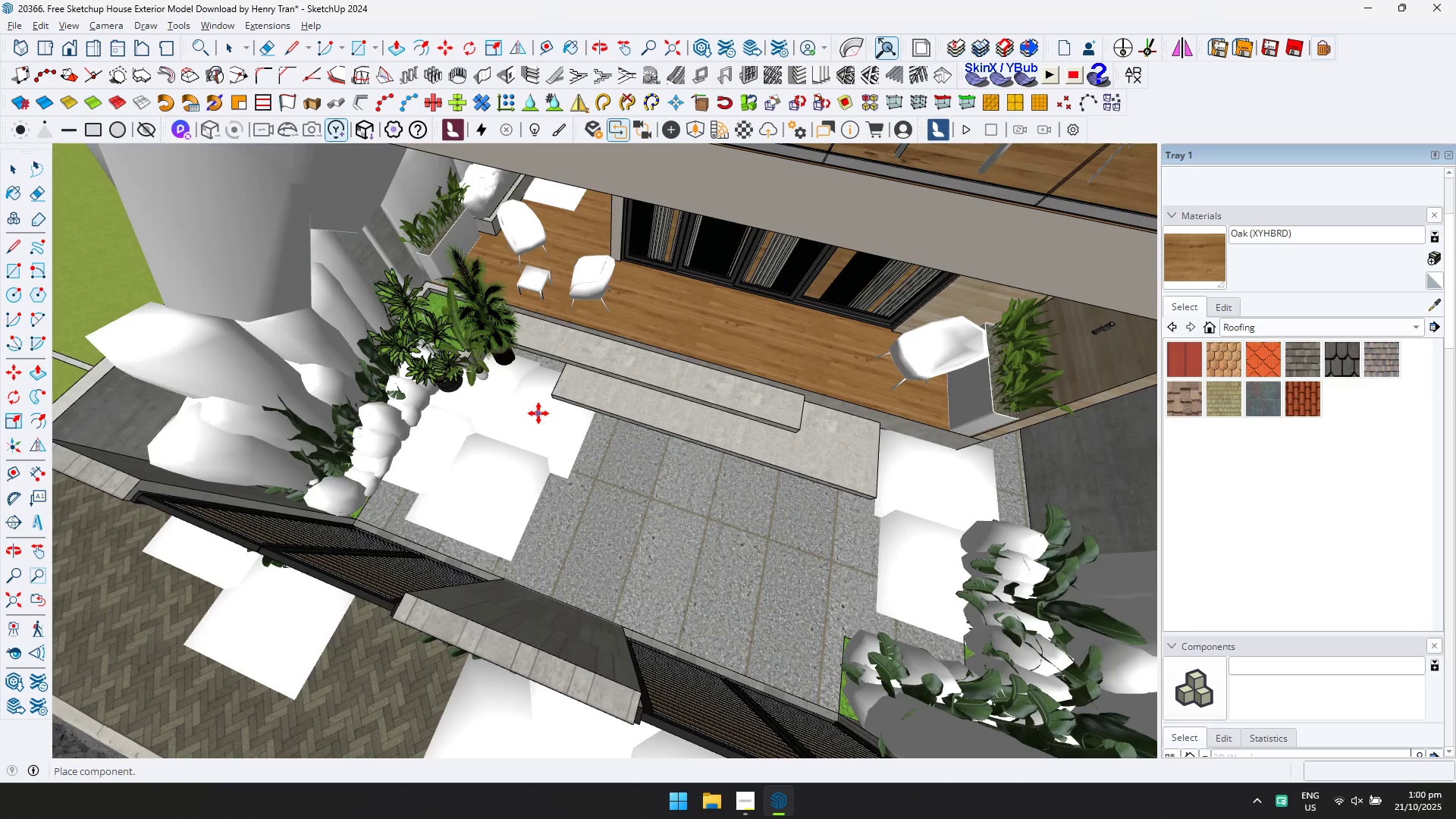 
left_click([538, 413])
 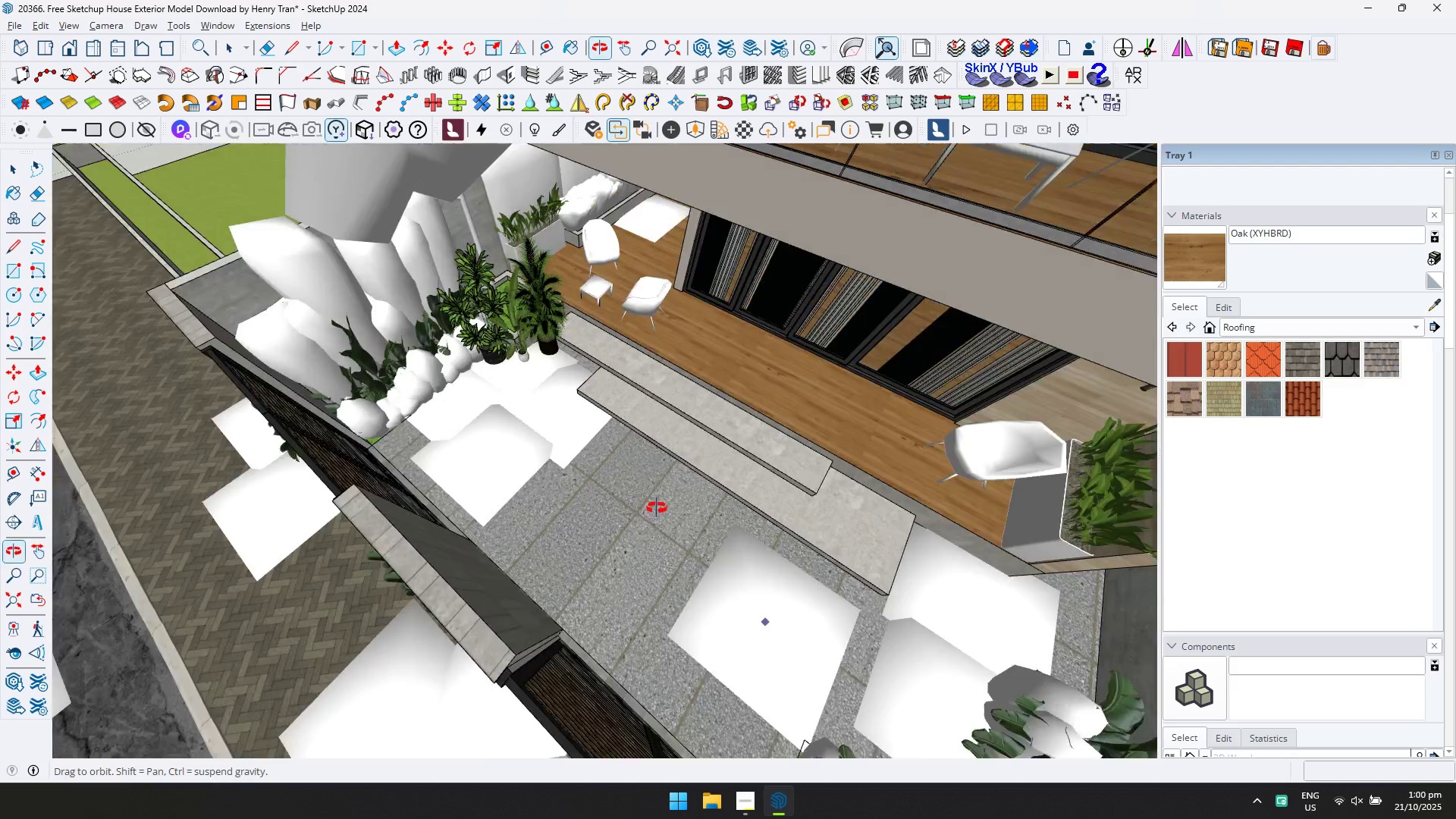 
scroll: coordinate [710, 322], scroll_direction: up, amount: 3.0
 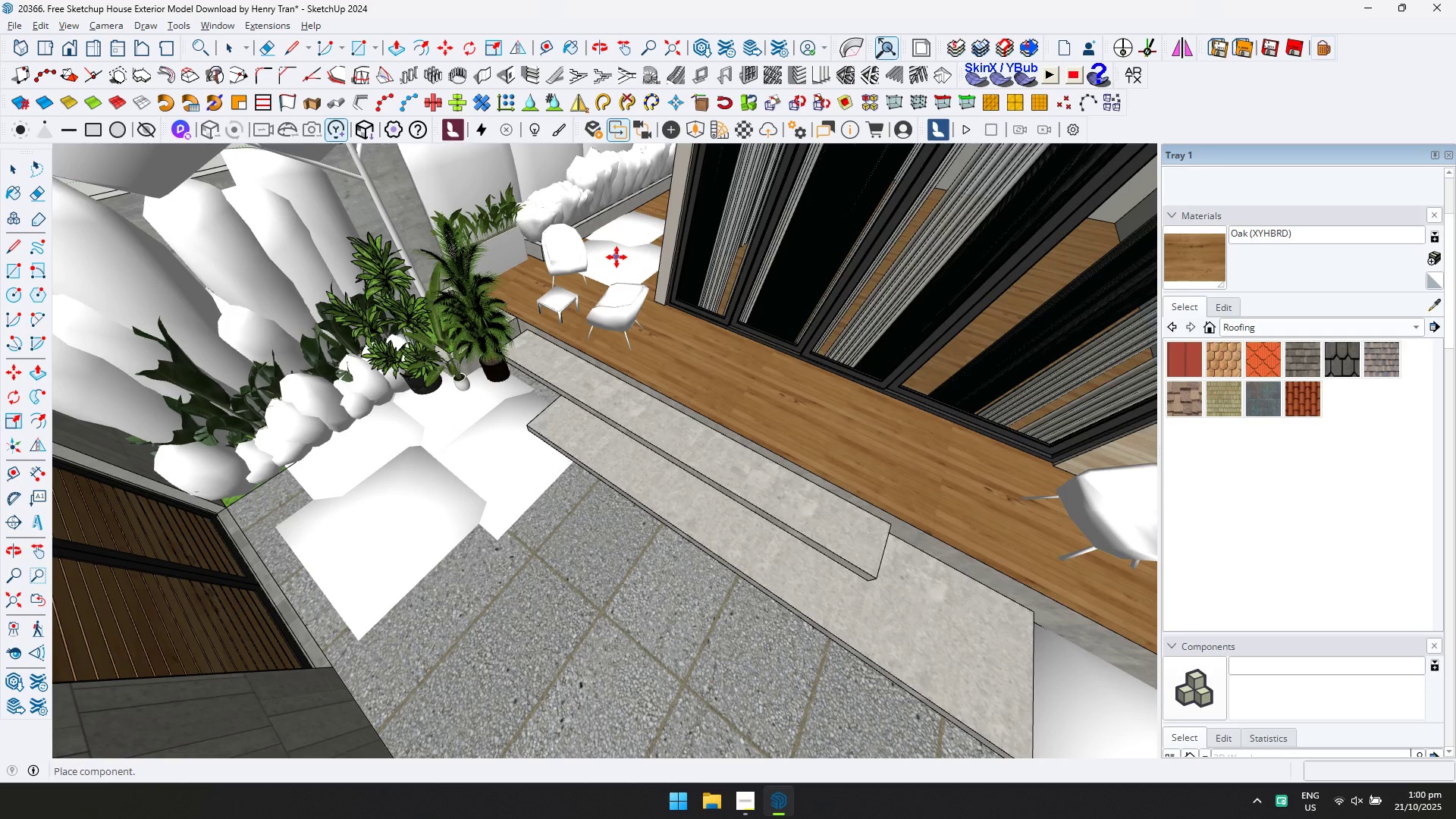 
left_click([614, 257])
 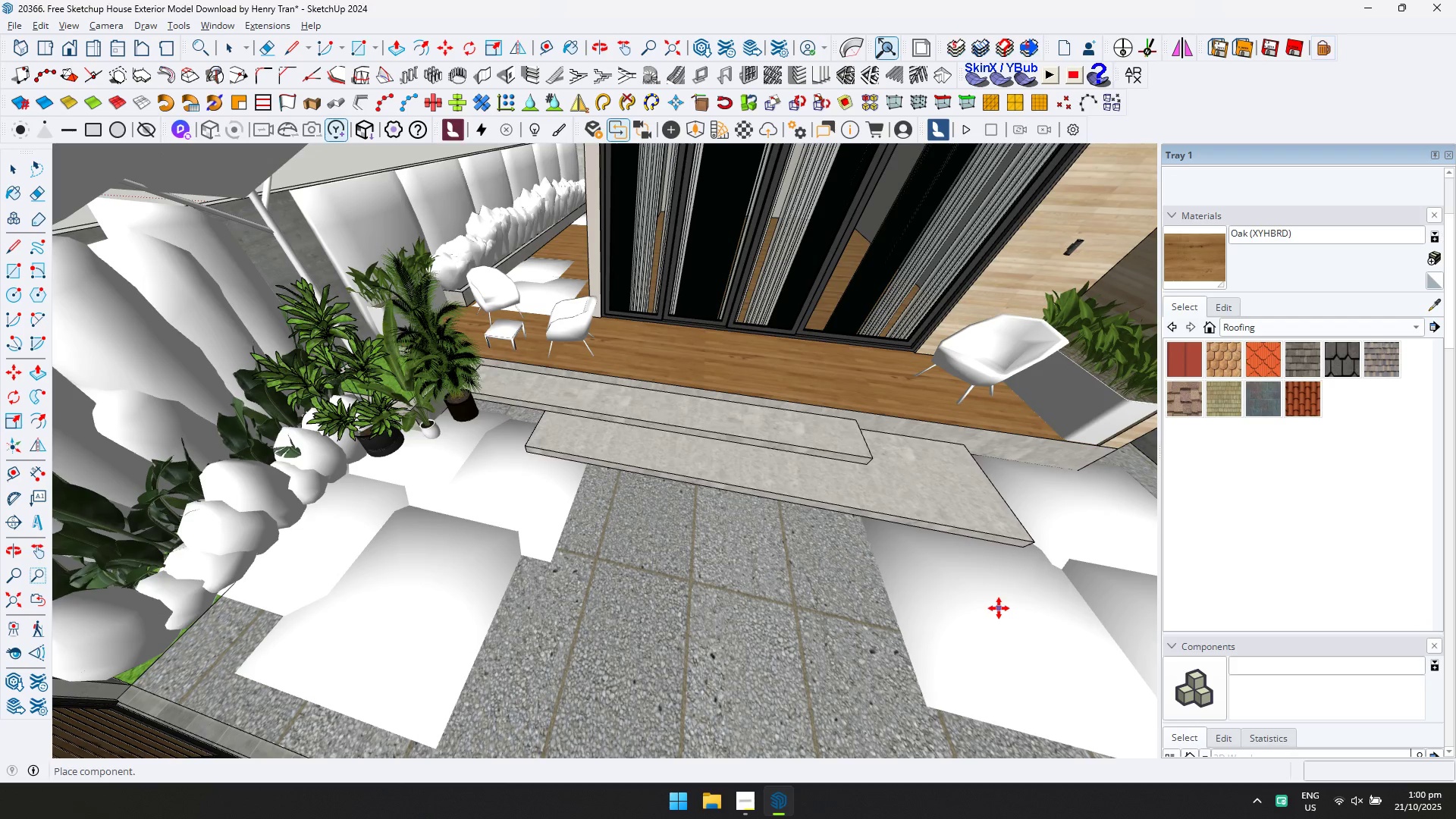 
hold_key(key=ShiftLeft, duration=0.34)
scroll: coordinate [913, 608], scroll_direction: down, amount: 2.0
 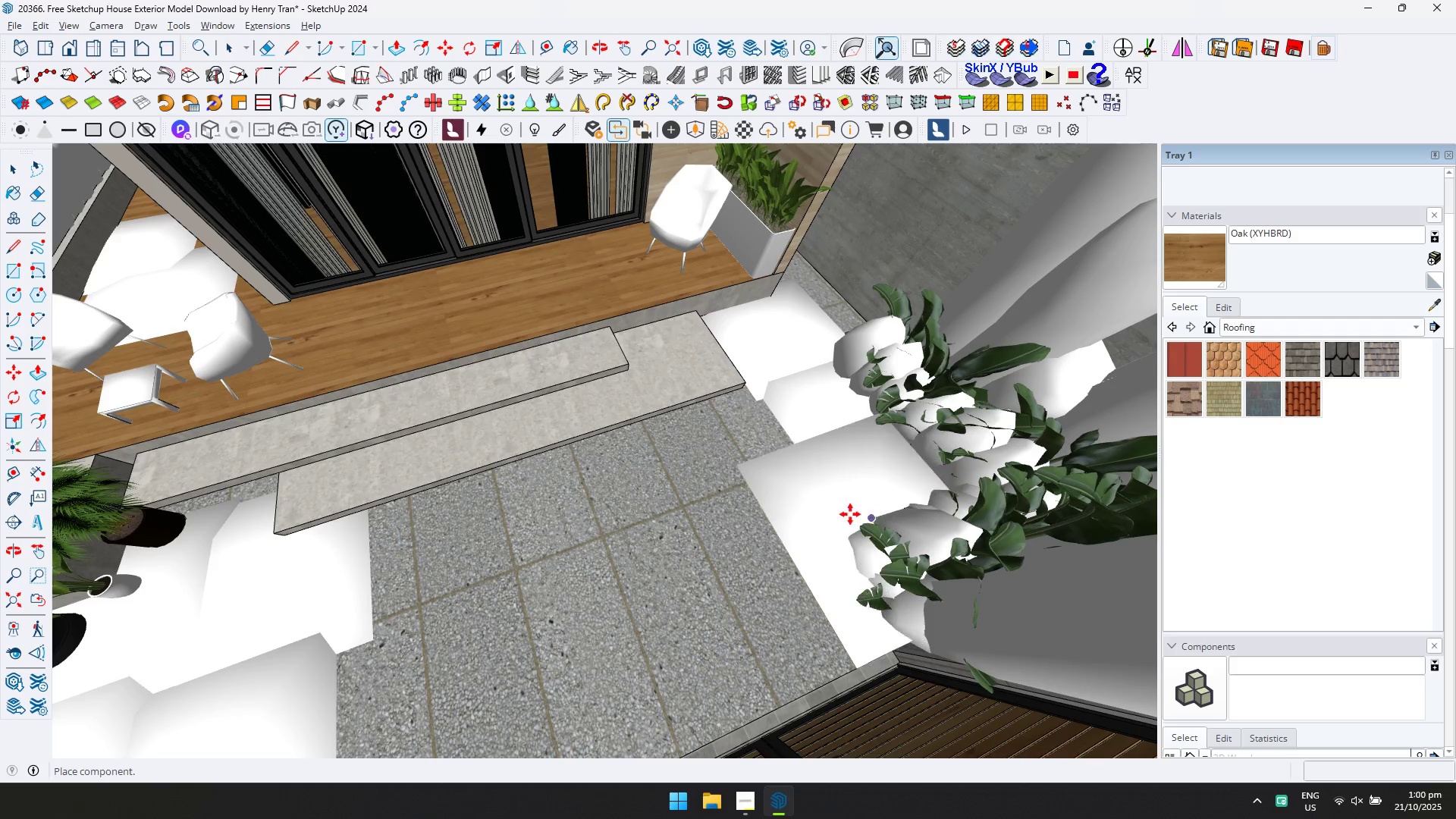 
left_click([831, 518])
 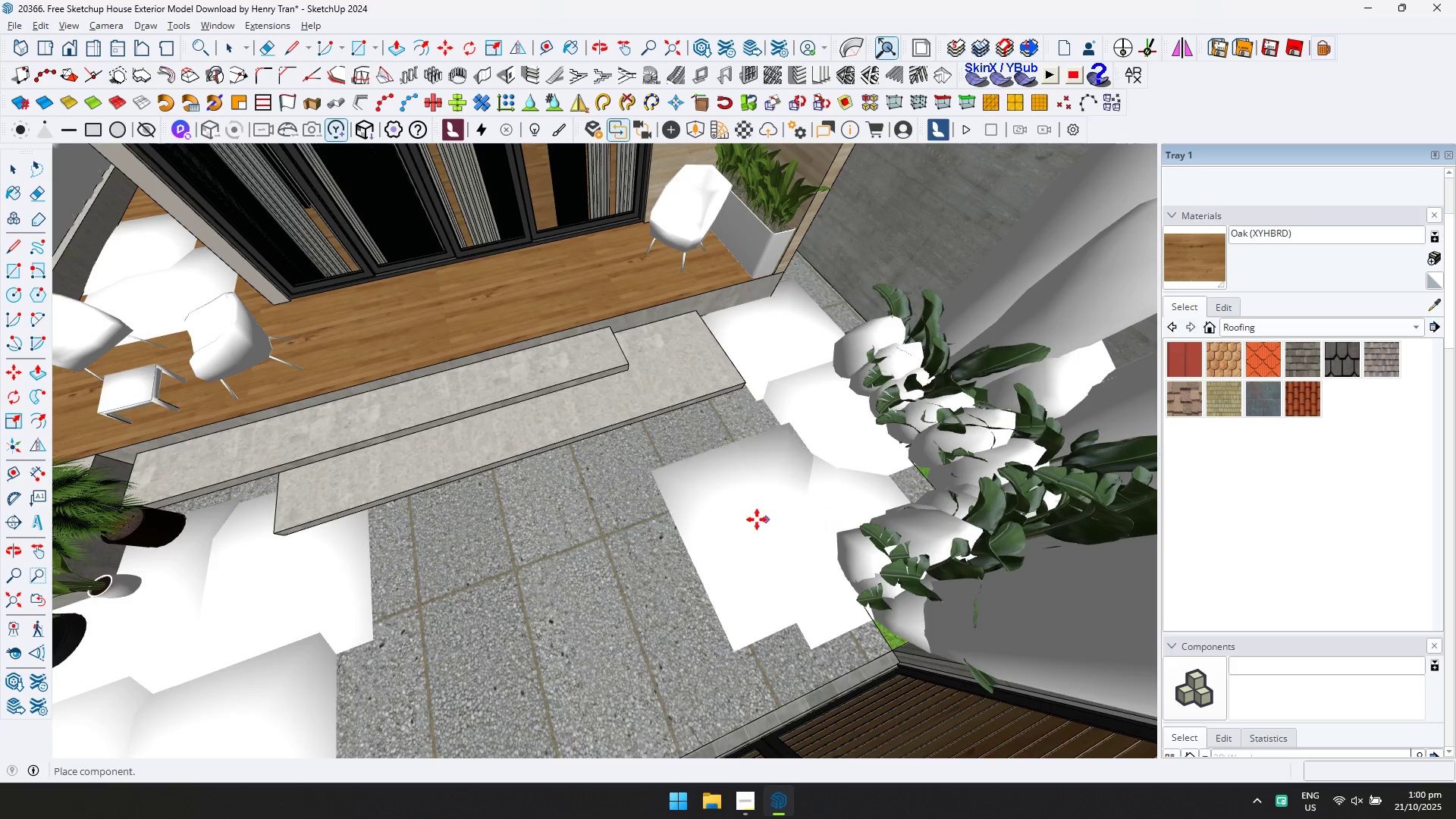 
scroll: coordinate [682, 518], scroll_direction: down, amount: 3.0
 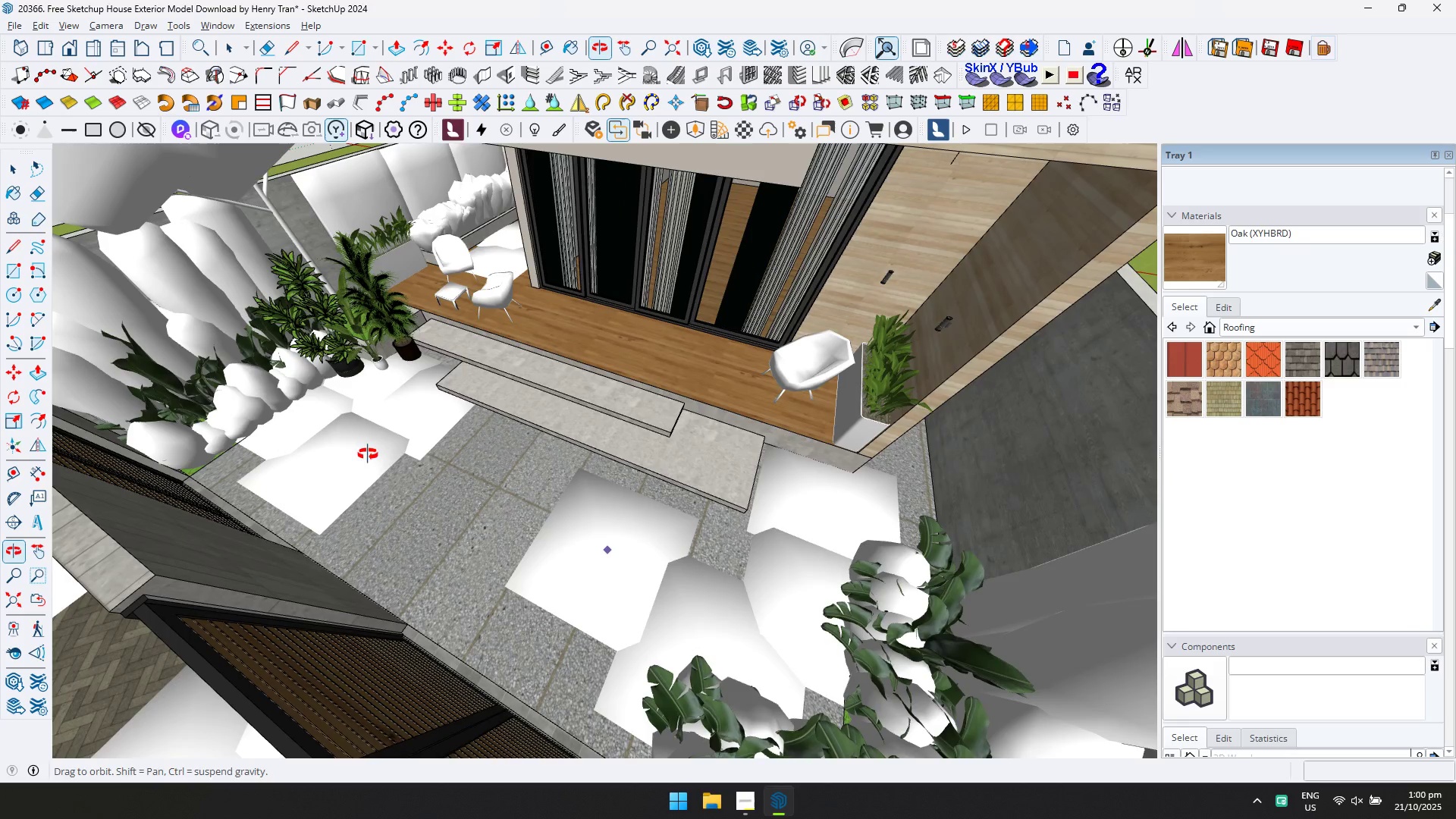 
key(Shift+ShiftLeft)
 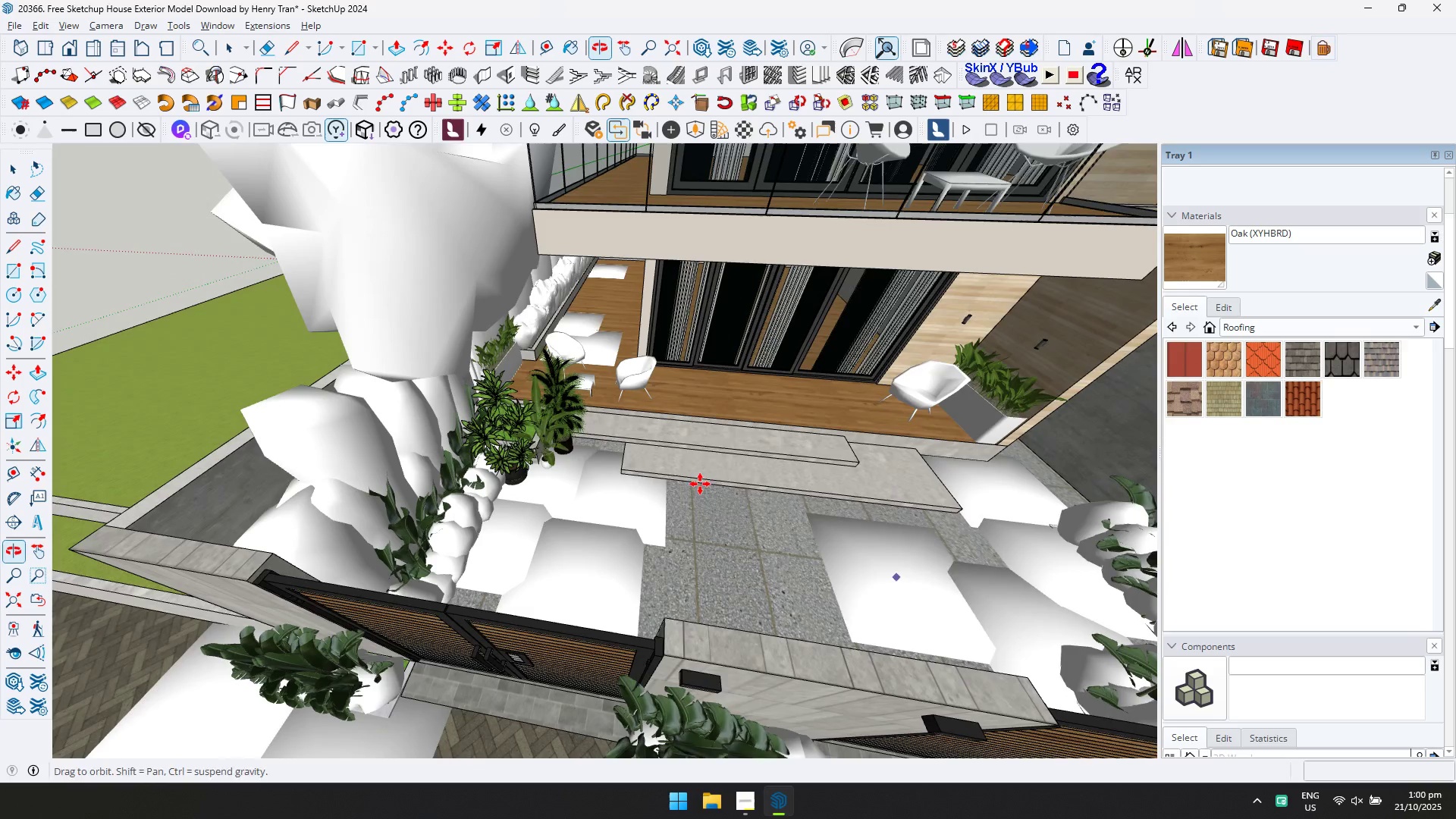 
key(Escape)
 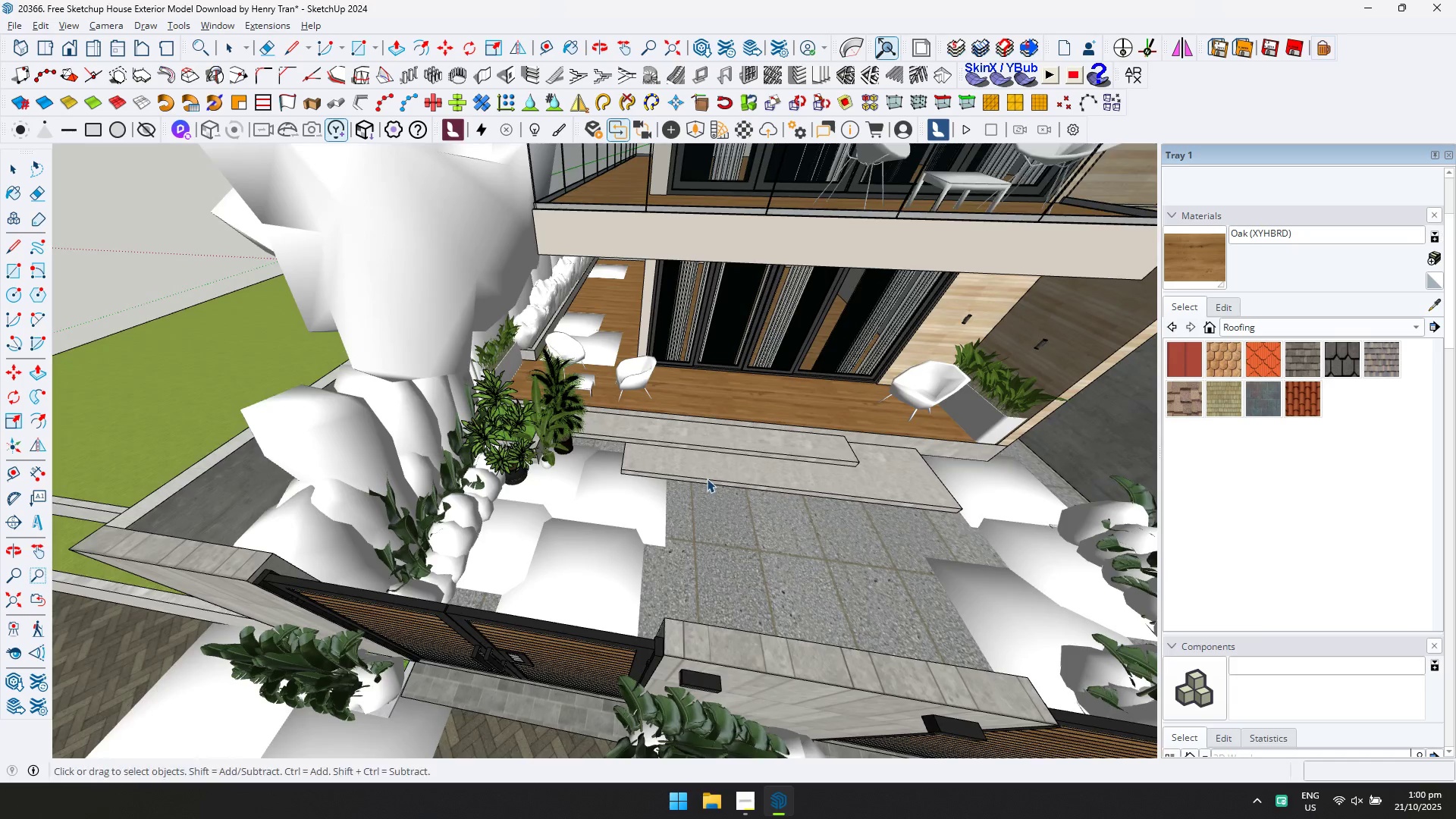 
scroll: coordinate [673, 418], scroll_direction: down, amount: 11.0
 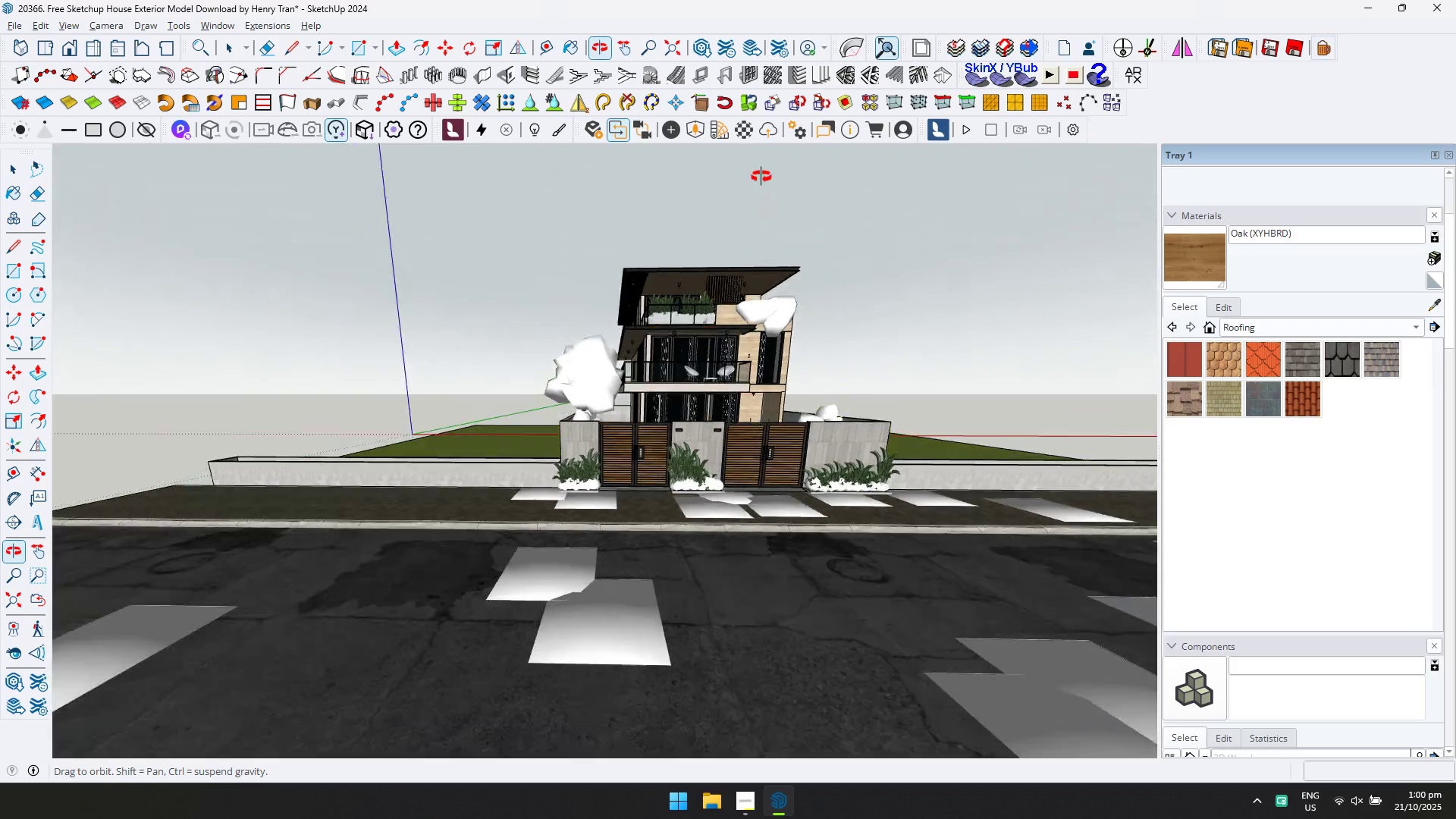 
key(Shift+ShiftLeft)
 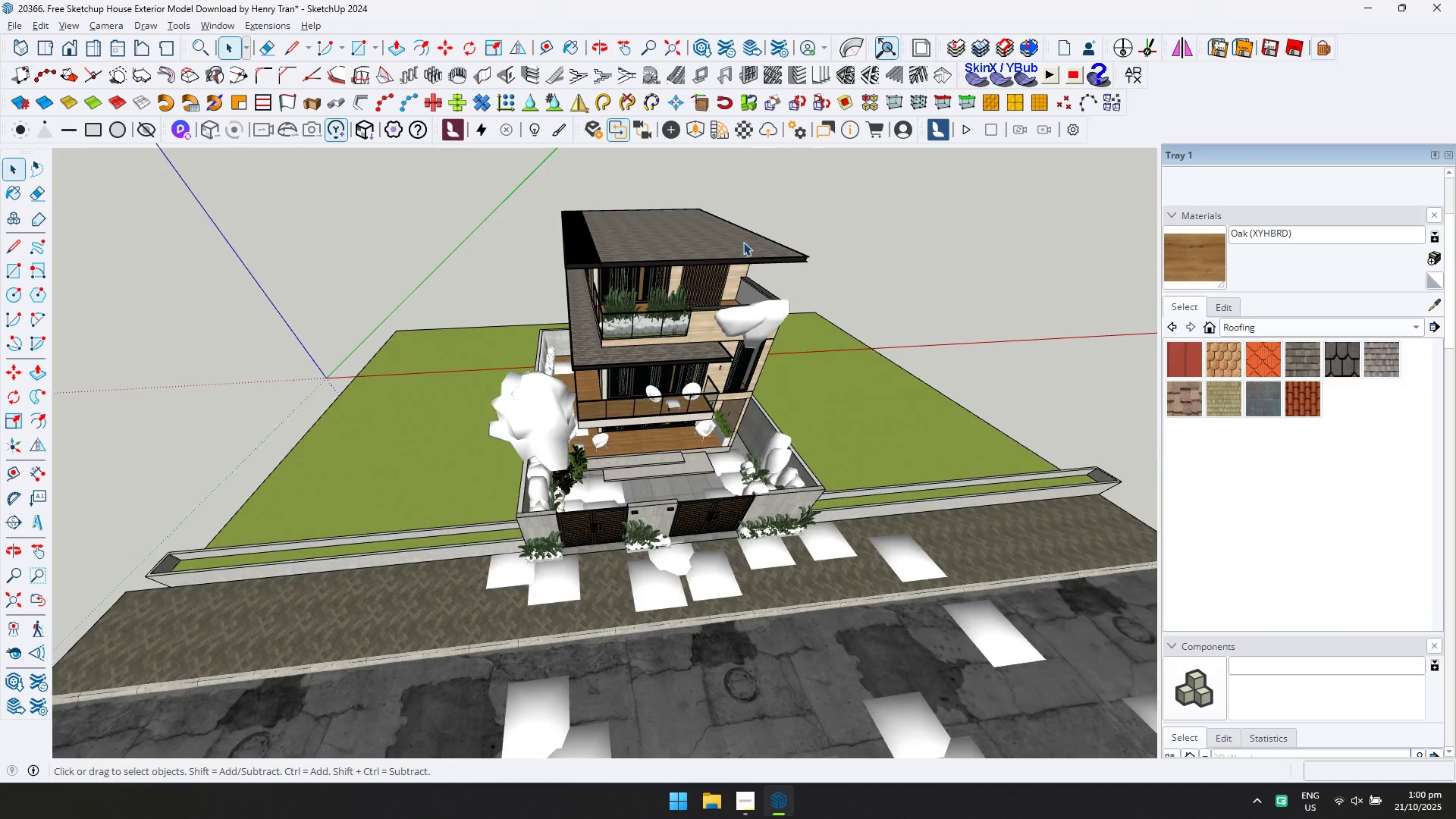 
scroll: coordinate [670, 485], scroll_direction: up, amount: 10.0
 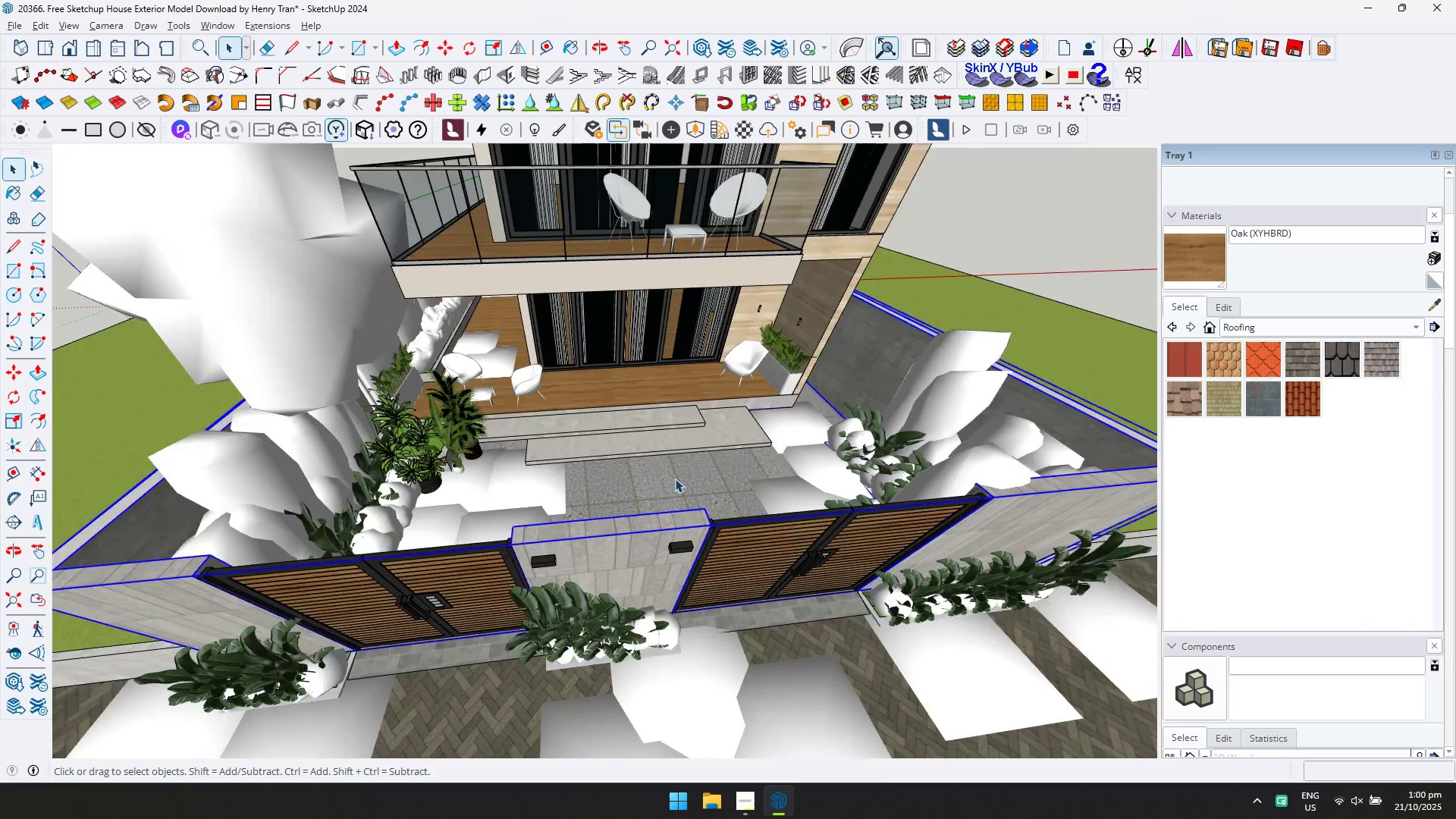 
double_click([675, 479])
 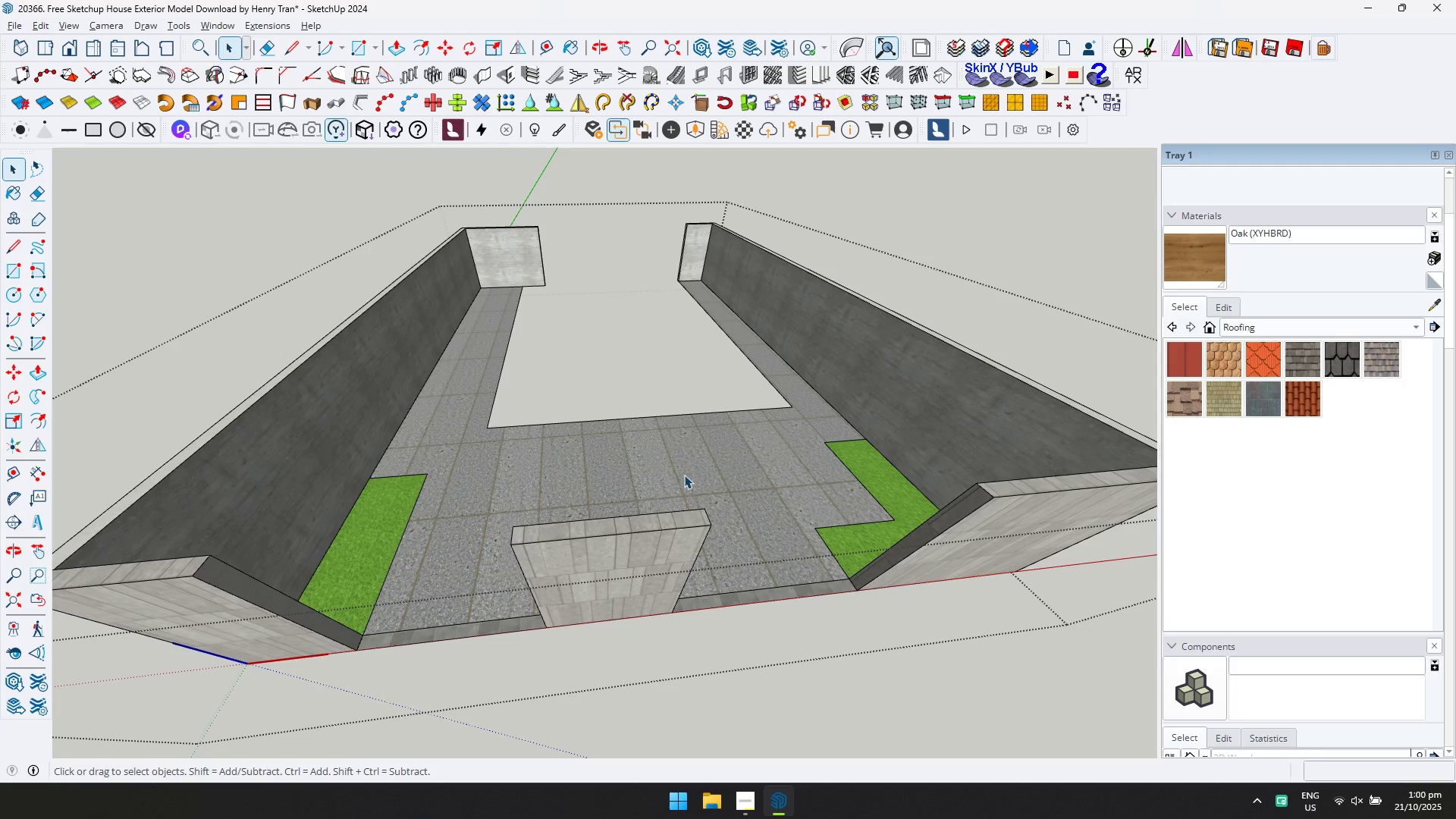 
triple_click([684, 475])
 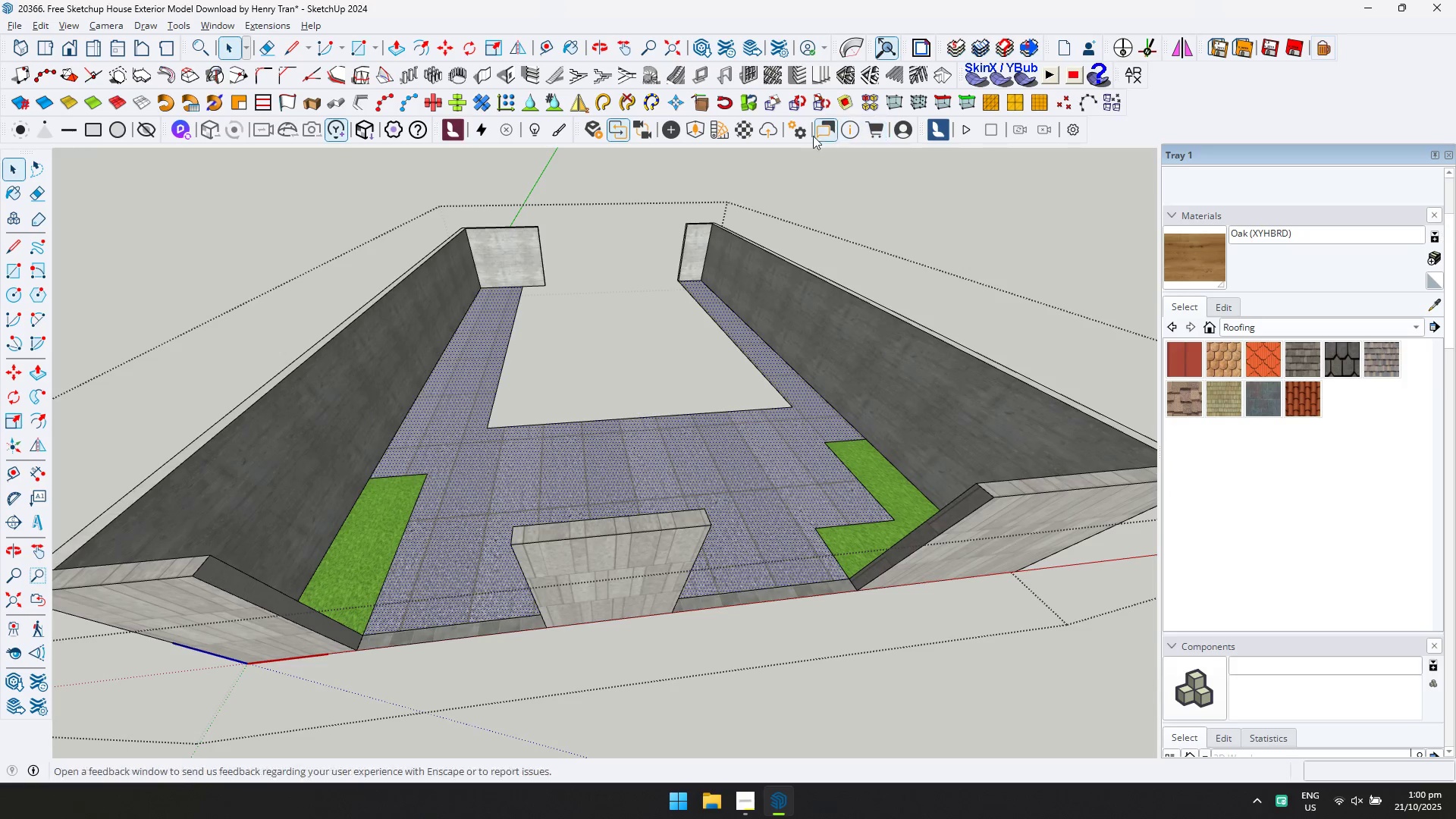 
left_click([743, 131])
 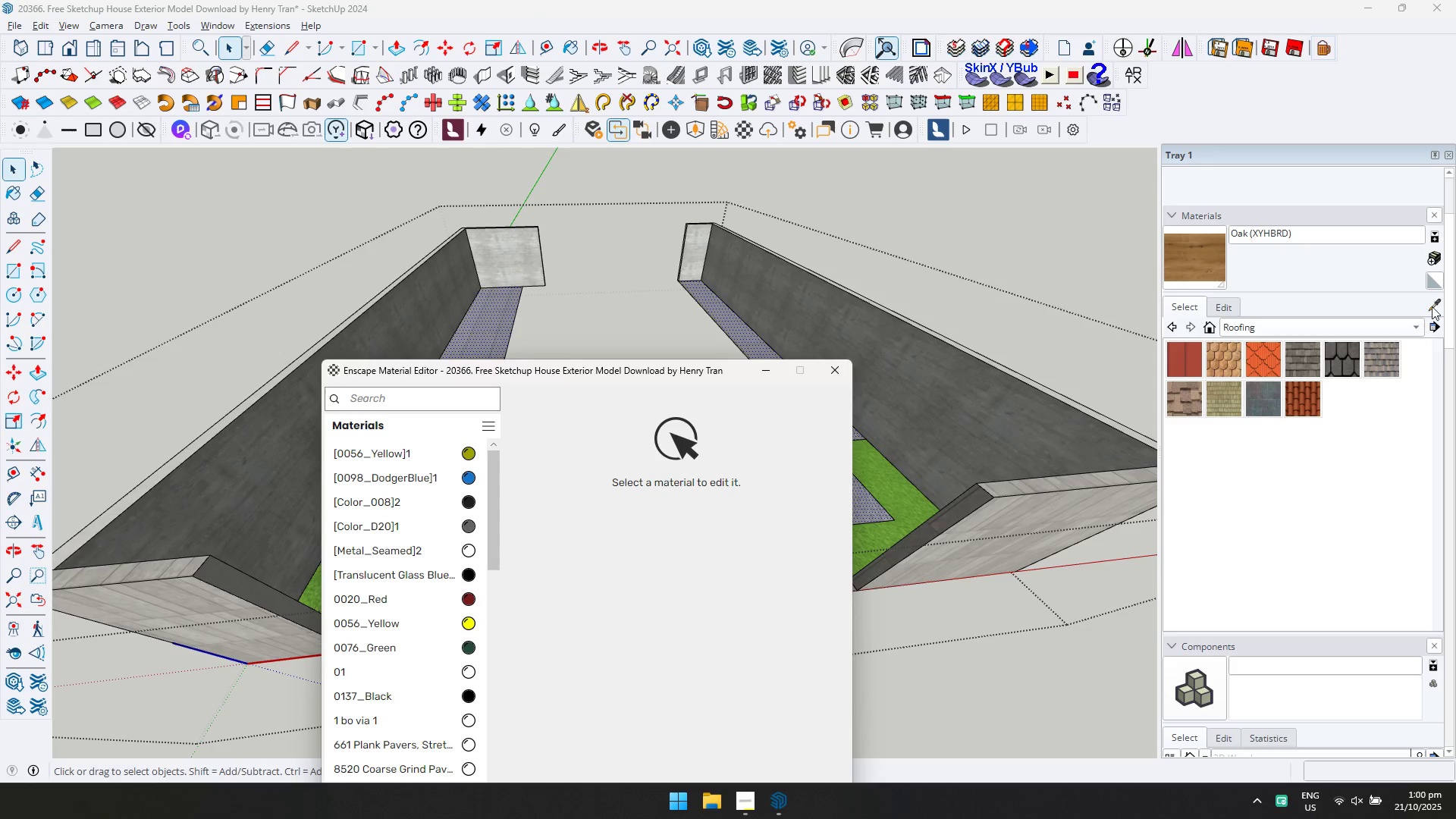 
left_click([1442, 306])
 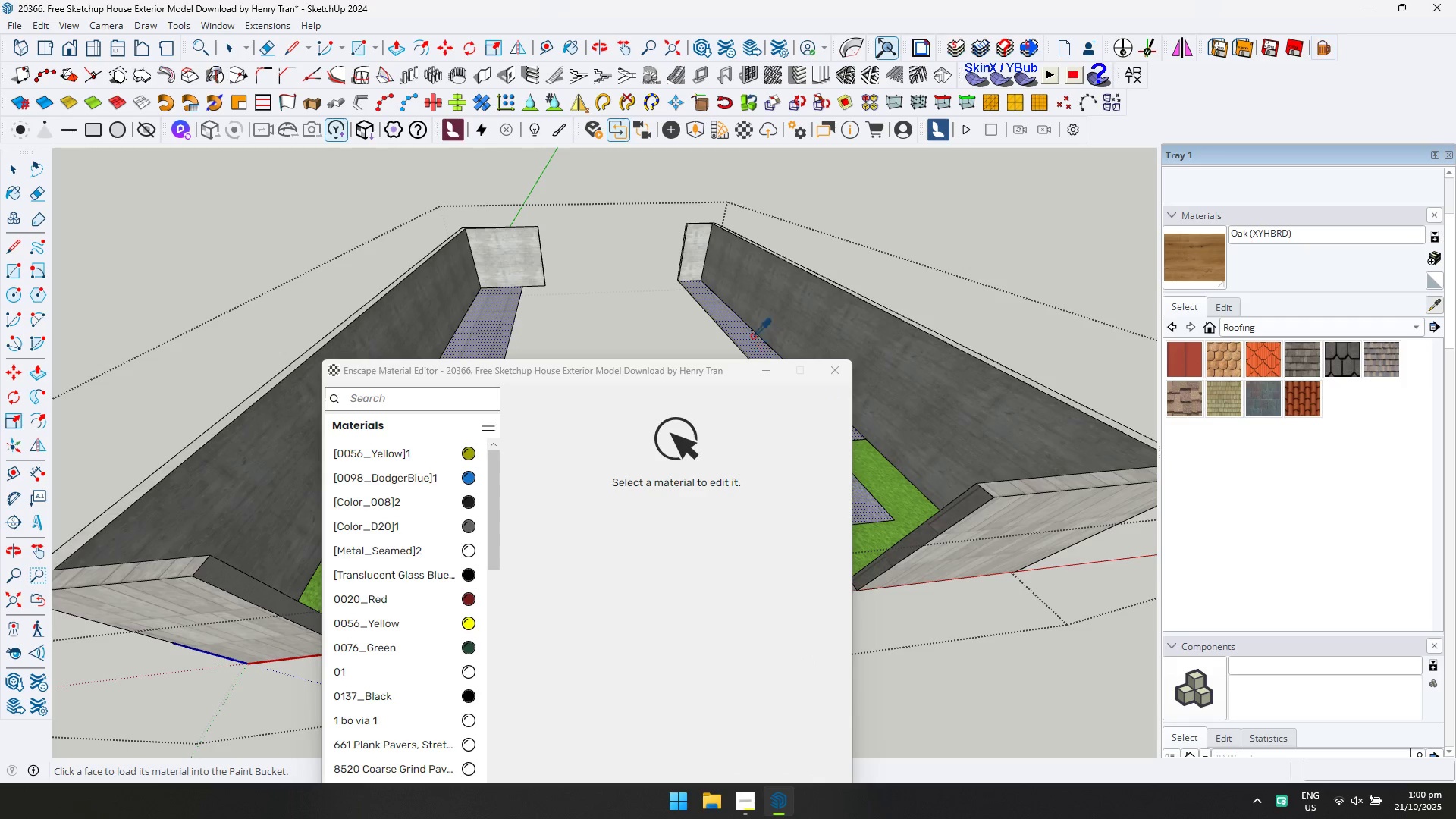 
left_click([739, 333])
 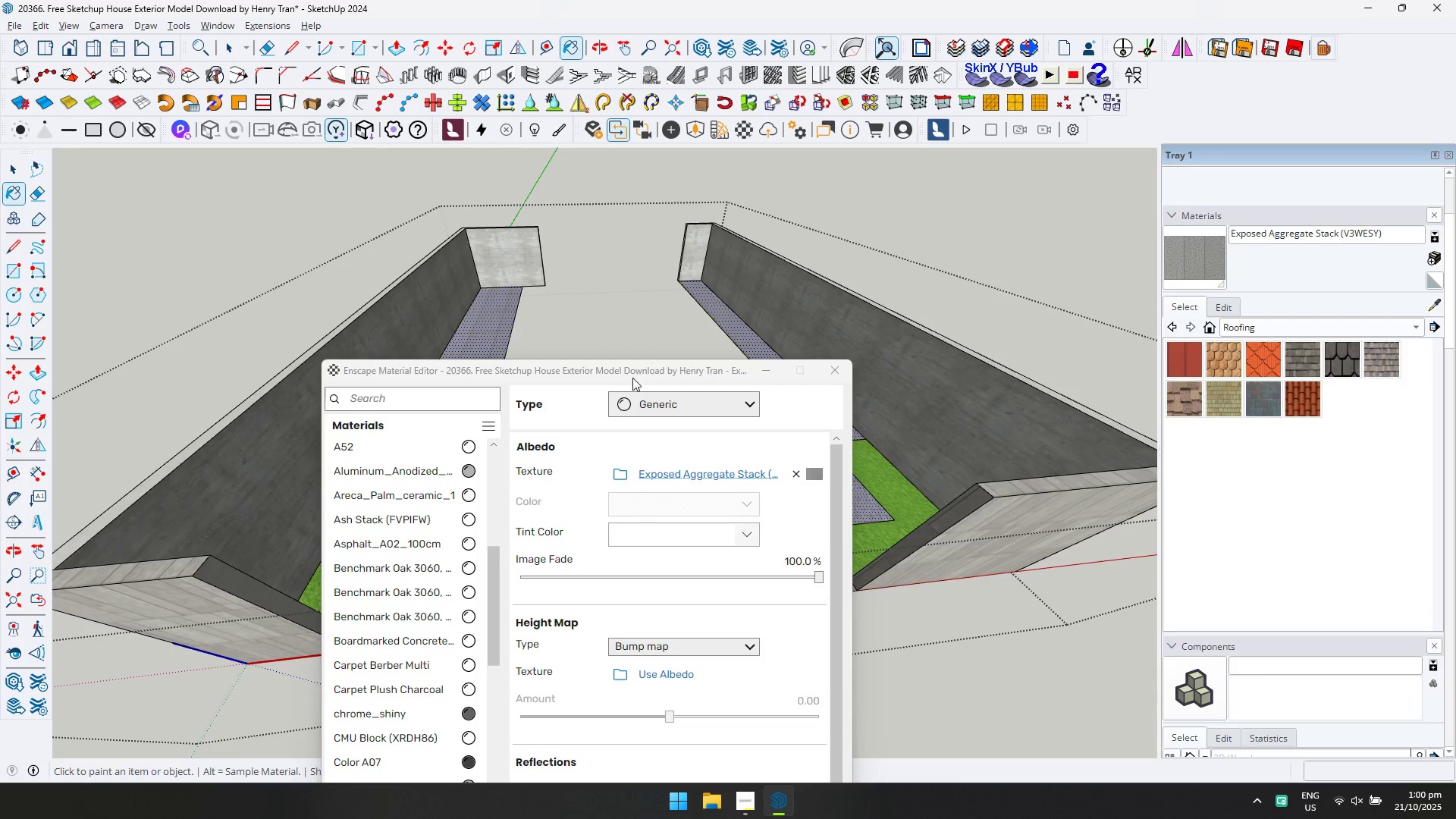 
left_click_drag(start_coordinate=[635, 373], to_coordinate=[684, 239])
 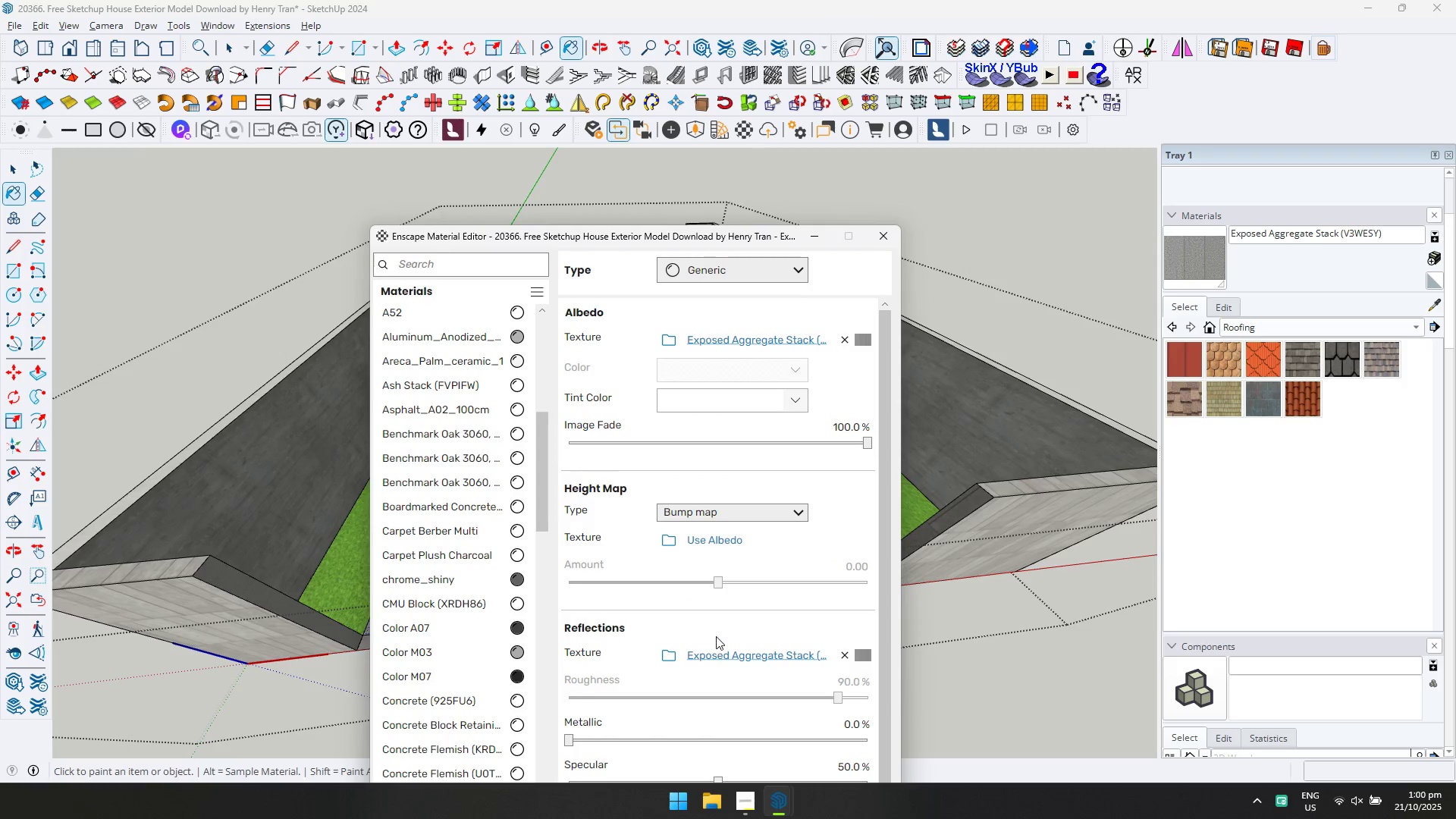 
left_click([723, 655])
 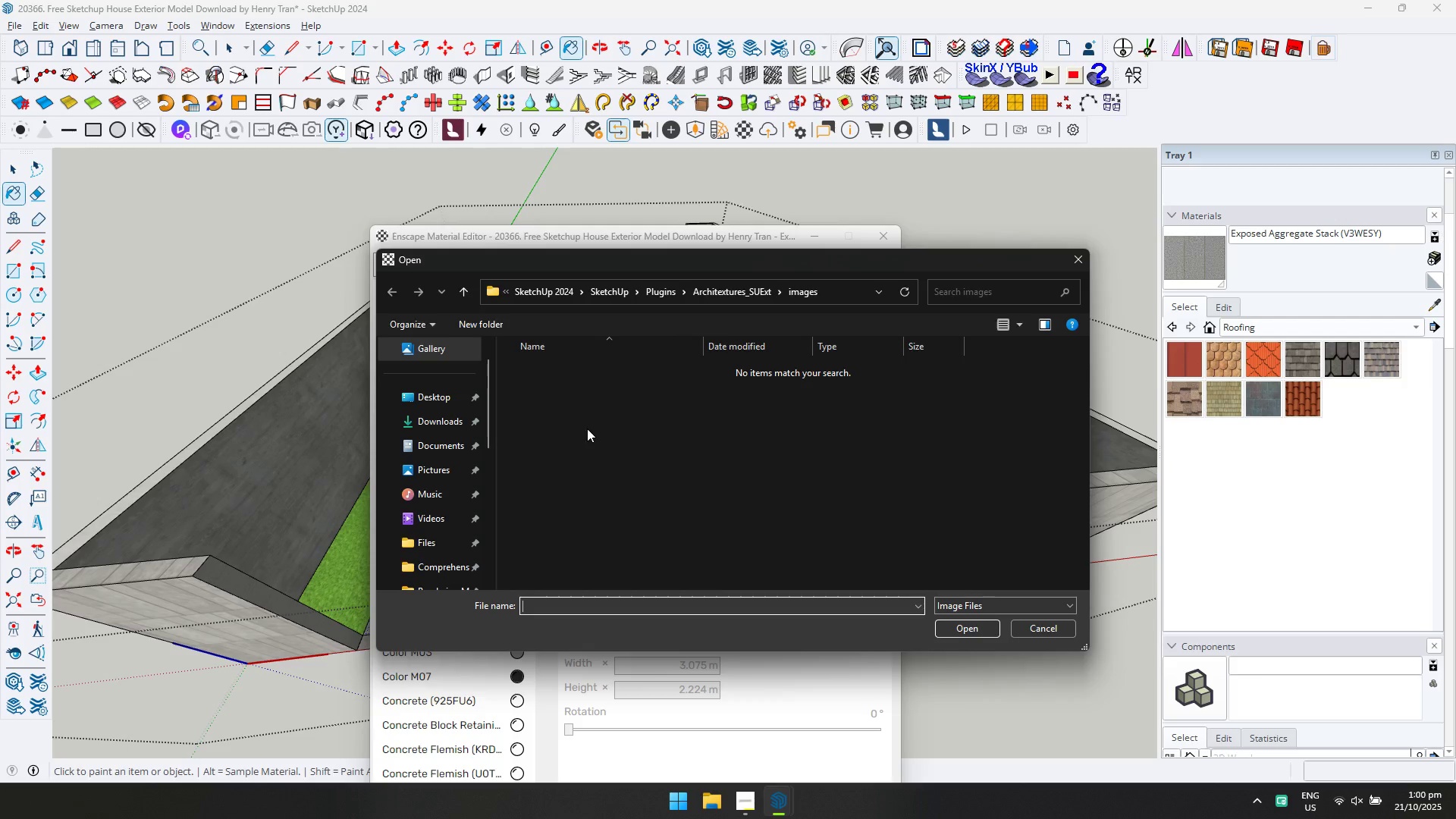 
scroll: coordinate [436, 515], scroll_direction: down, amount: 1.0
 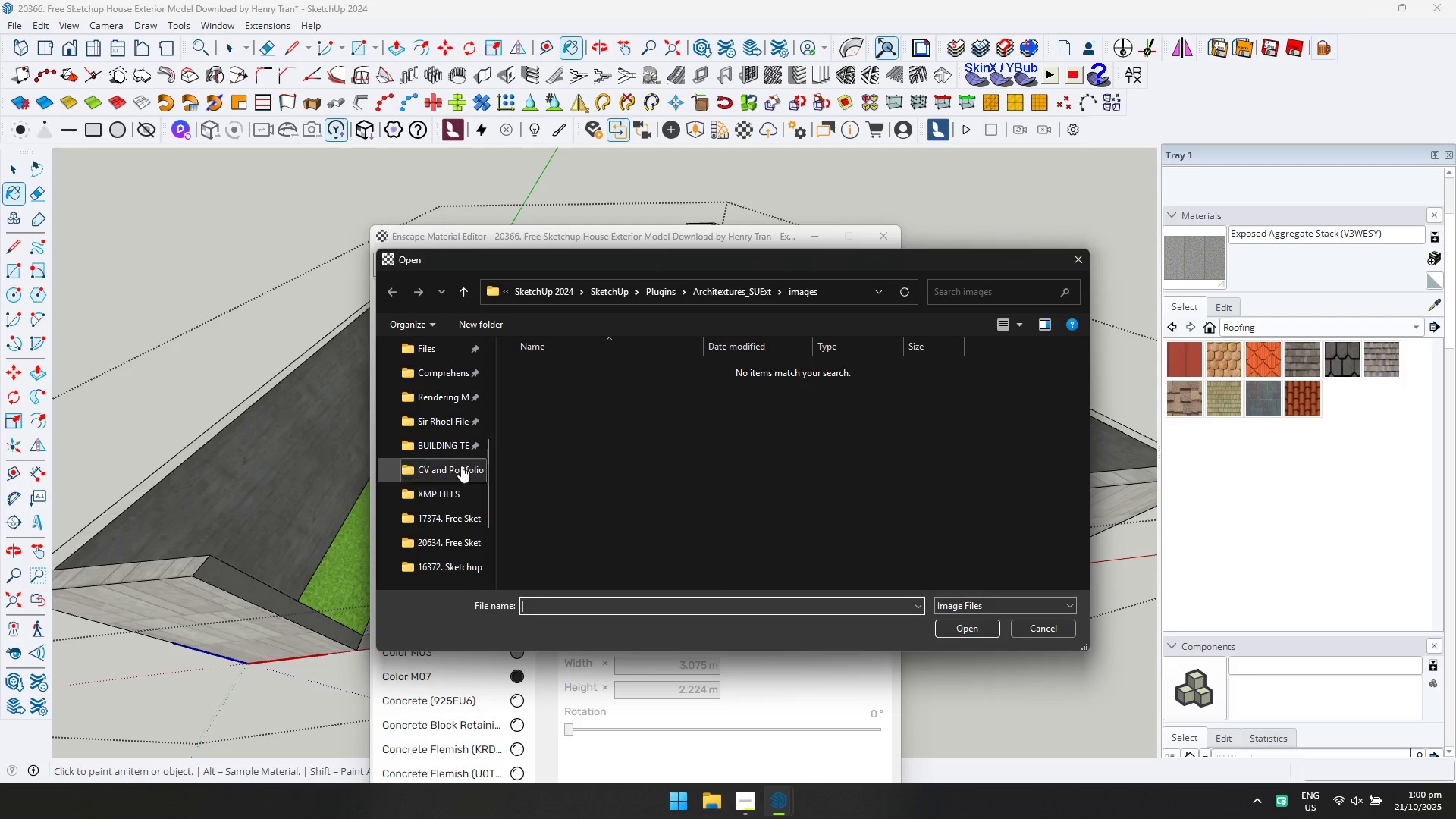 
mouse_move([453, 382])
 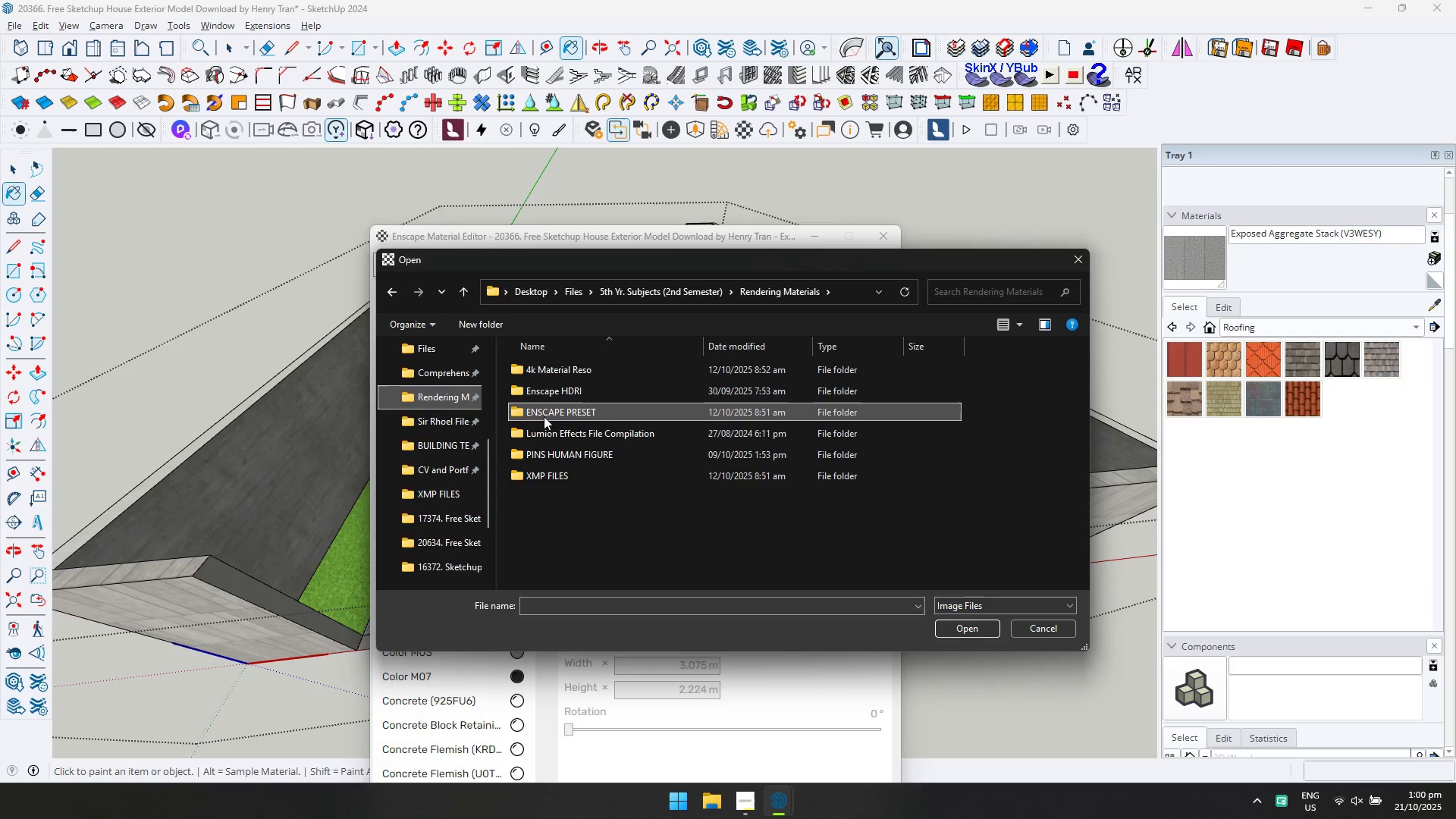 
double_click([544, 416])
 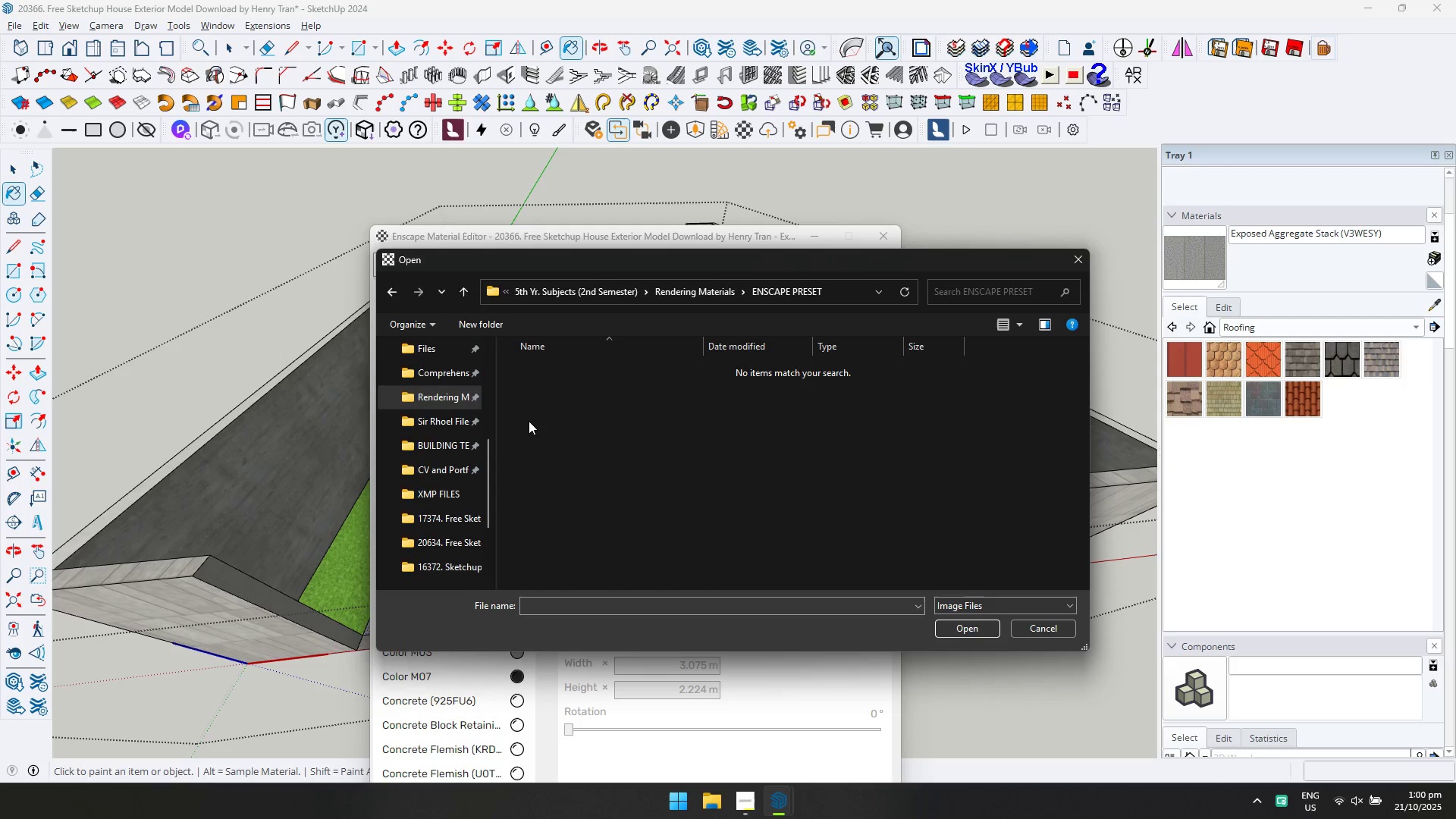 
 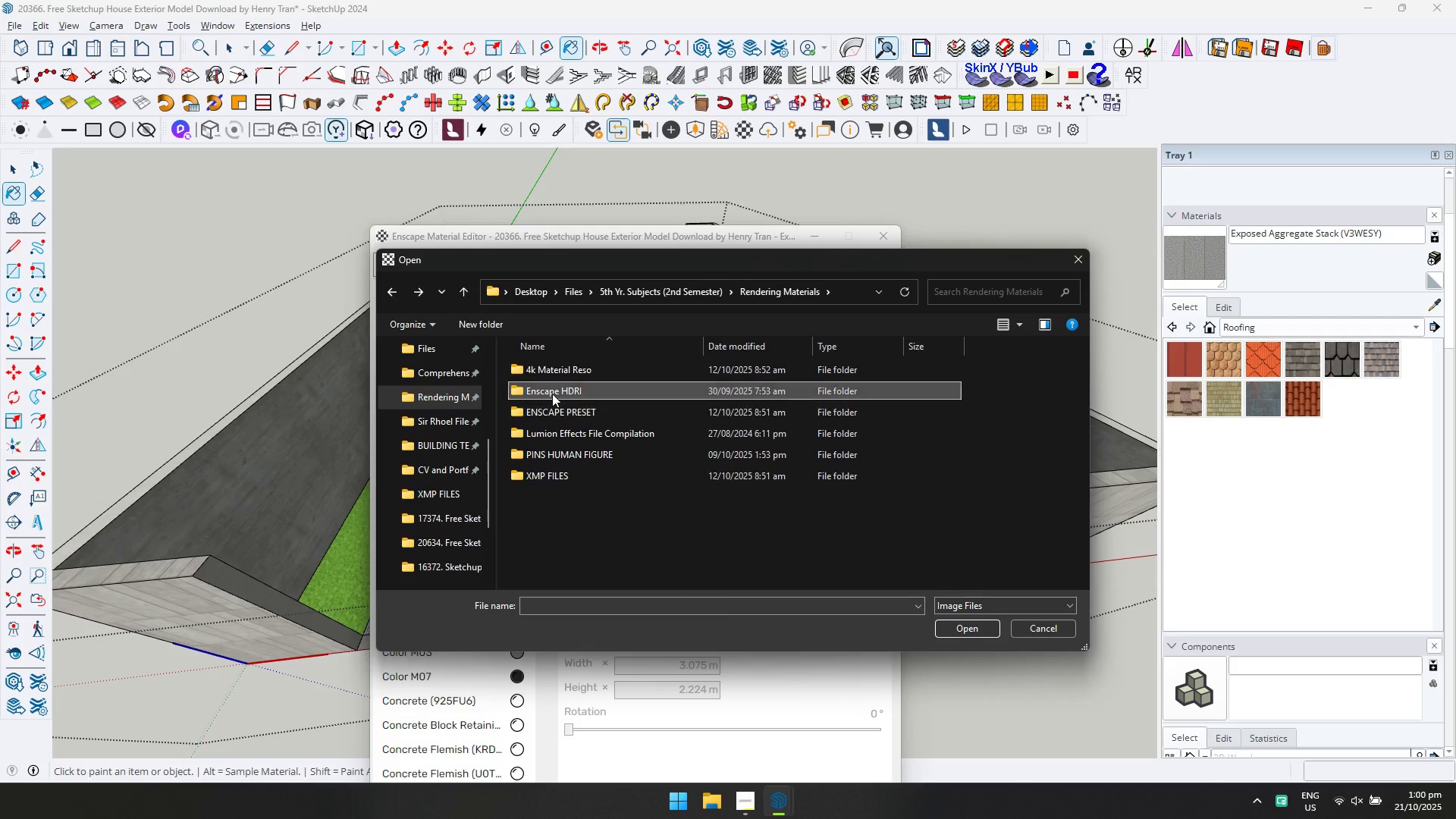 
double_click([552, 394])
 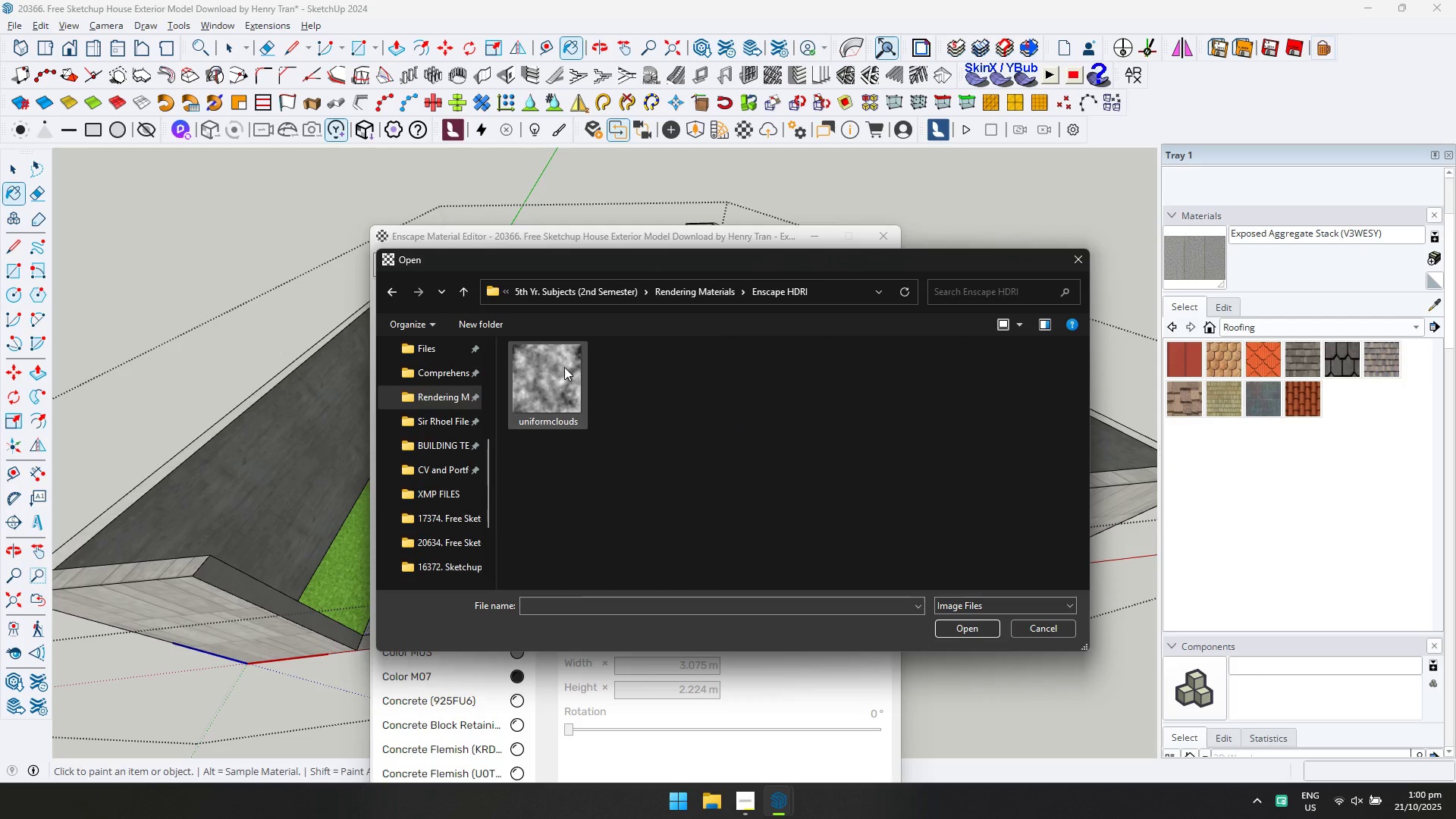 
triple_click([564, 367])
 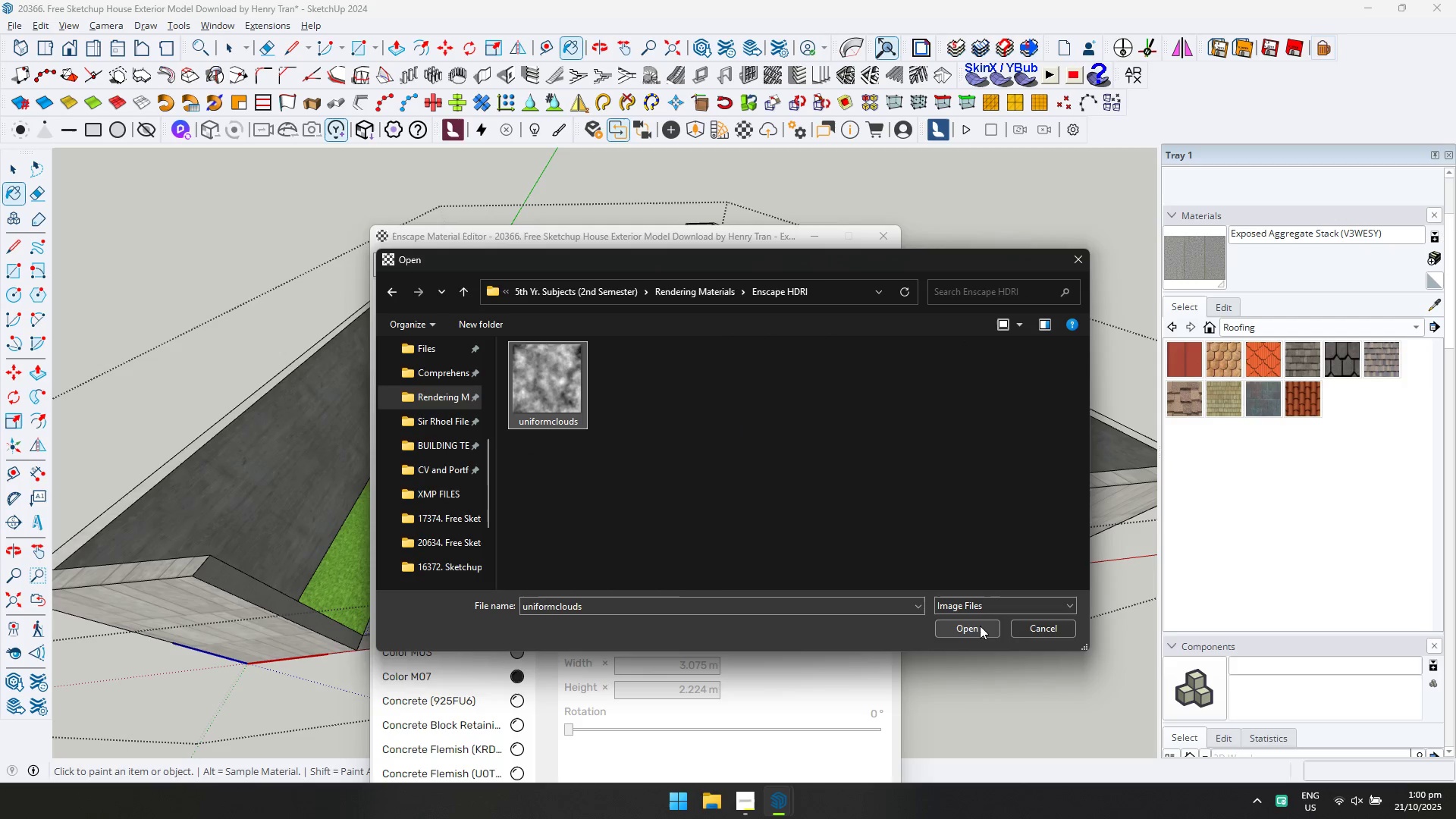 
left_click([980, 626])
 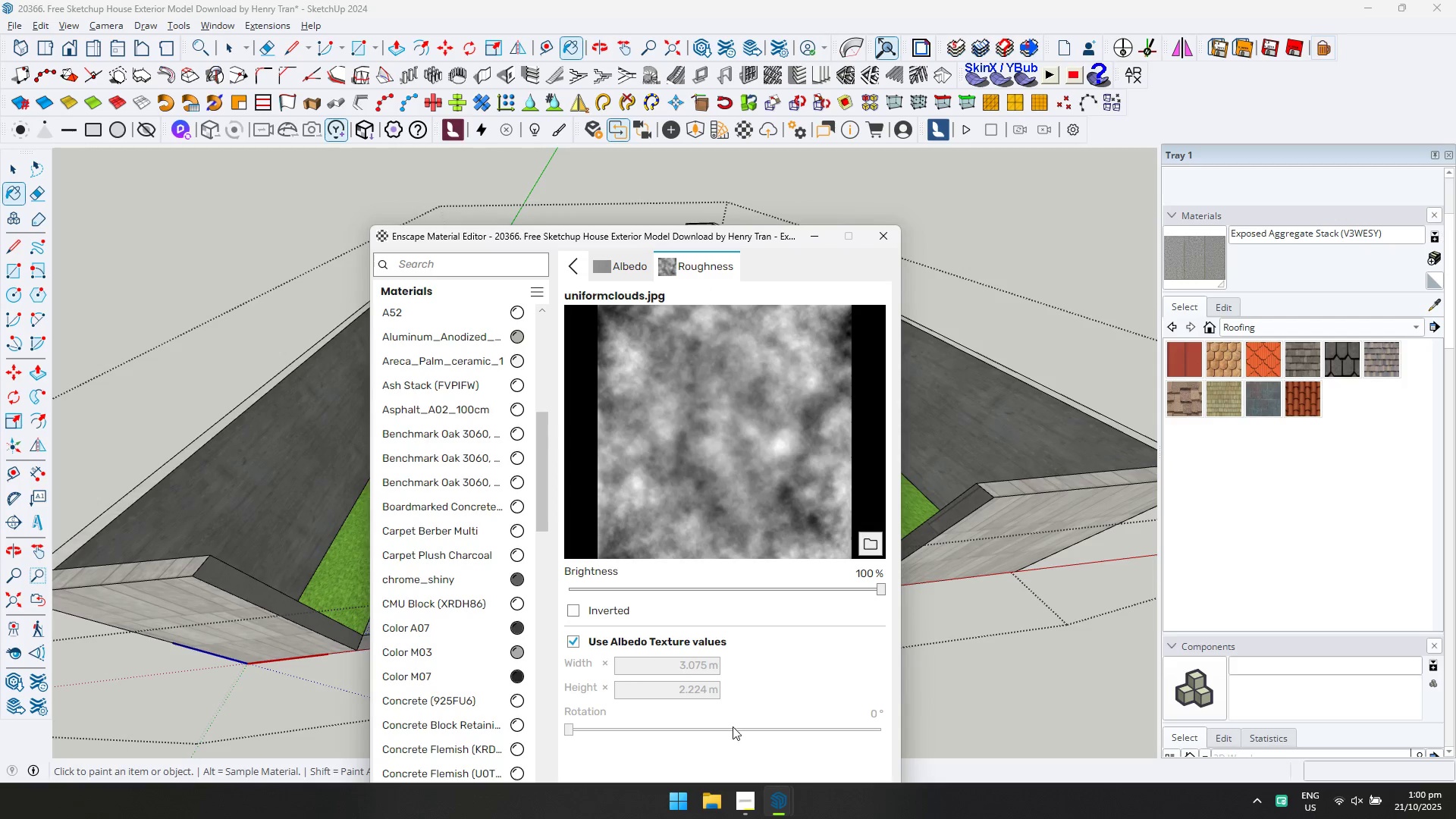 
scroll: coordinate [754, 644], scroll_direction: down, amount: 1.0
 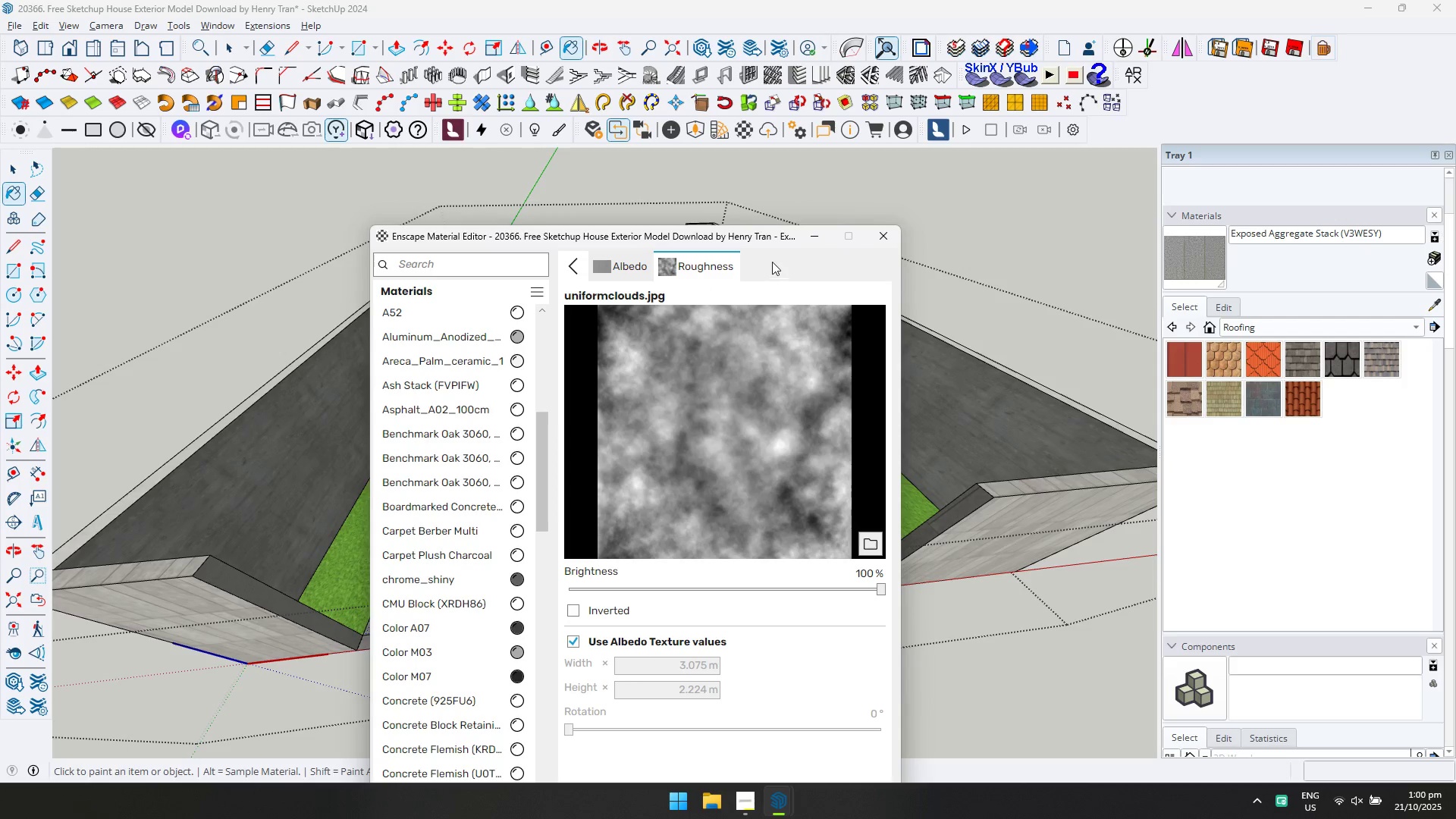 
left_click_drag(start_coordinate=[772, 236], to_coordinate=[772, 116])
 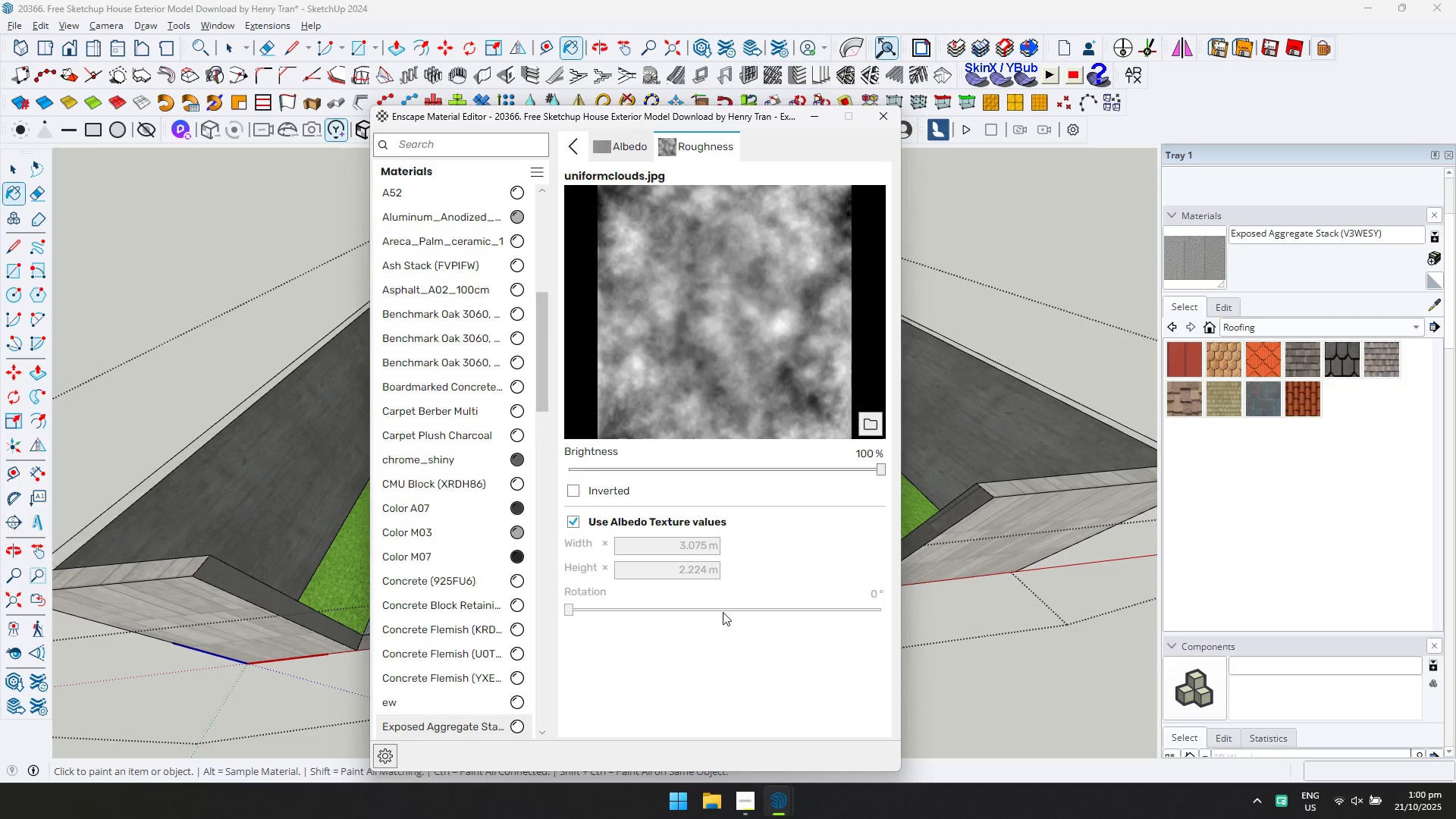 
left_click([723, 606])
 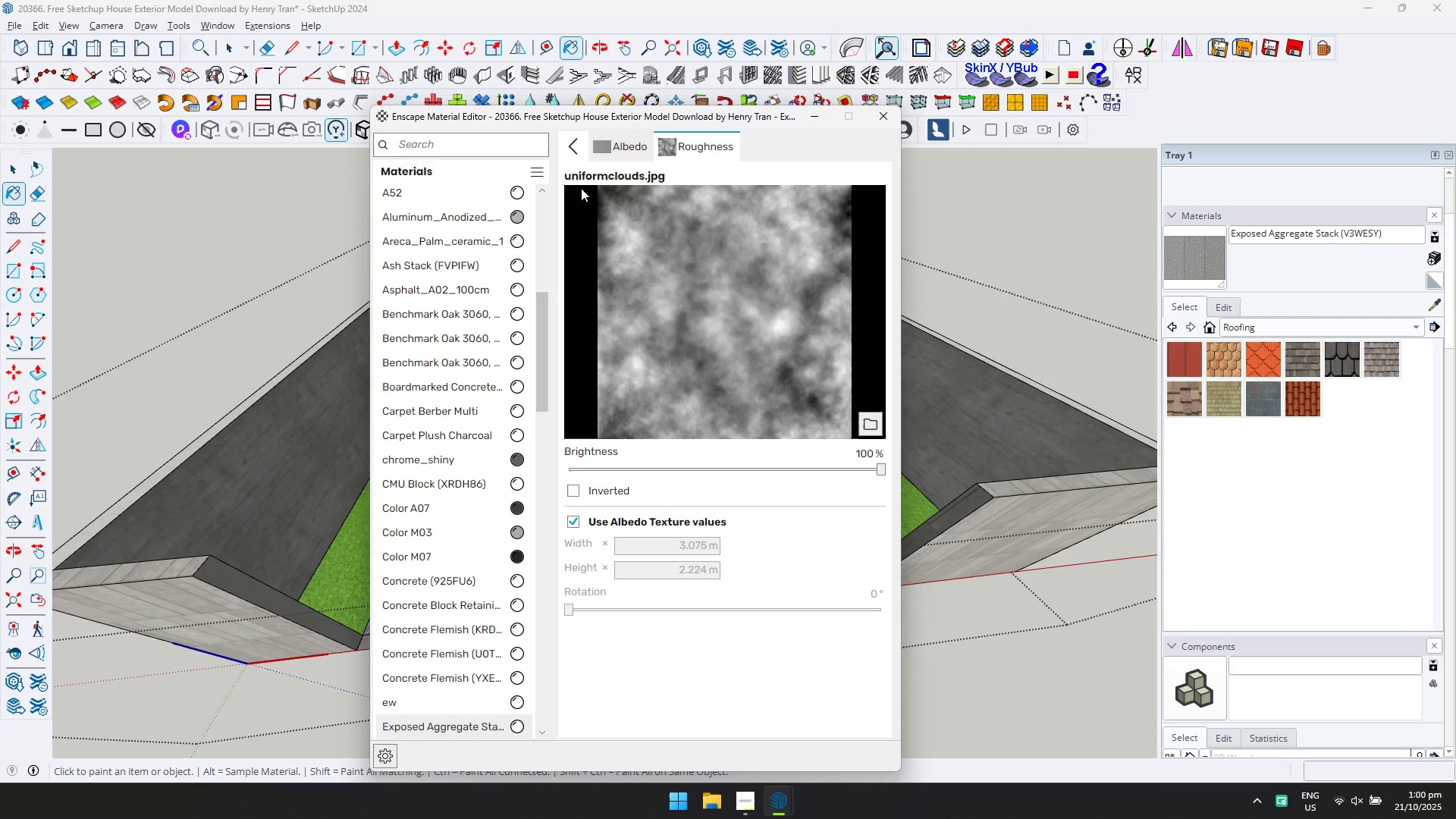 
left_click([569, 152])
 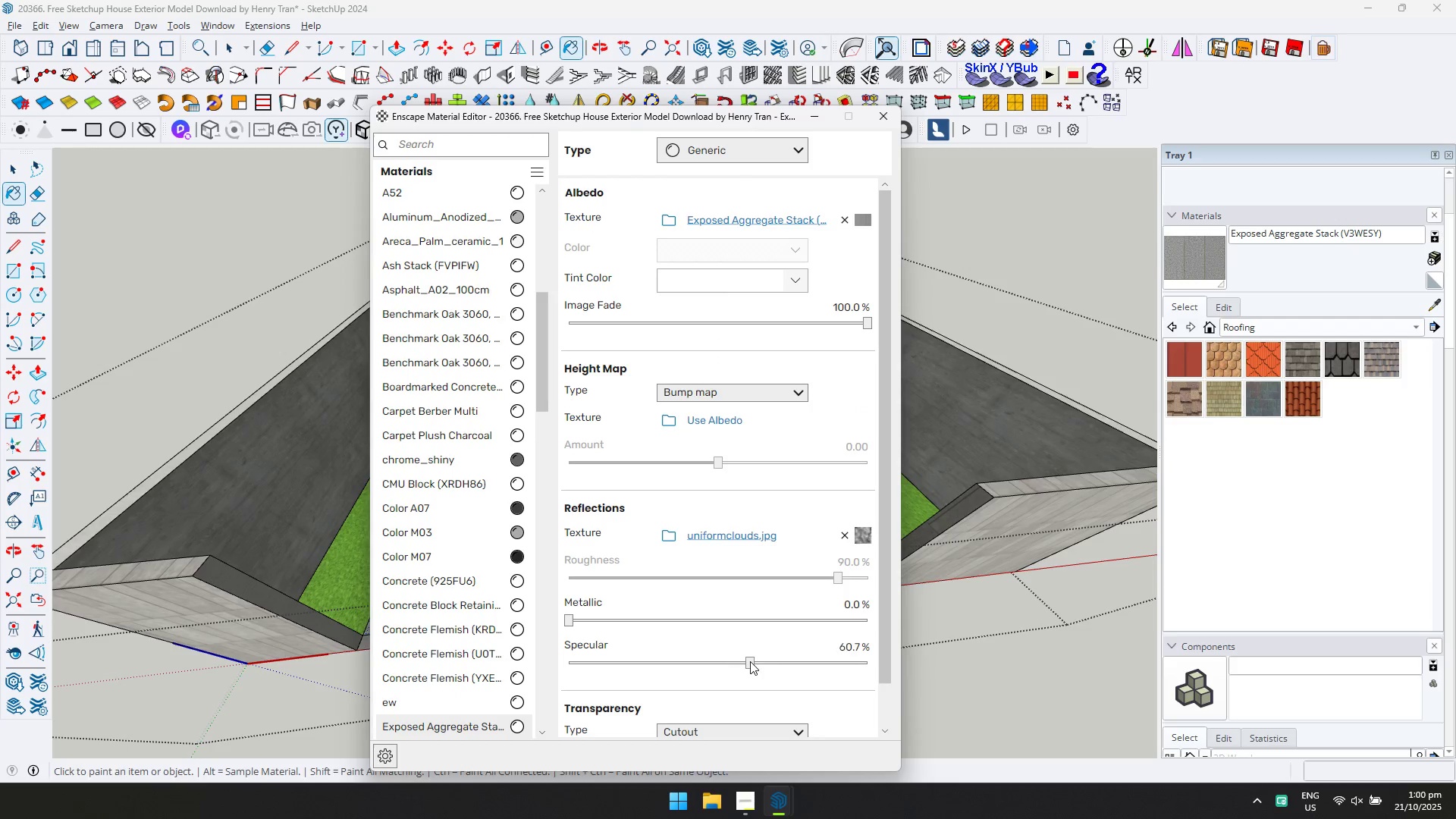 
double_click([767, 661])
 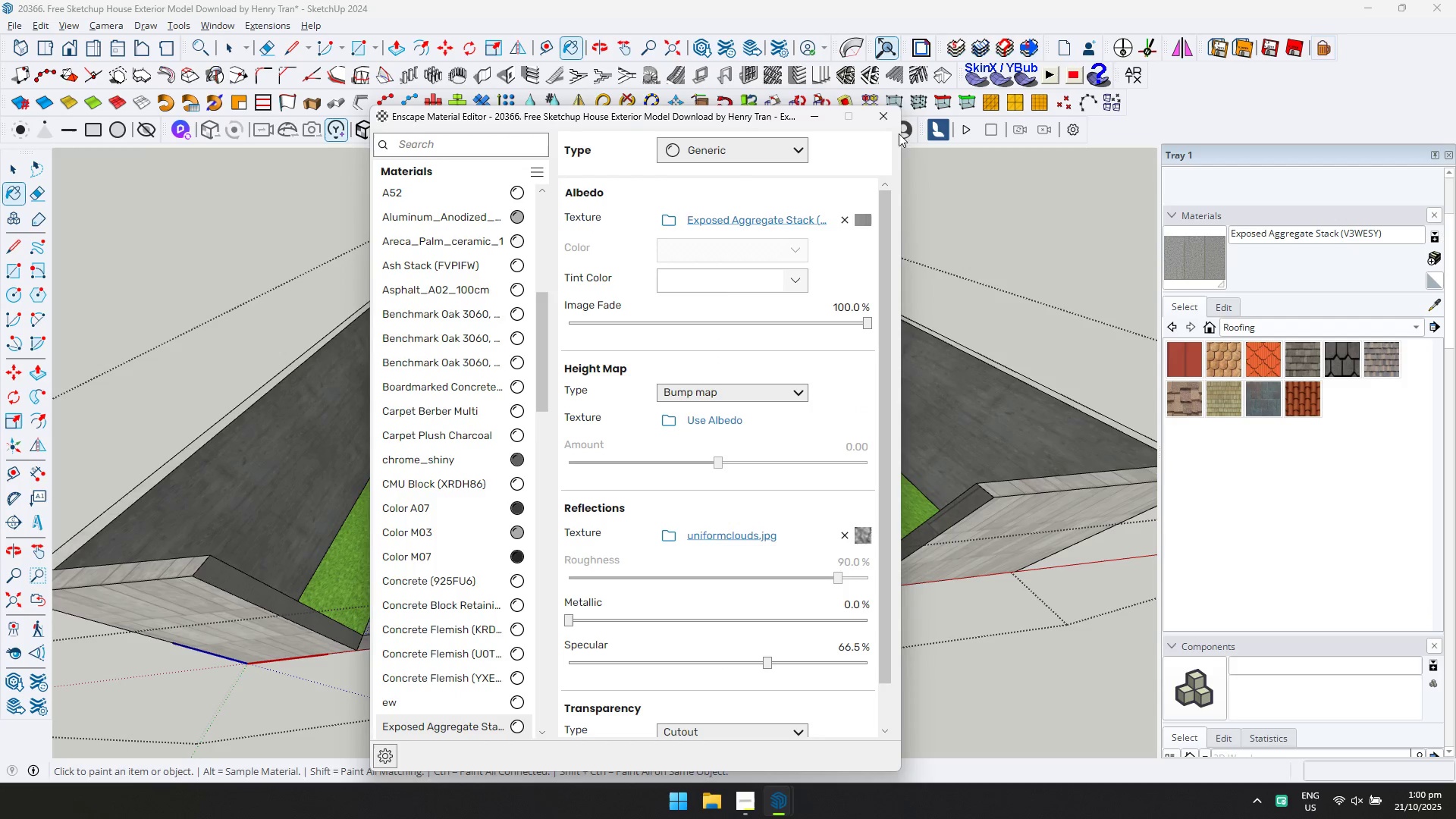 
left_click([885, 121])
 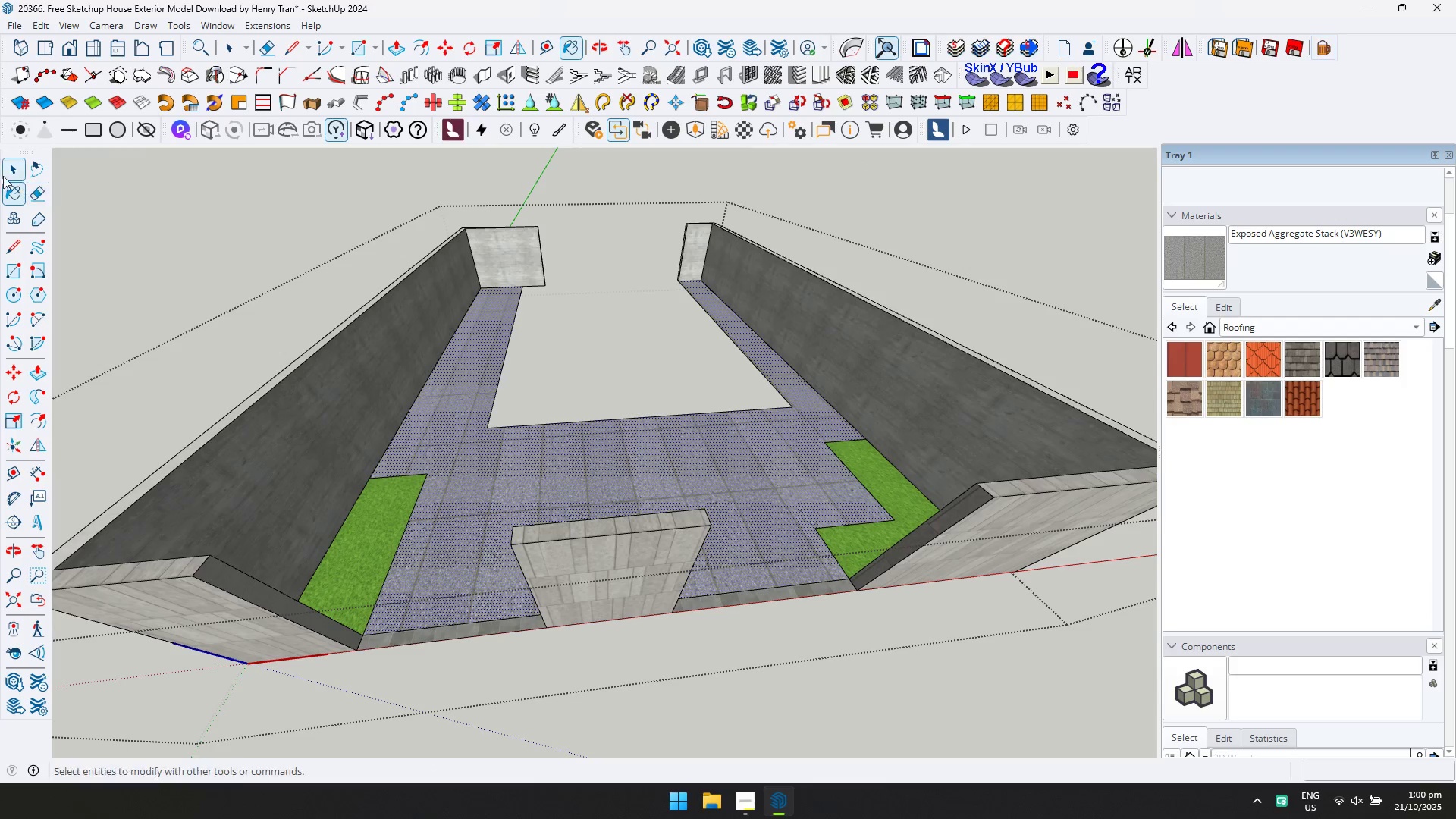 
key(Escape)
 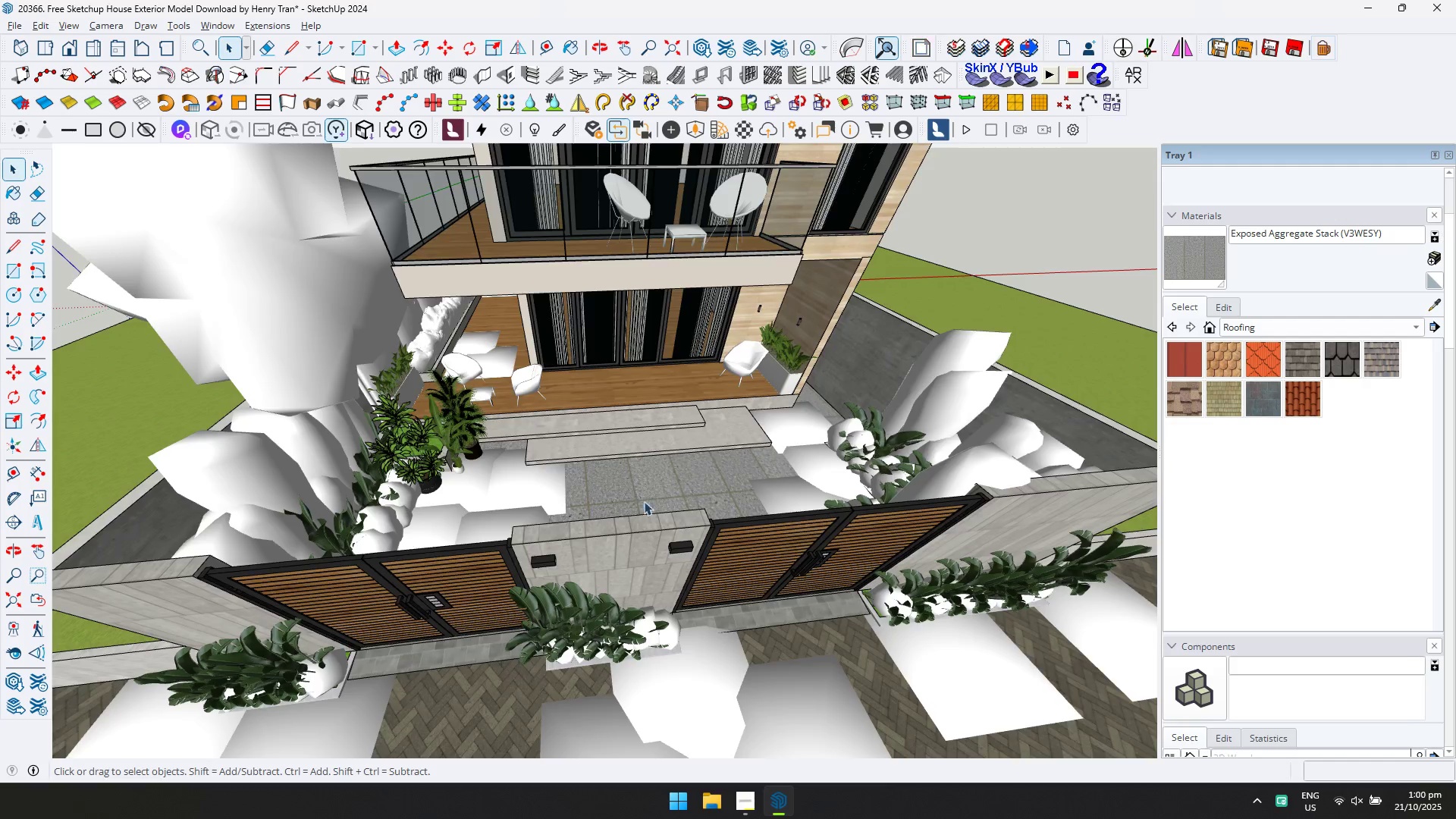 
scroll: coordinate [654, 514], scroll_direction: down, amount: 5.0
 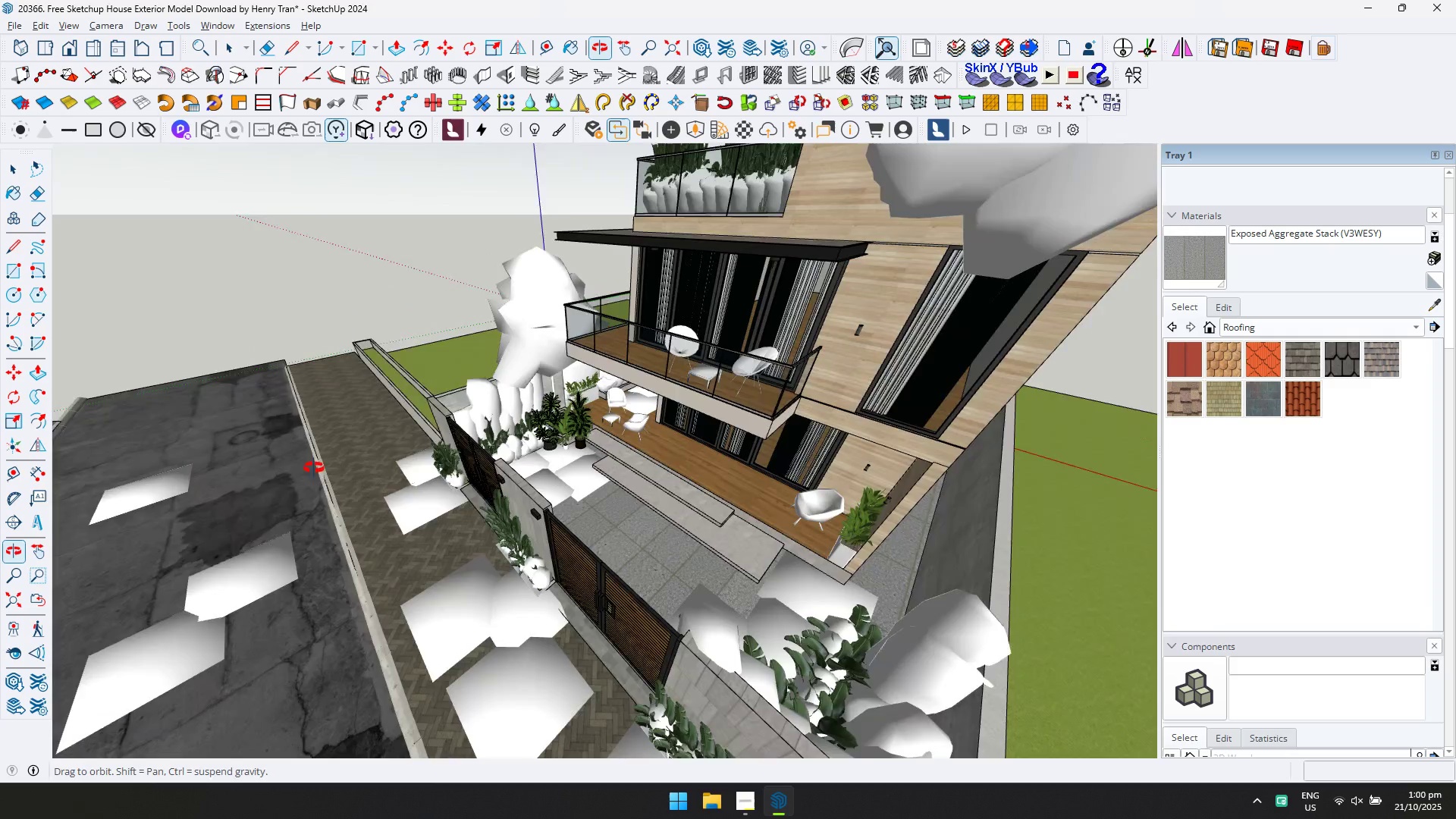 
scroll: coordinate [680, 516], scroll_direction: up, amount: 4.0
 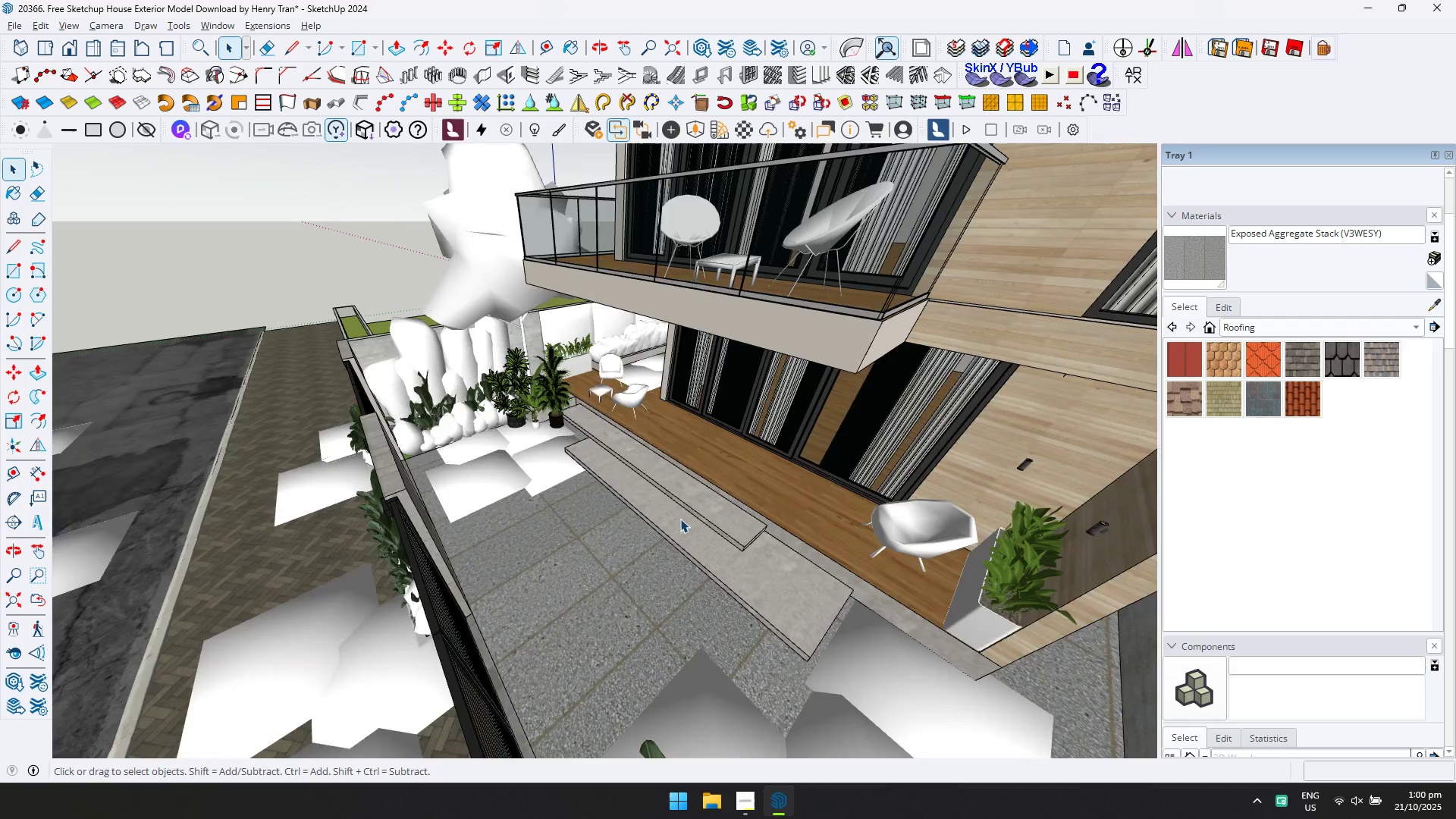 
double_click([680, 519])
 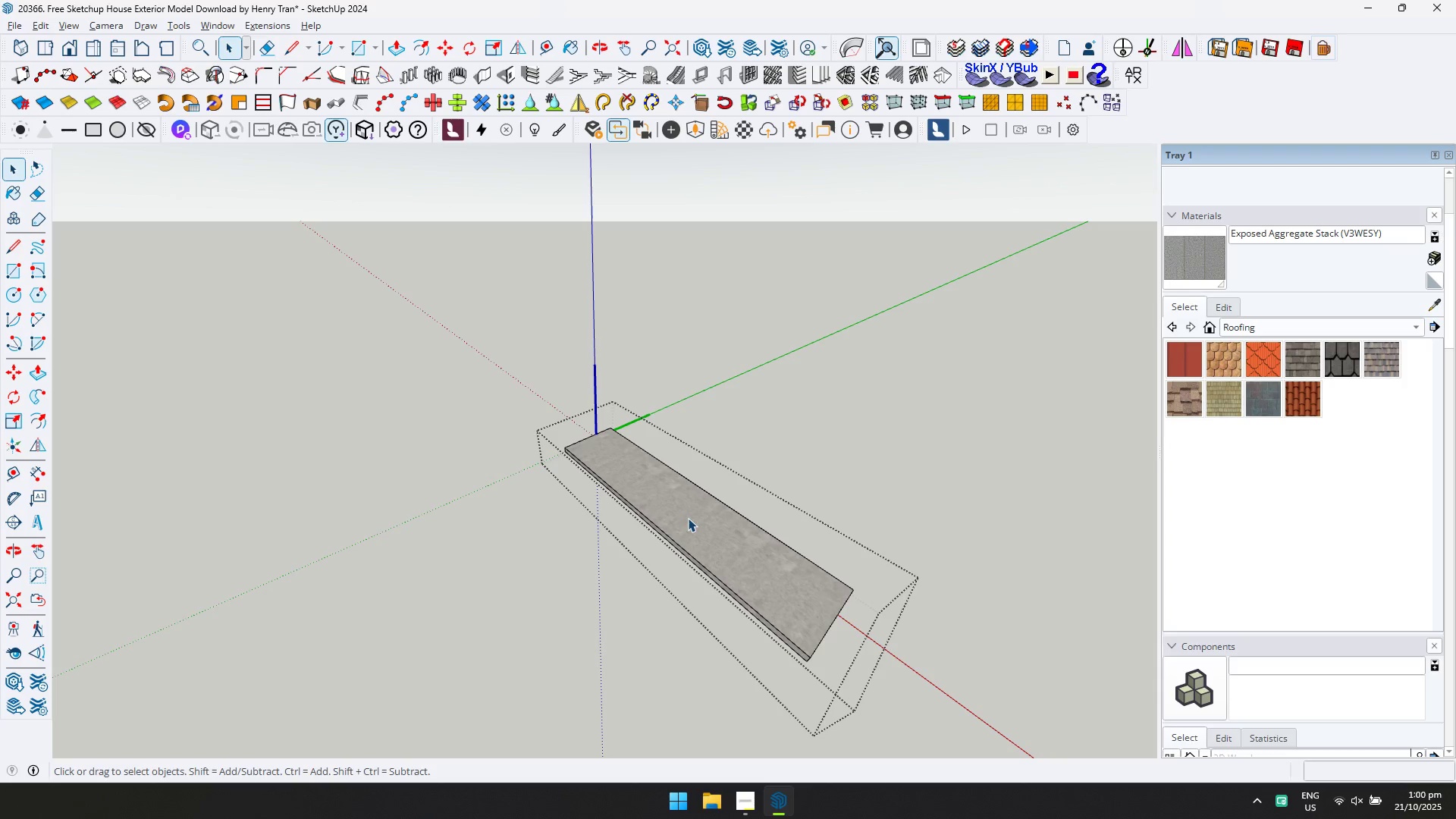 
triple_click([688, 518])
 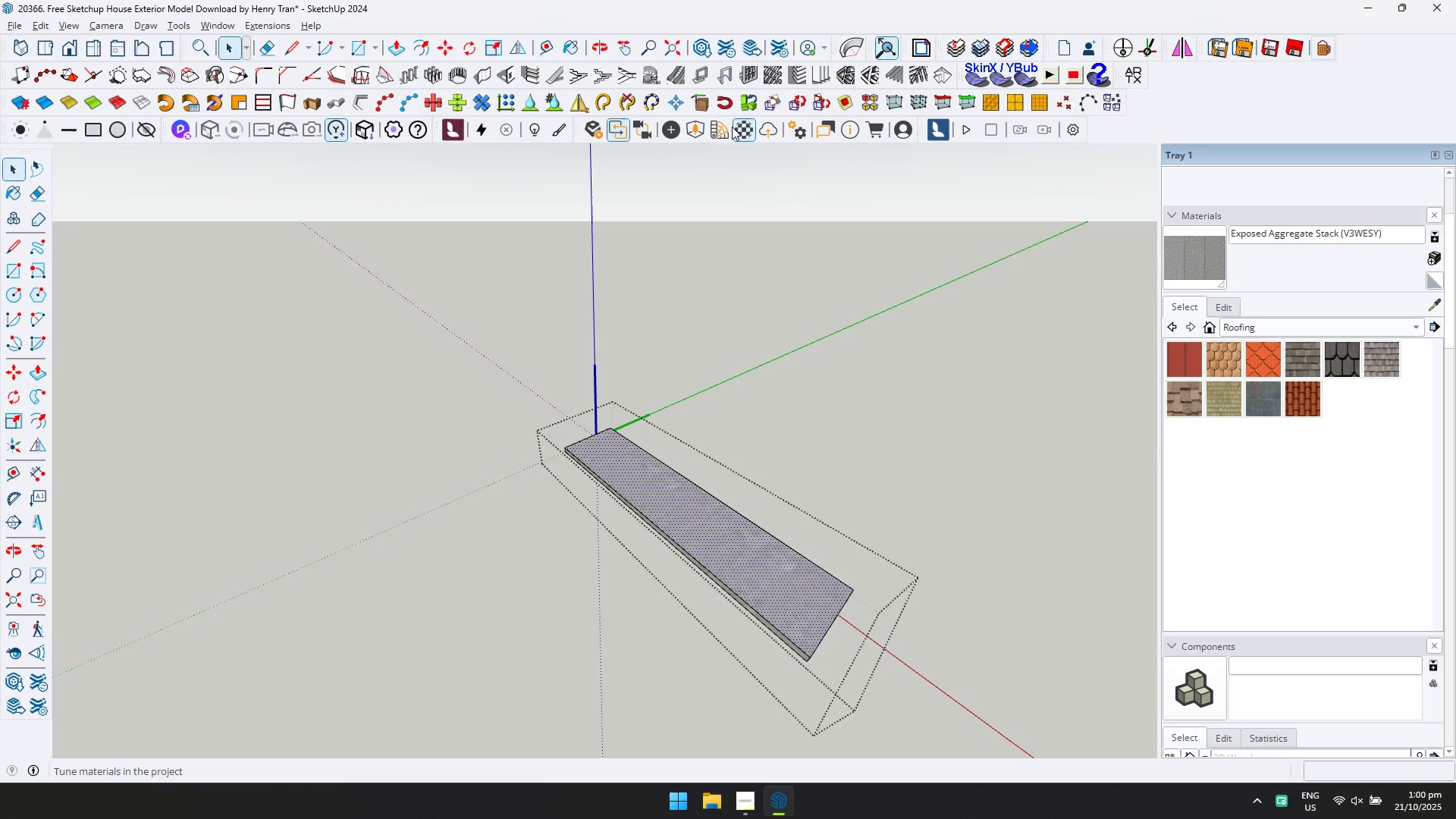 
left_click([744, 125])
 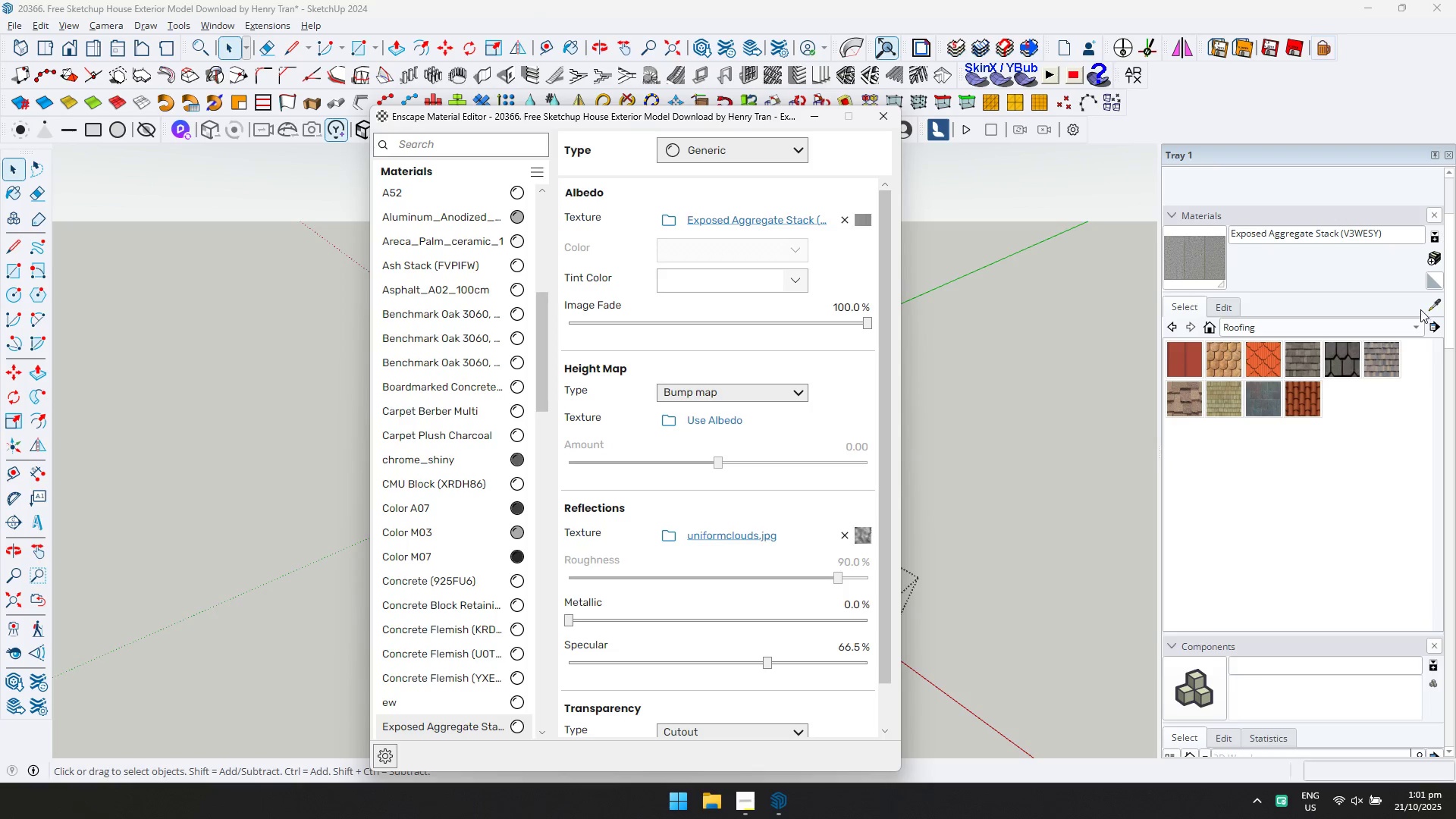 
left_click([1430, 306])
 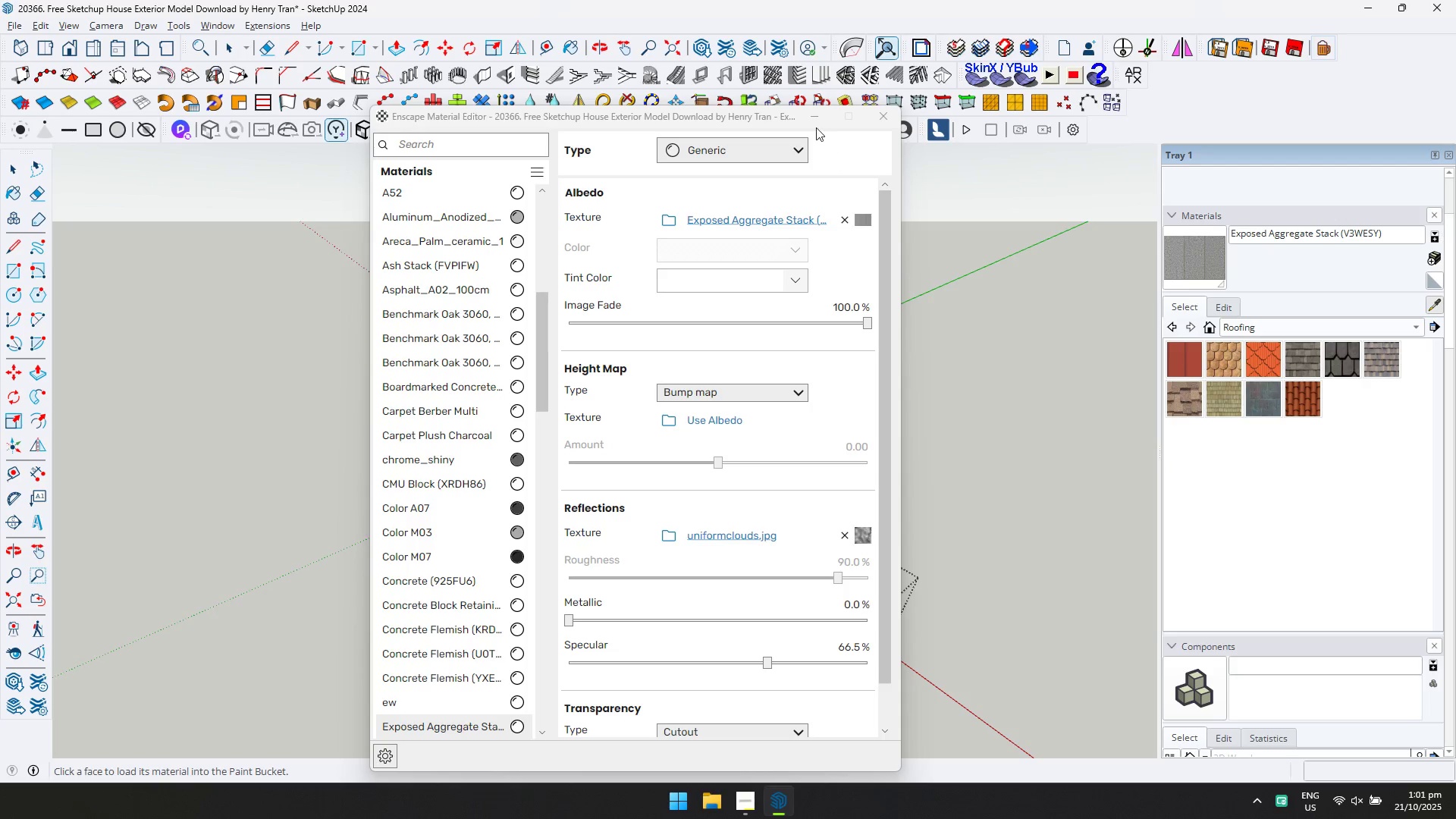 
left_click_drag(start_coordinate=[815, 124], to_coordinate=[576, 117])
 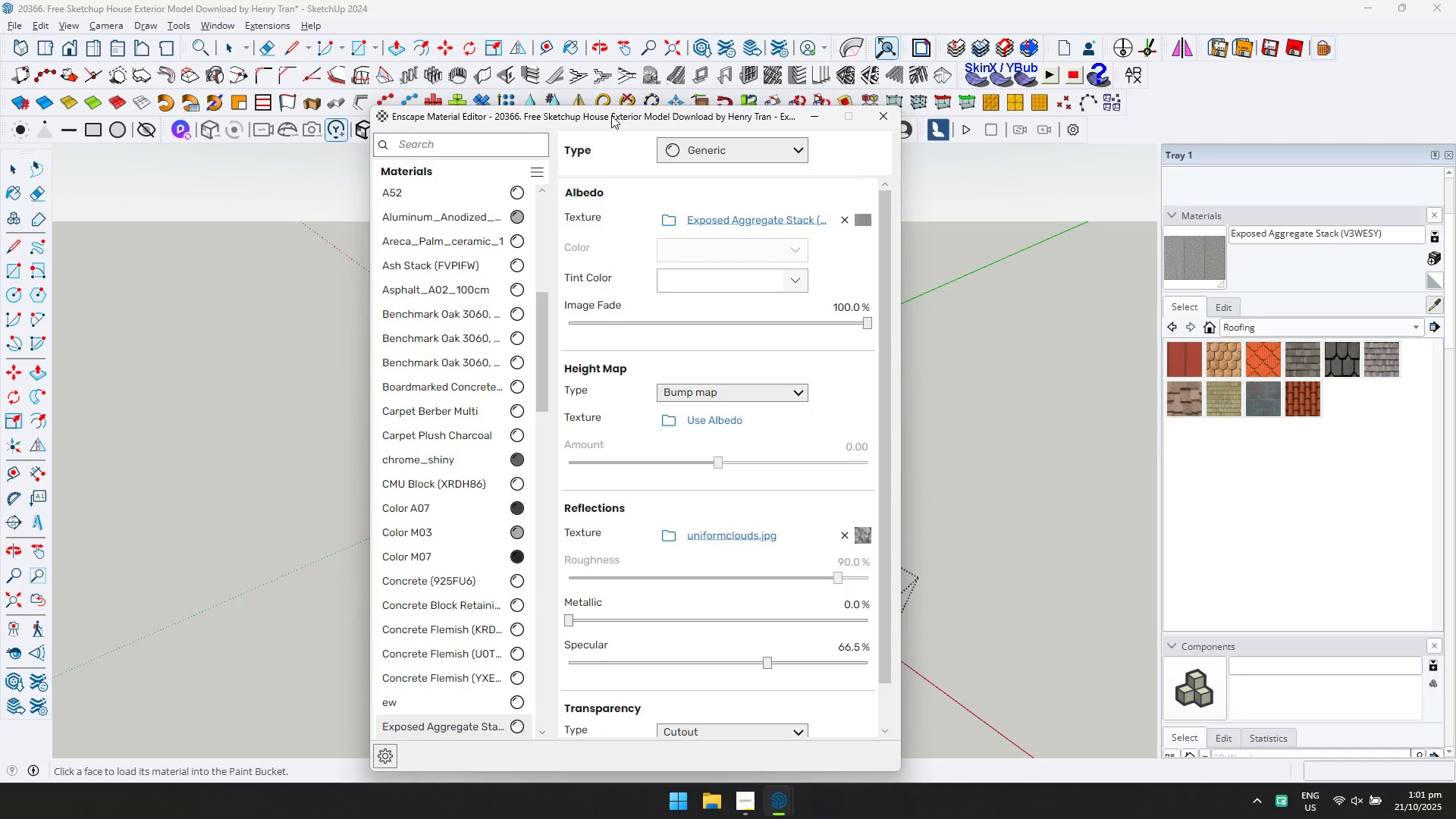 
left_click_drag(start_coordinate=[611, 115], to_coordinate=[395, 101])
 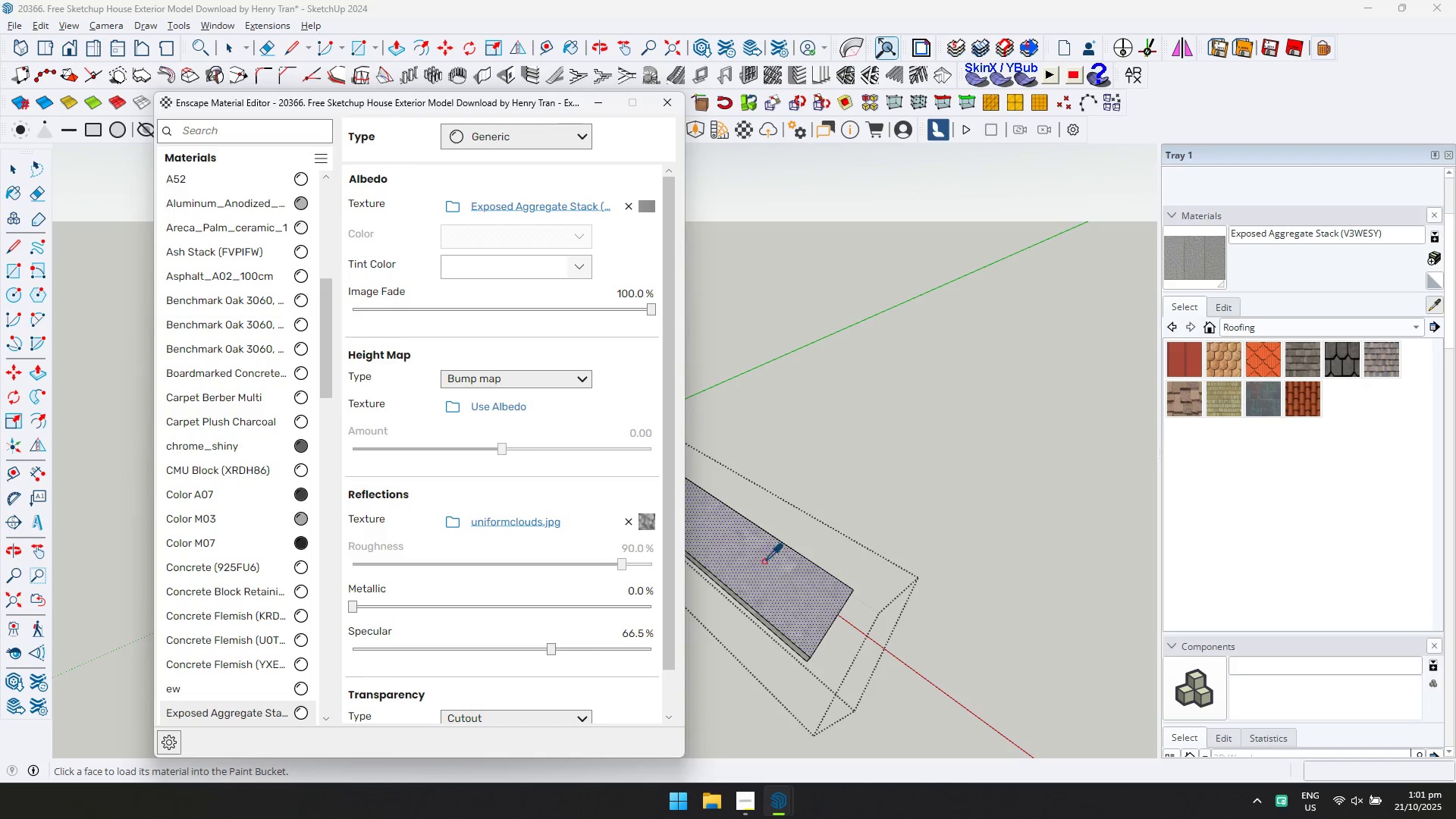 
left_click([764, 563])
 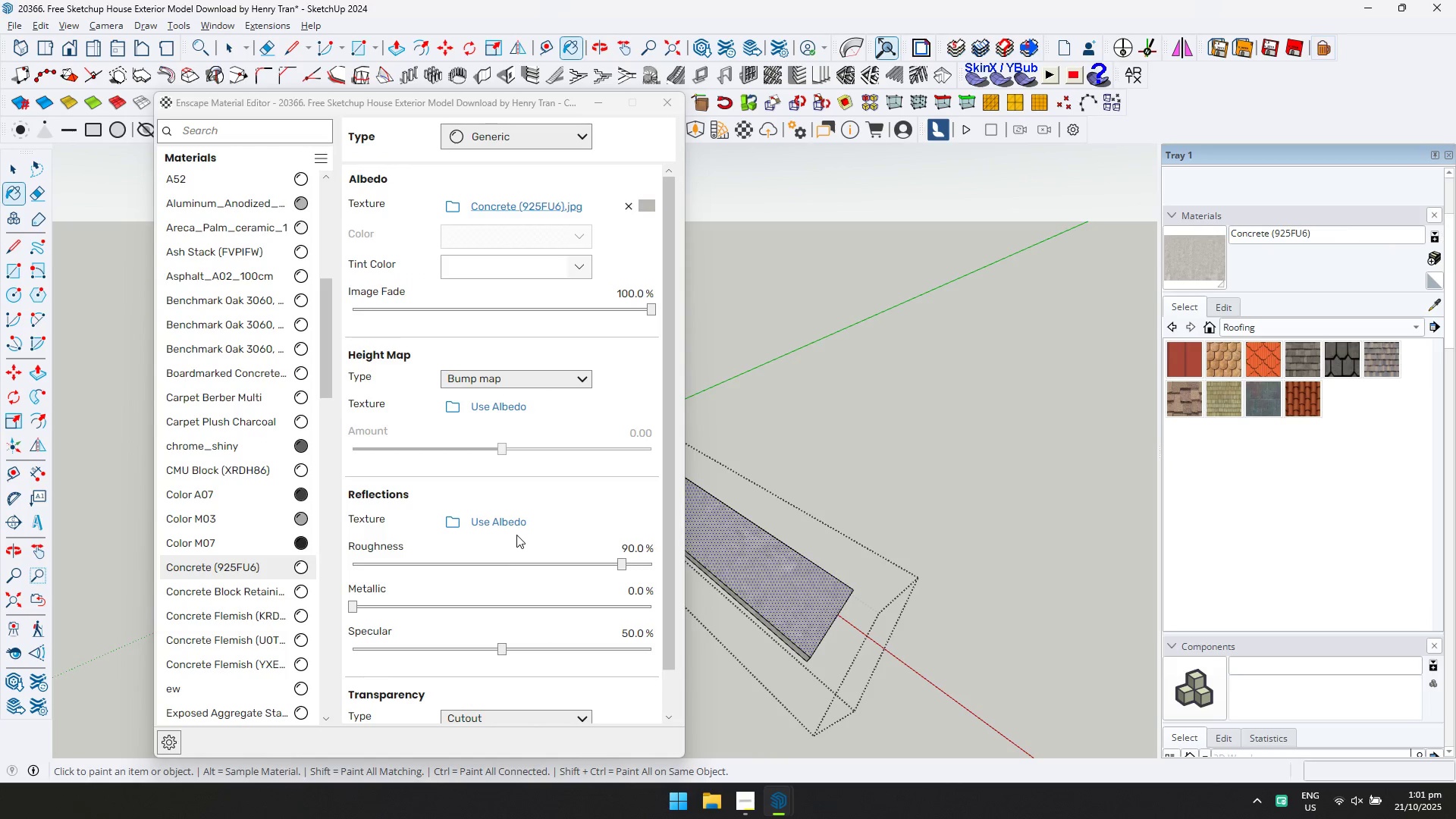 
left_click([518, 527])
 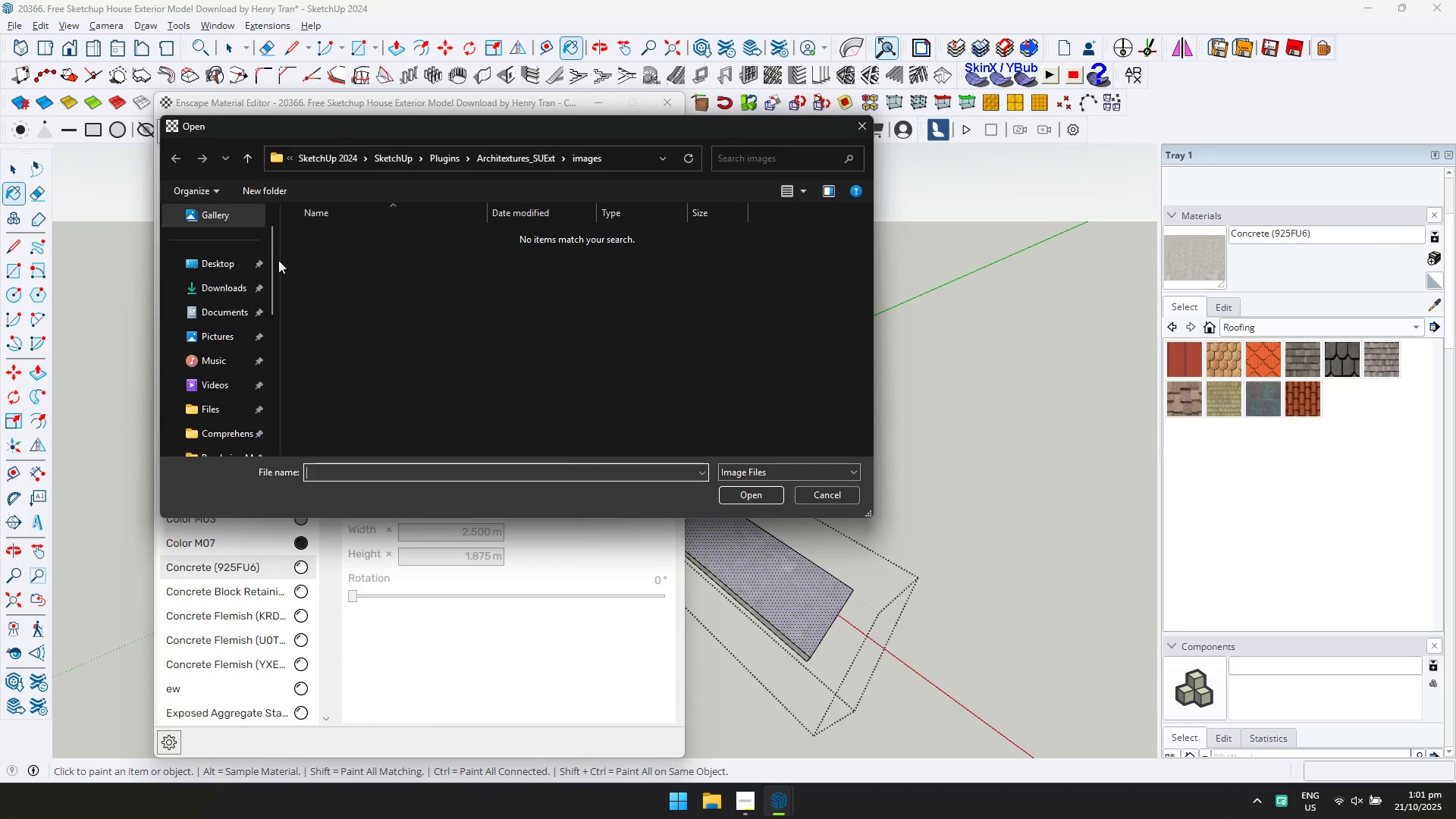 
scroll: coordinate [237, 384], scroll_direction: down, amount: 1.0
 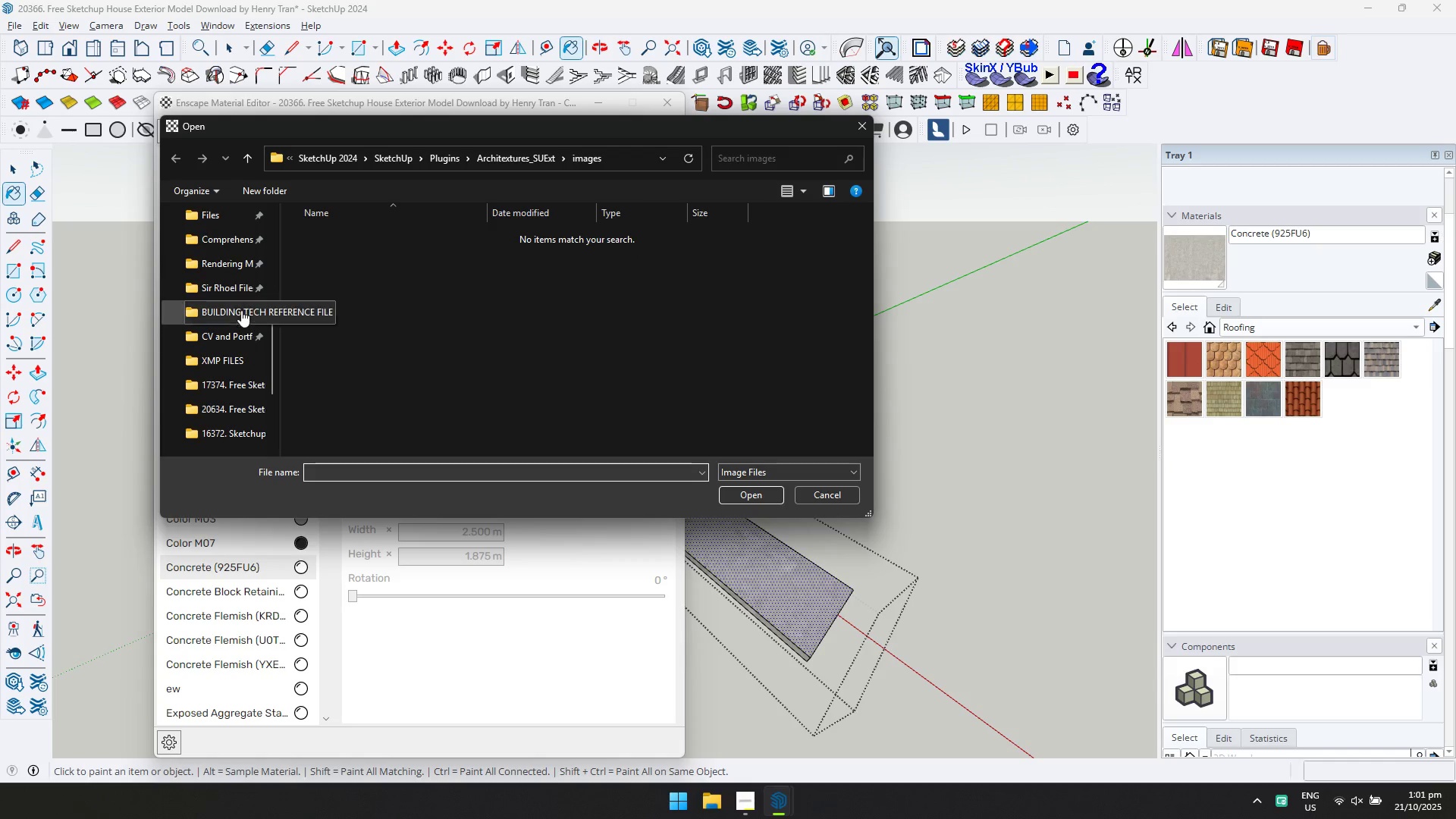 
left_click([234, 269])
 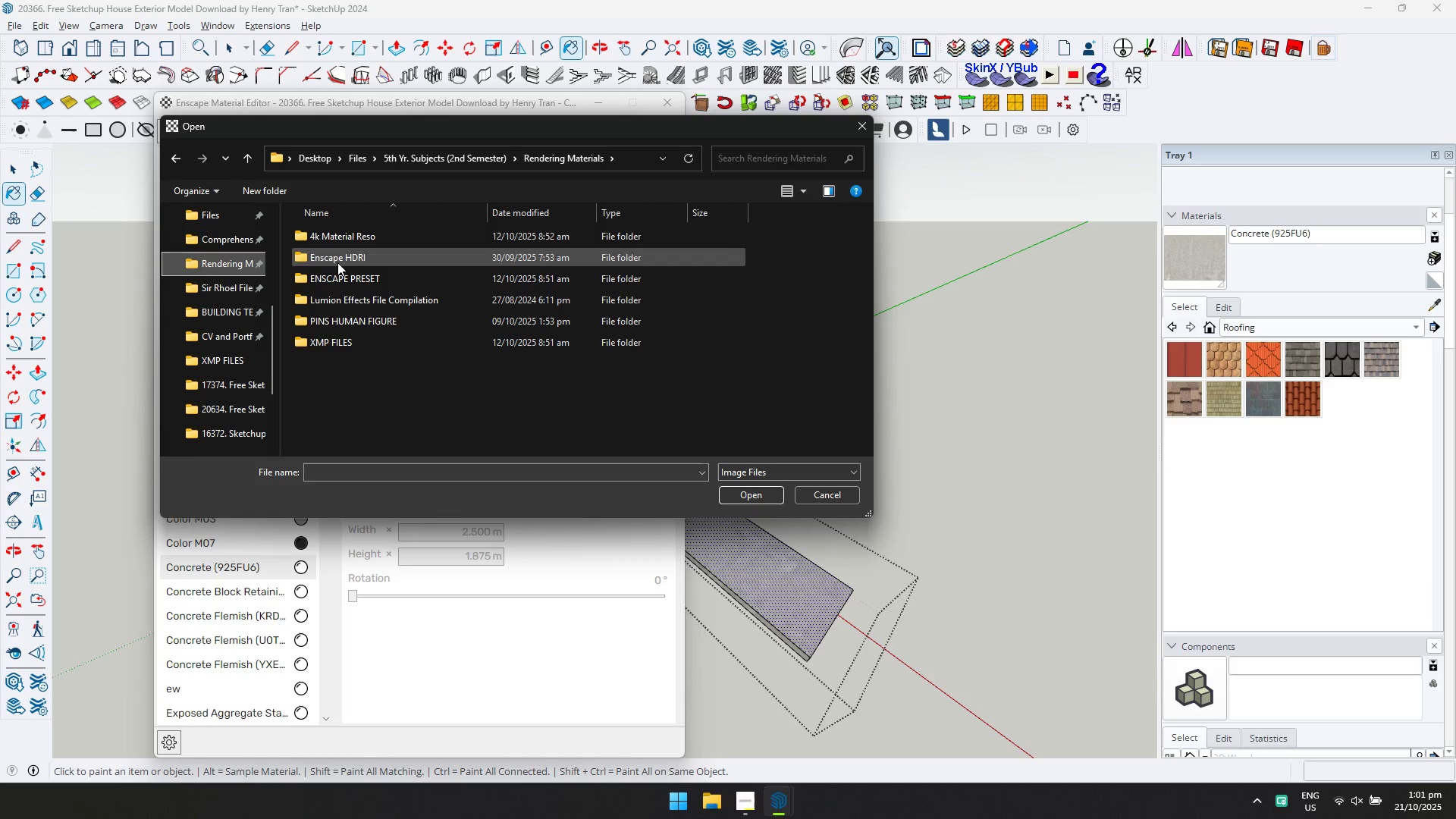 
double_click([337, 262])
 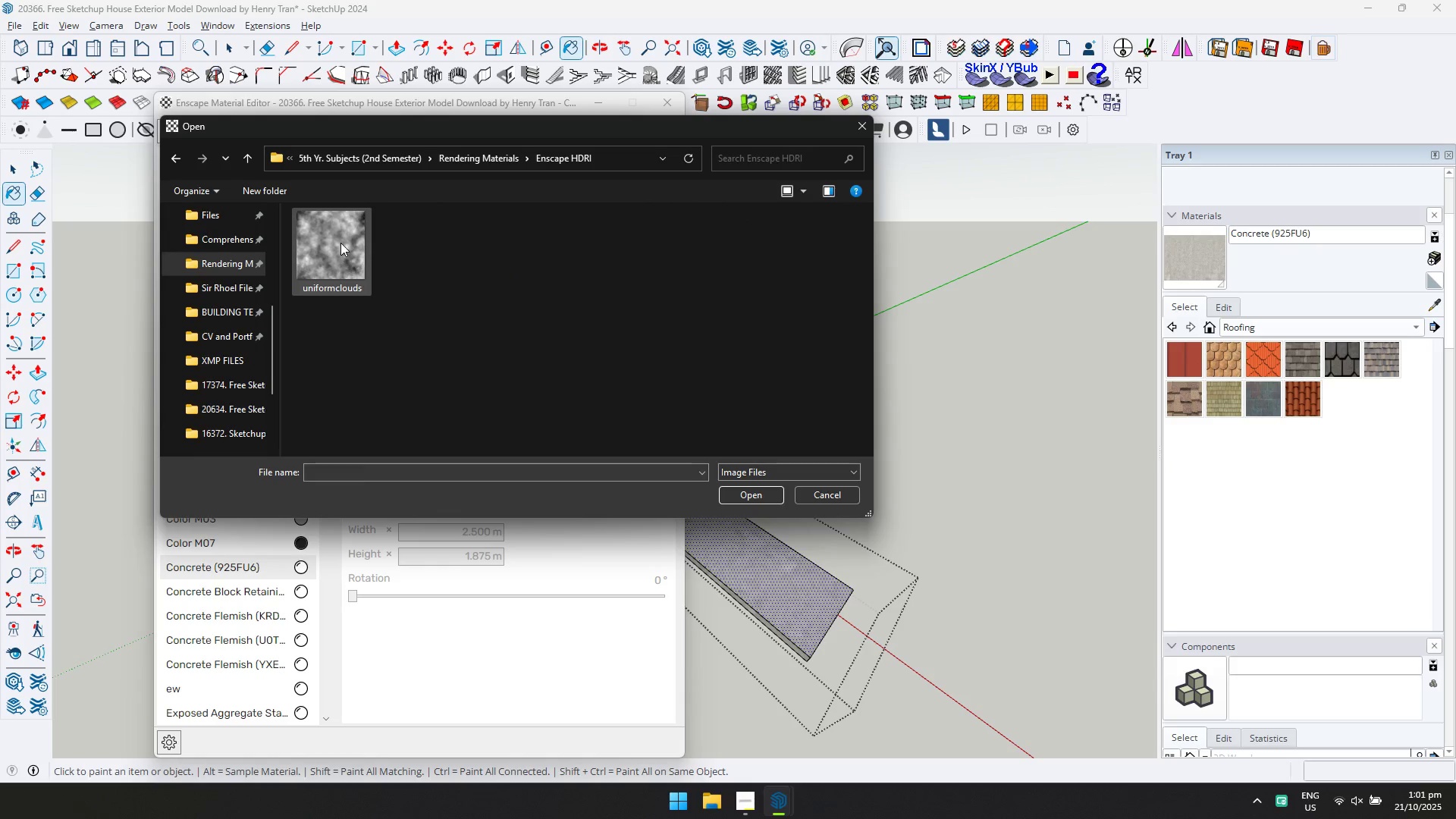 
triple_click([340, 240])
 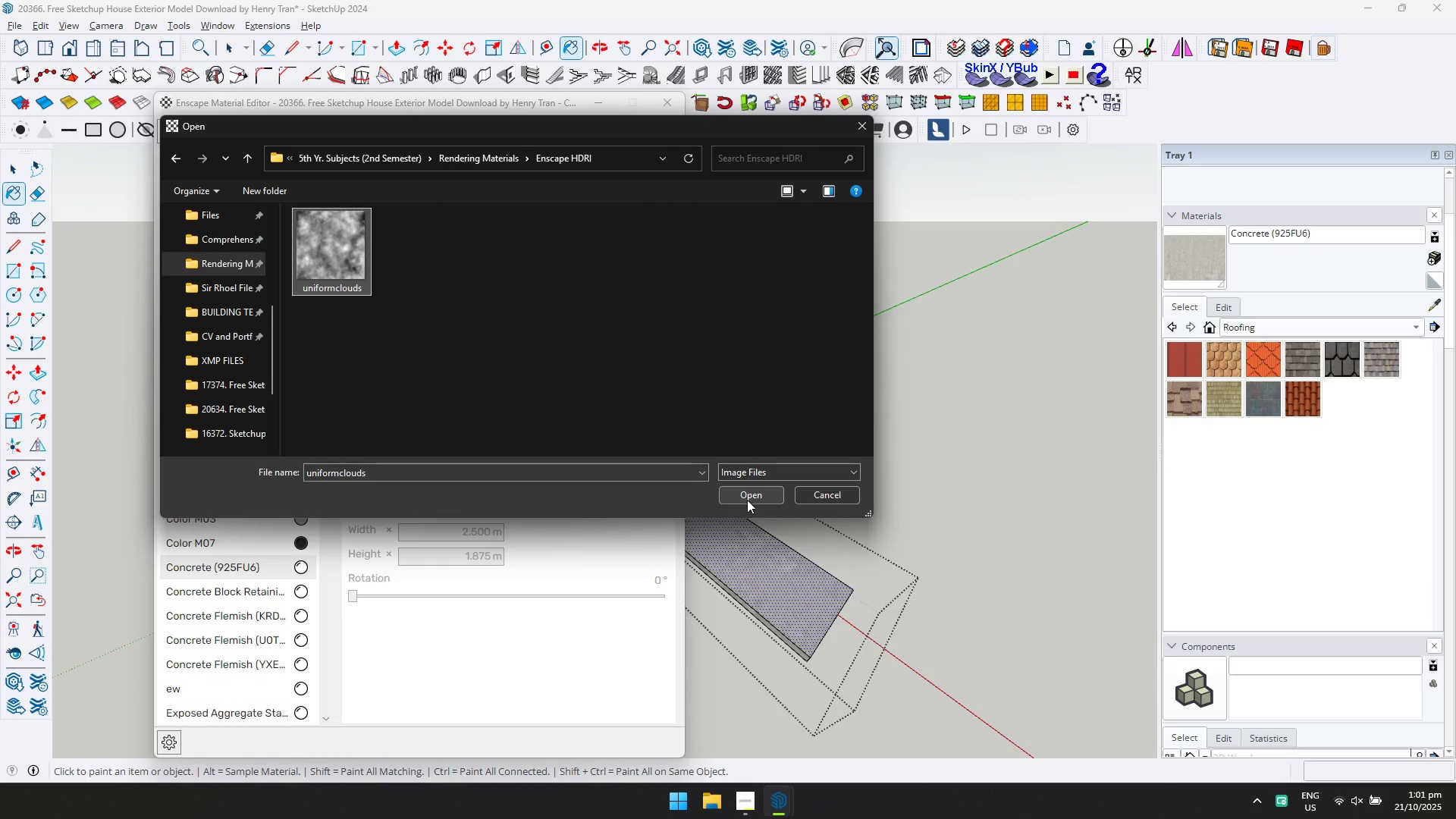 
left_click([748, 496])
 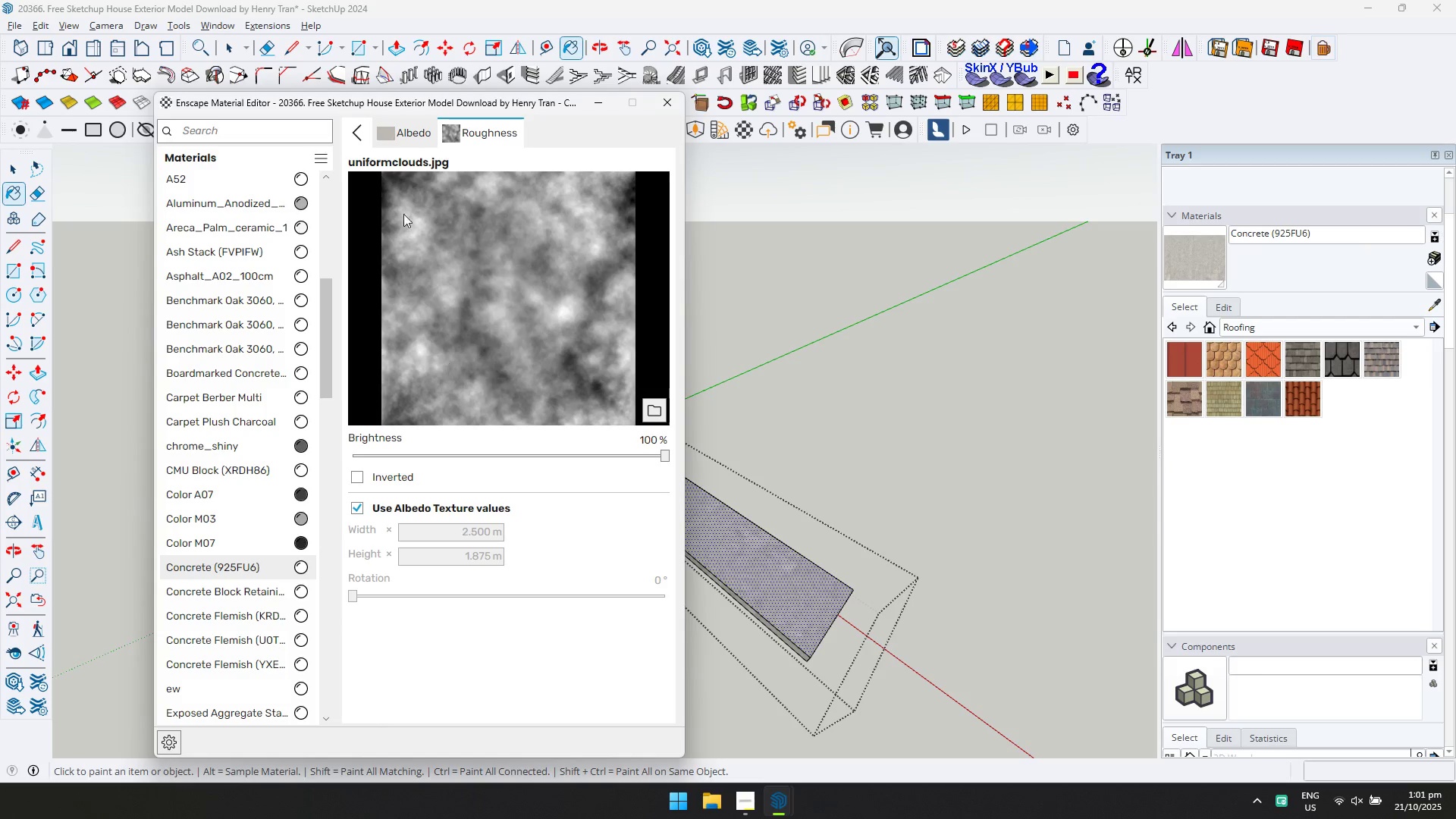 
left_click([363, 140])
 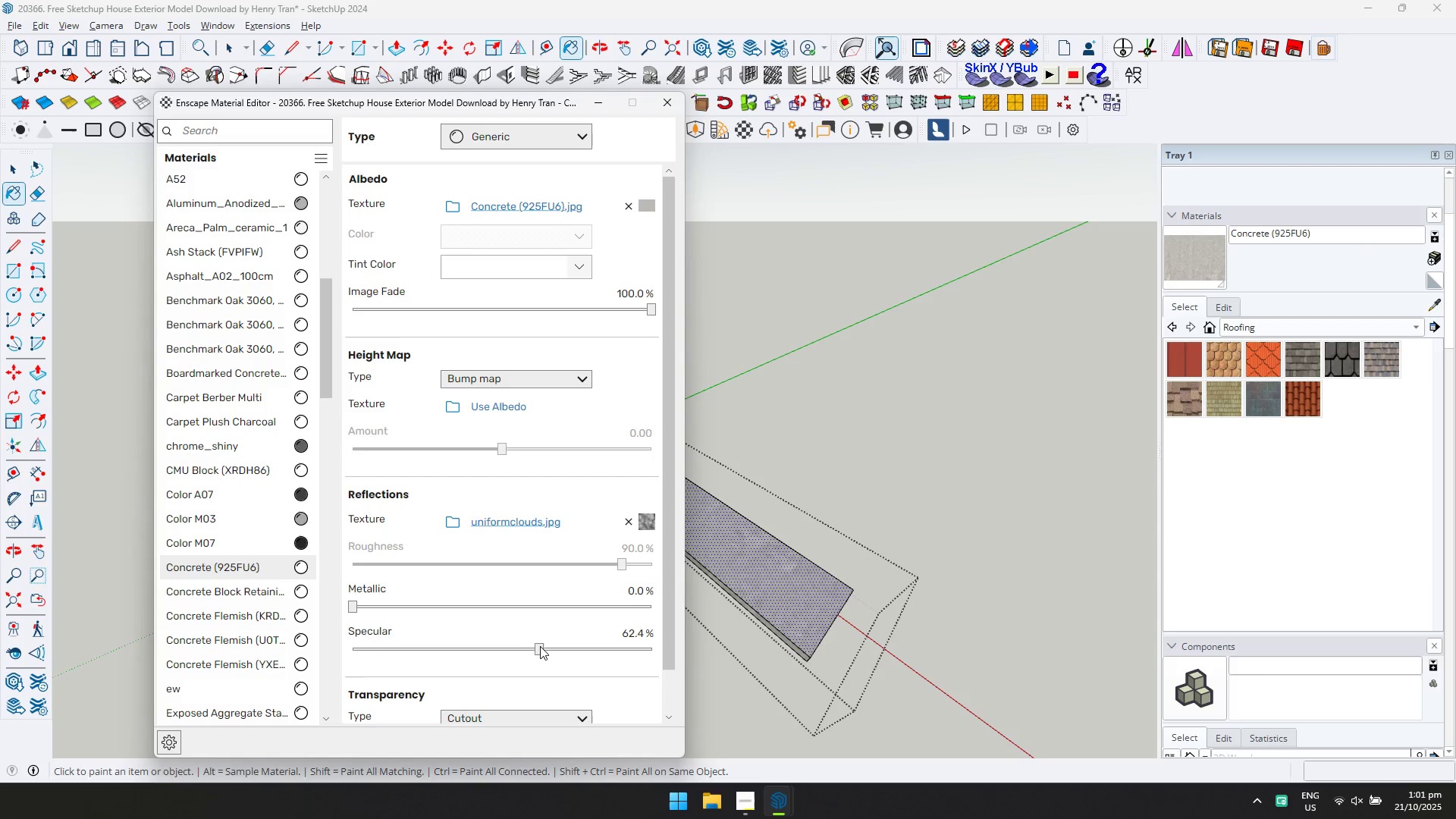 
double_click([552, 647])
 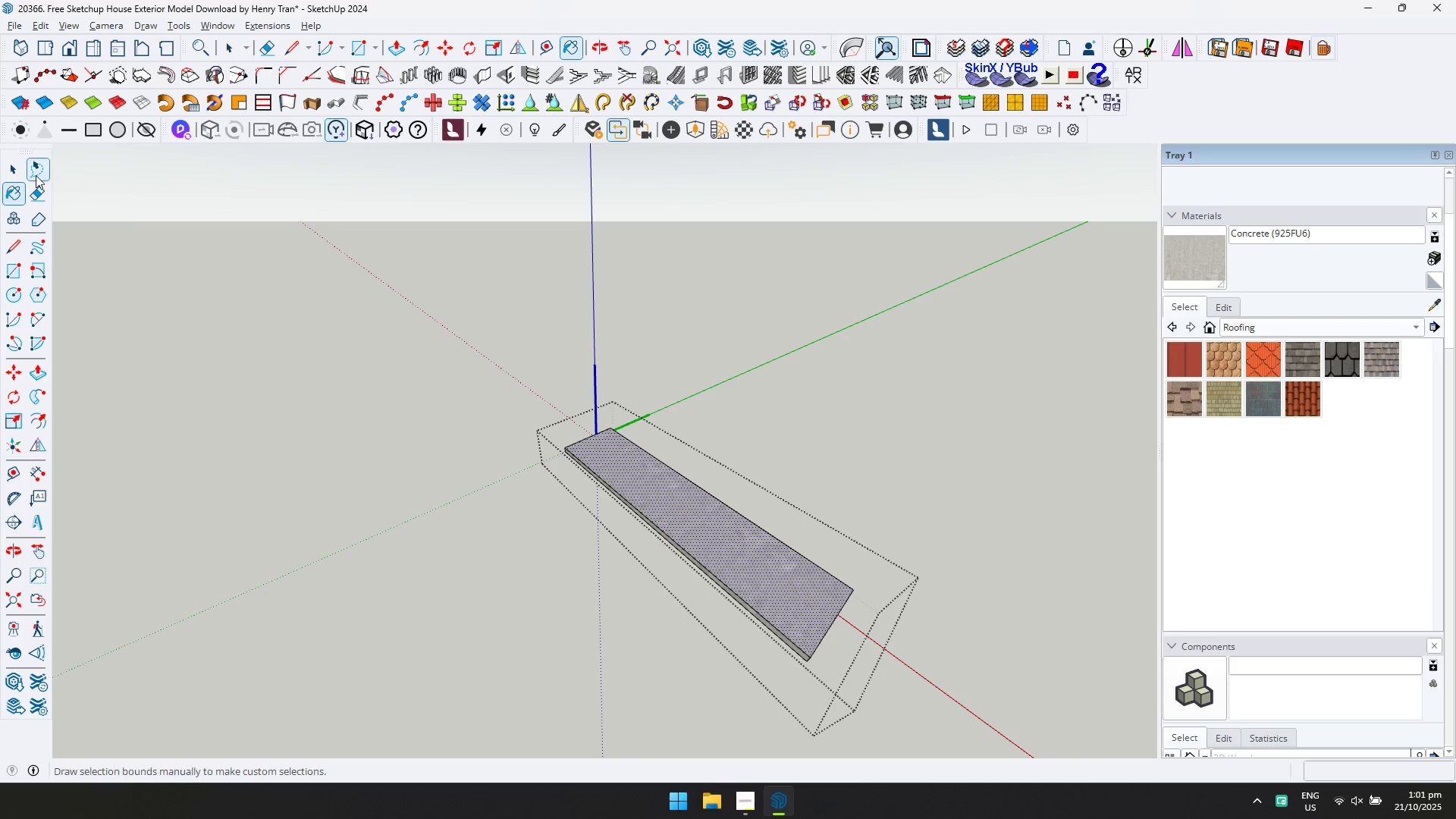 
key(Escape)
 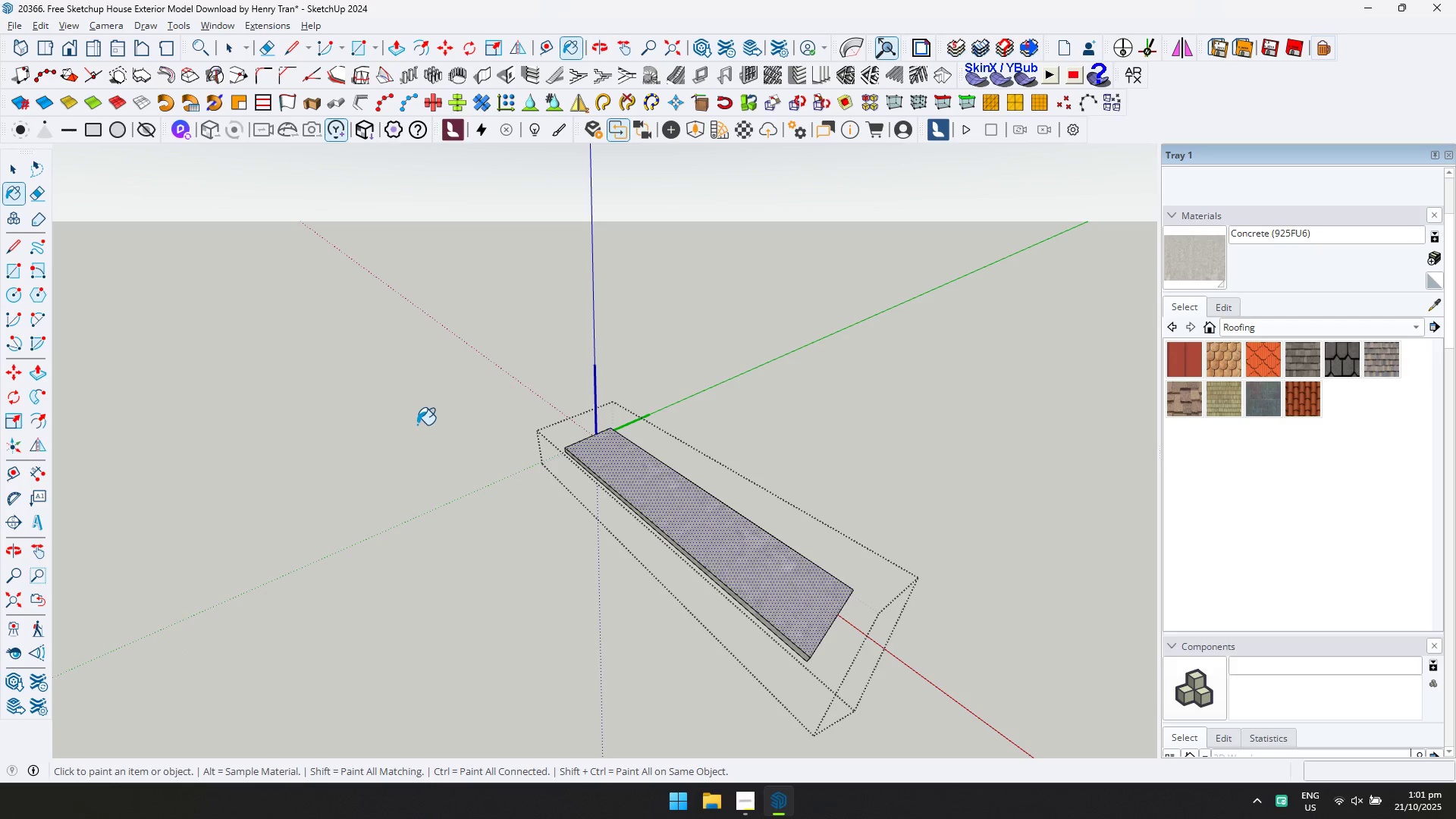 
key(Space)
 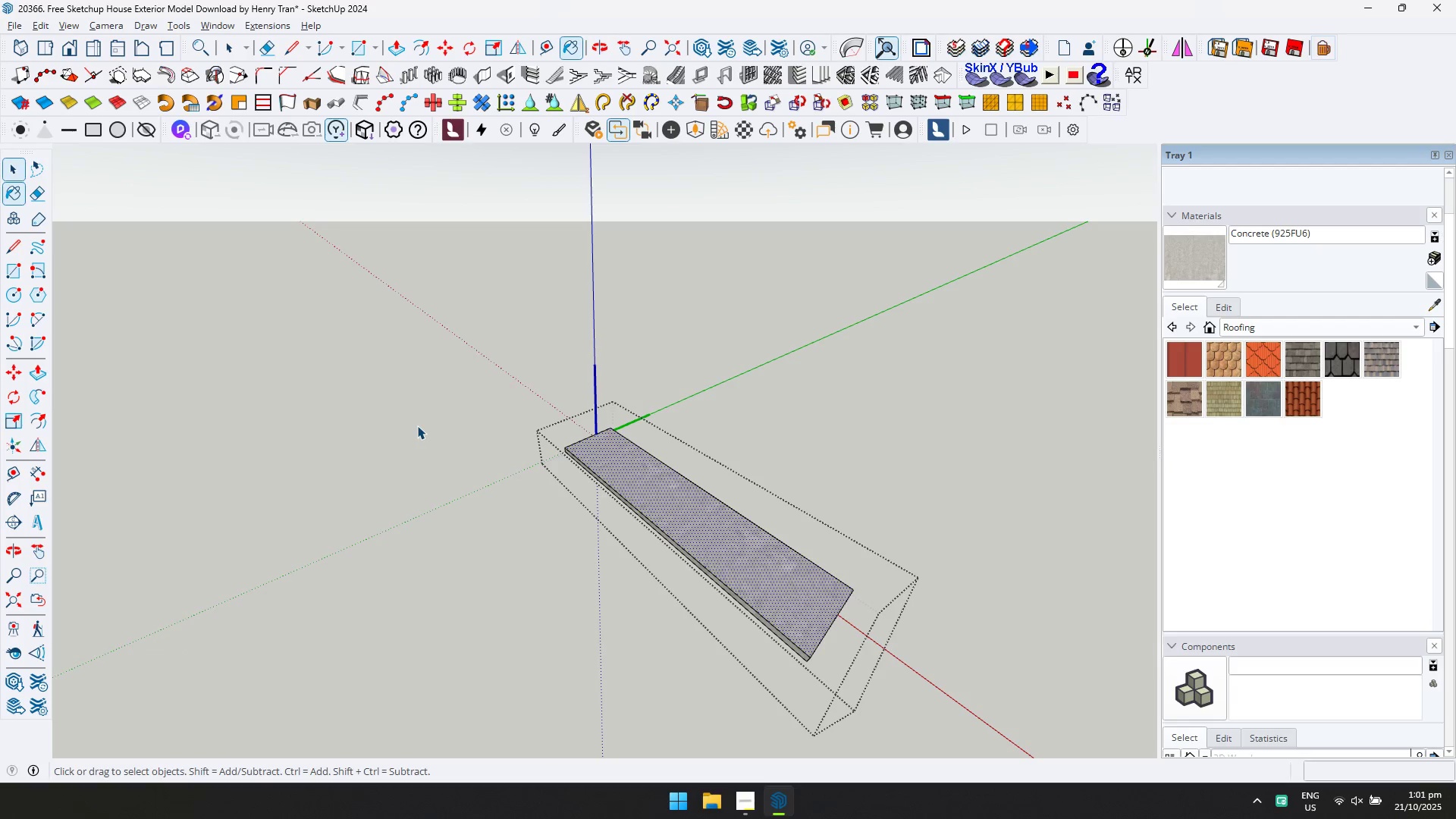 
key(Space)
 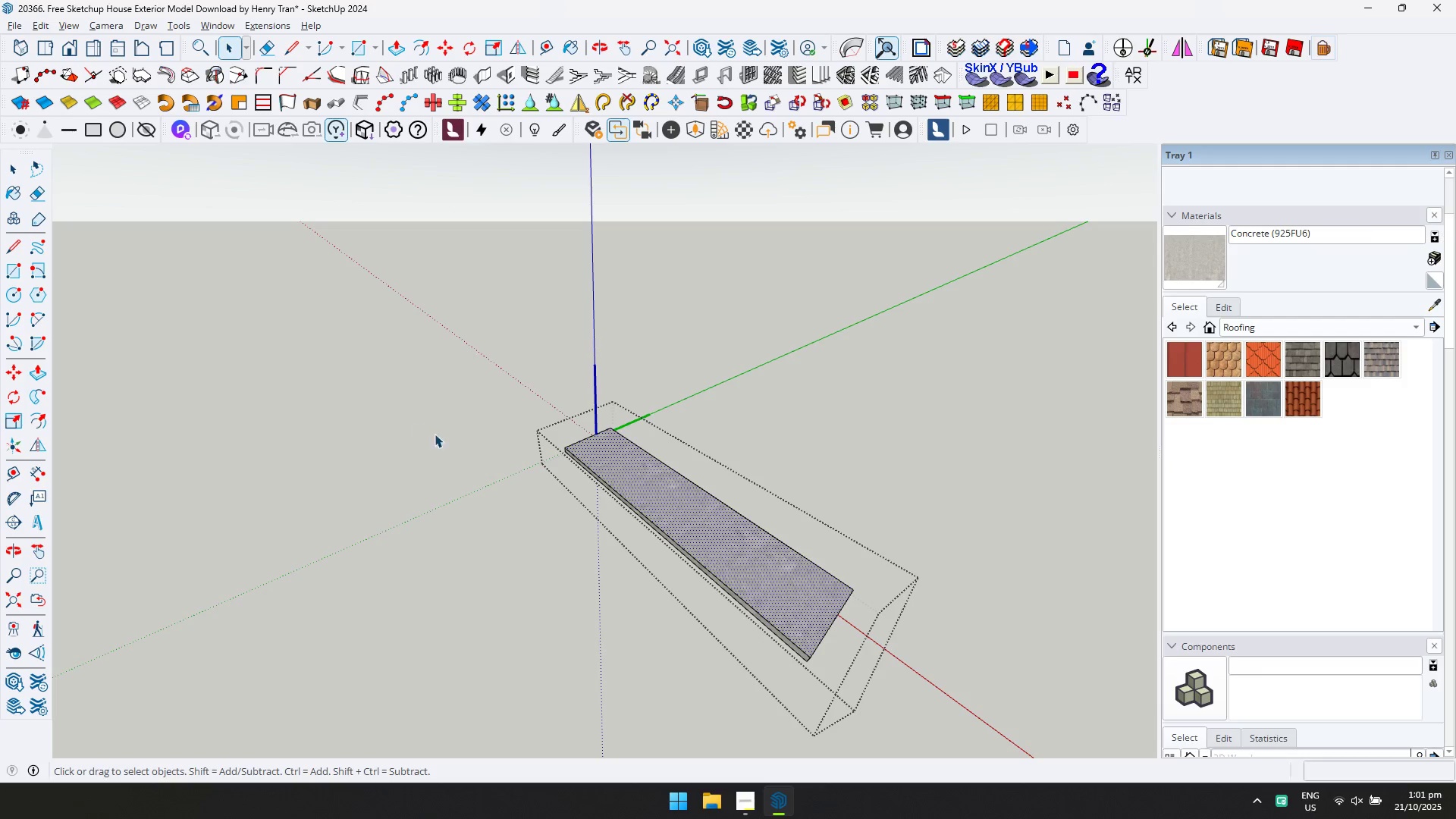 
key(Escape)
 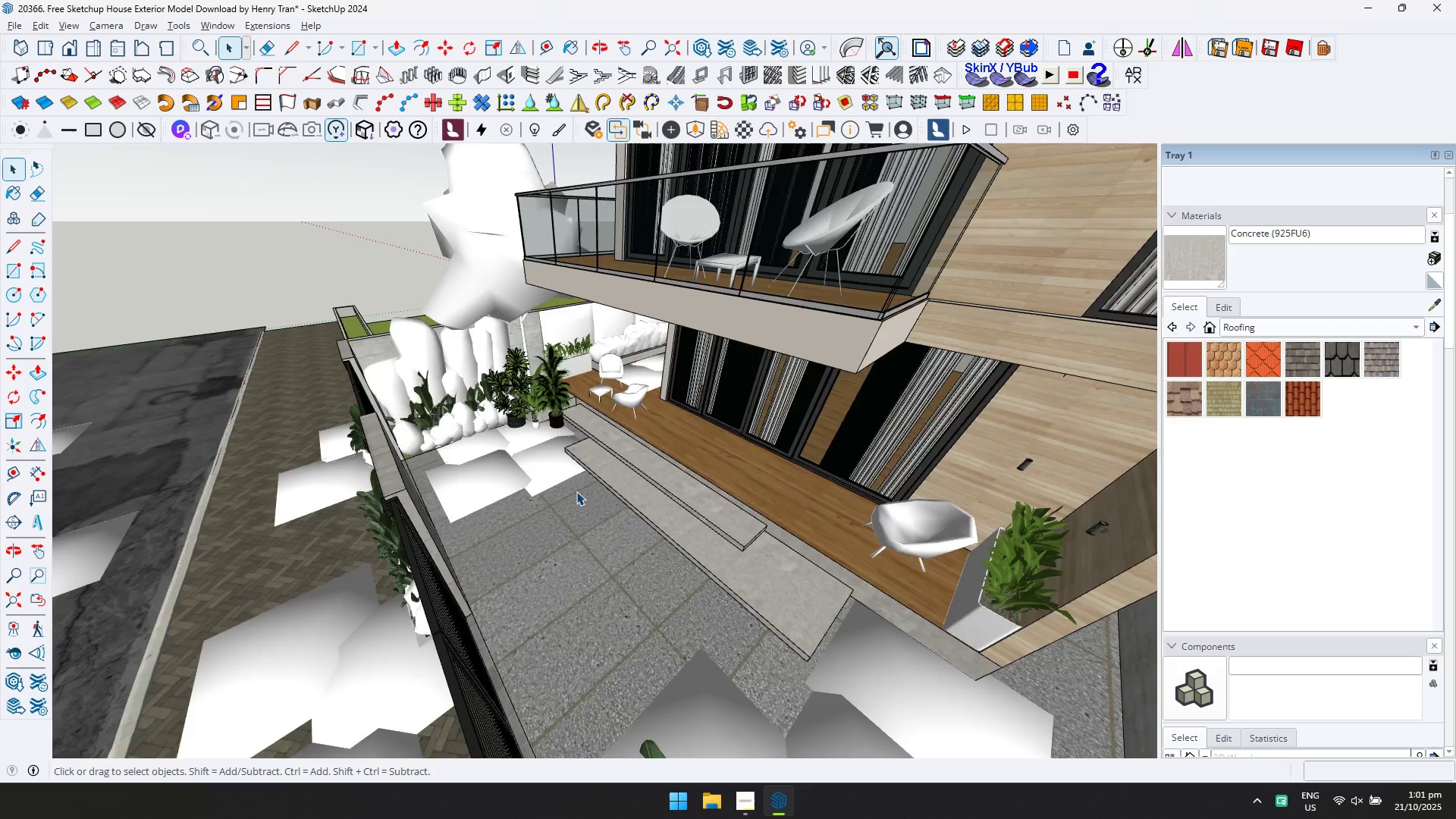 
scroll: coordinate [483, 544], scroll_direction: down, amount: 5.0
 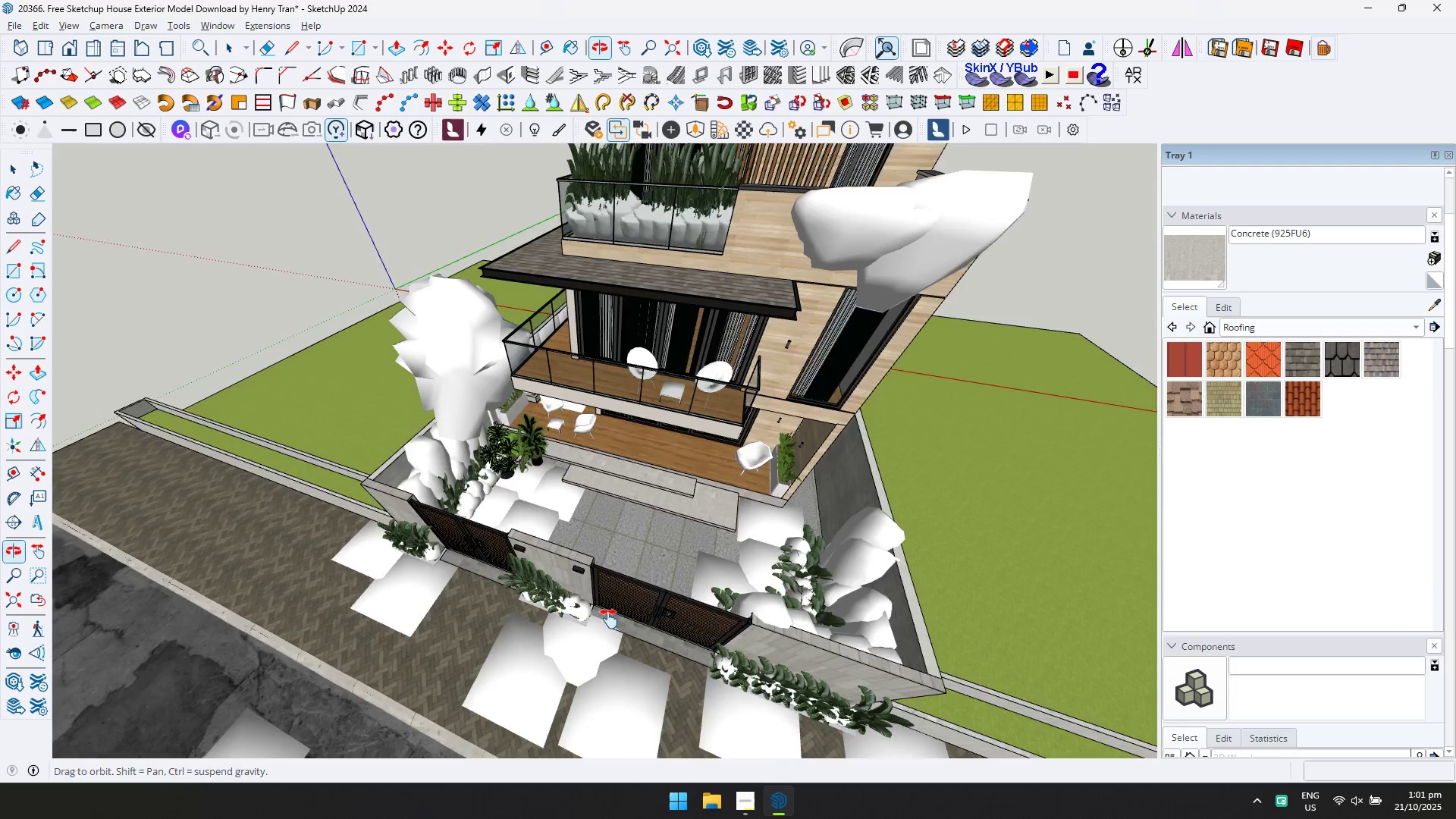 
key(Escape)
 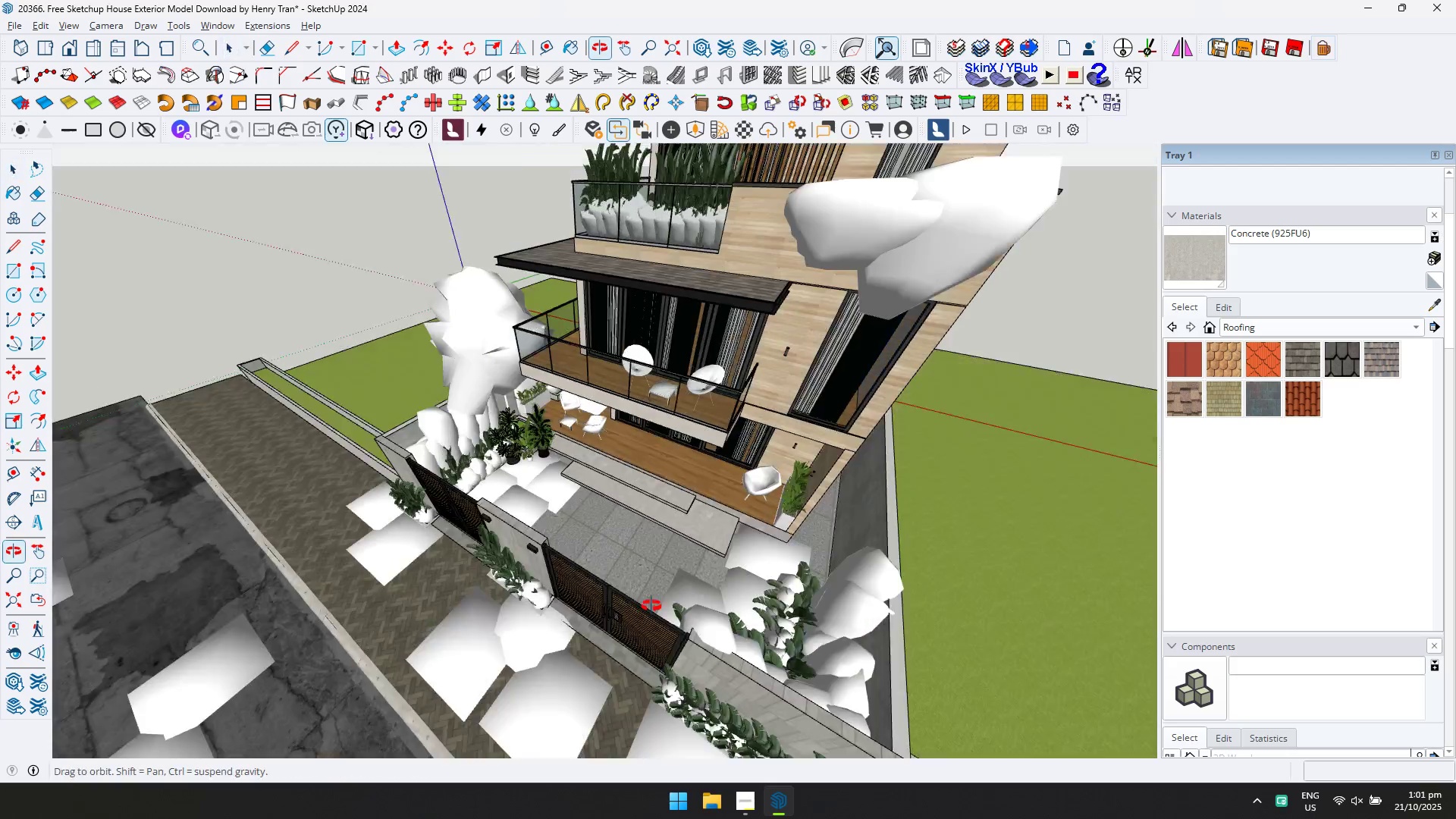 
hold_key(key=ShiftLeft, duration=0.3)
 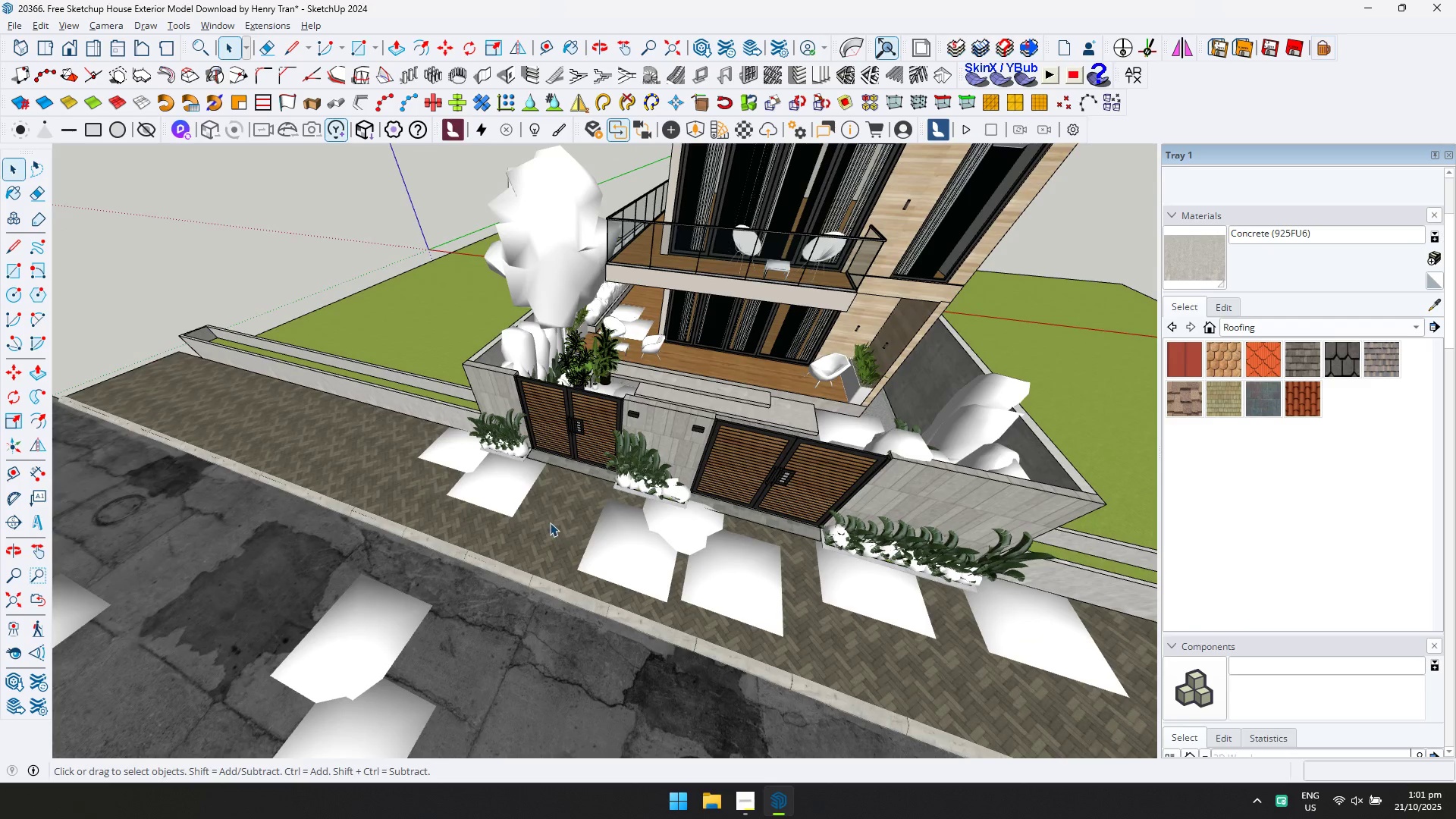 
double_click([550, 522])
 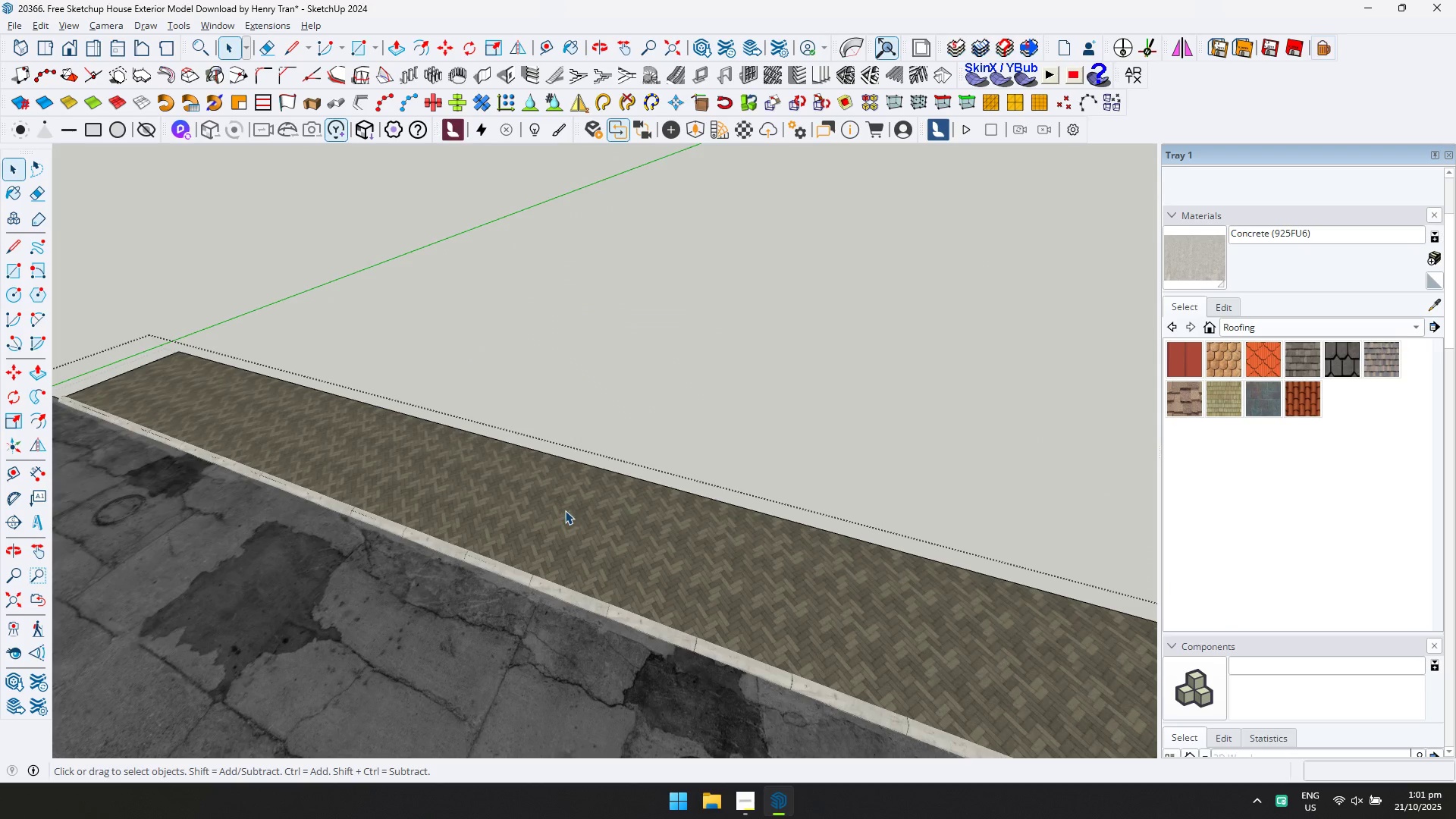 
triple_click([565, 510])
 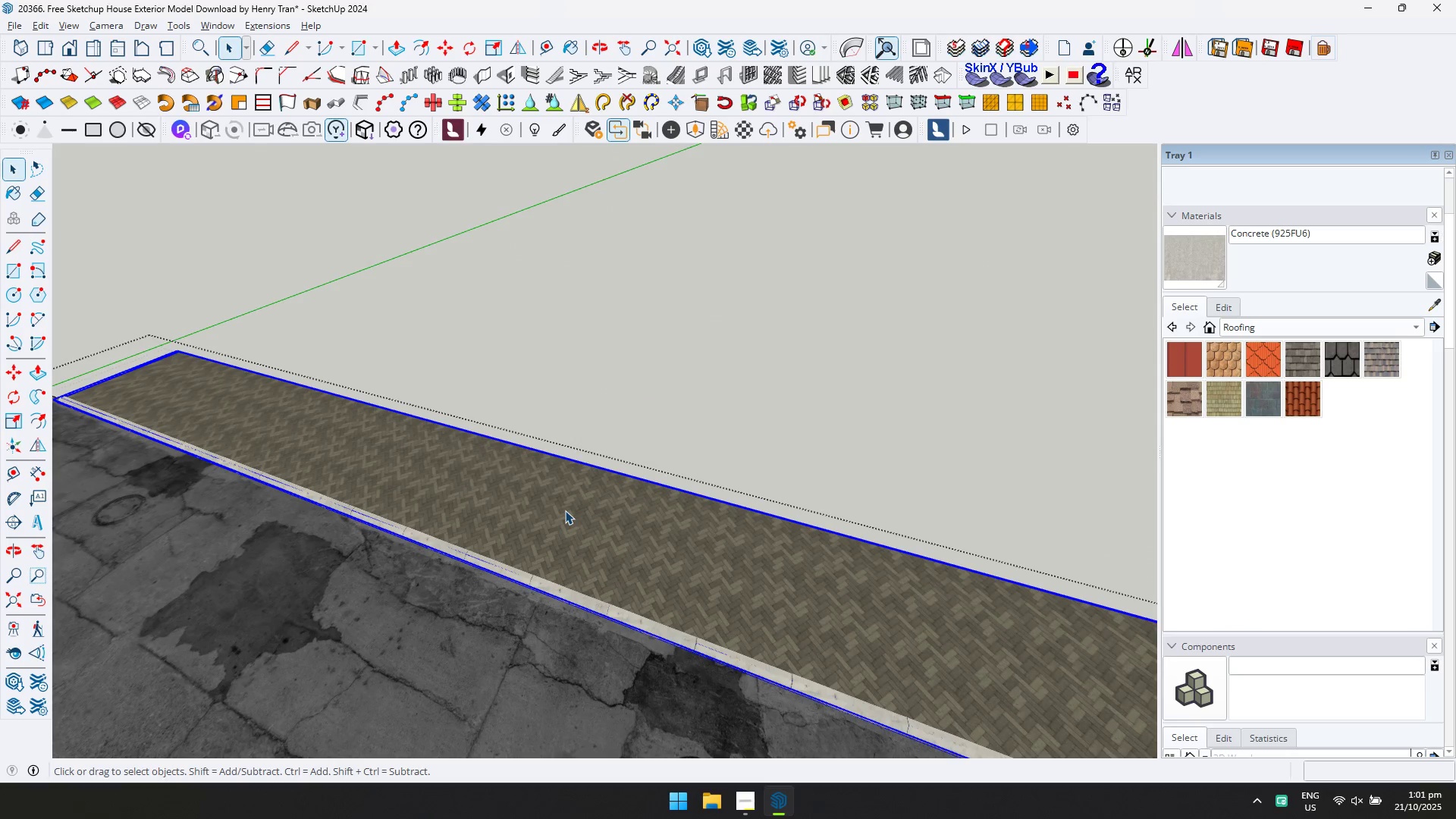 
triple_click([565, 510])
 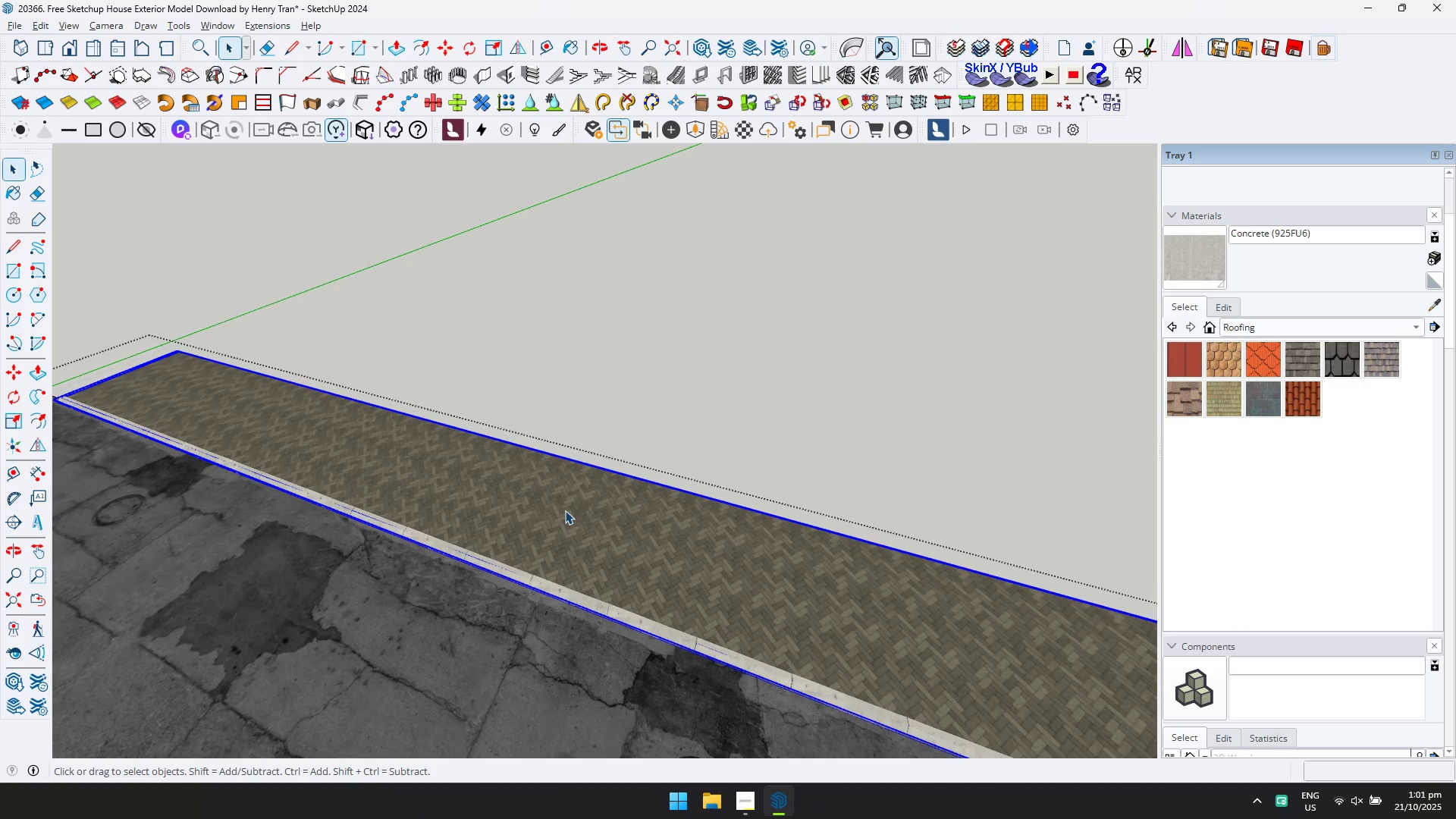 
triple_click([565, 510])
 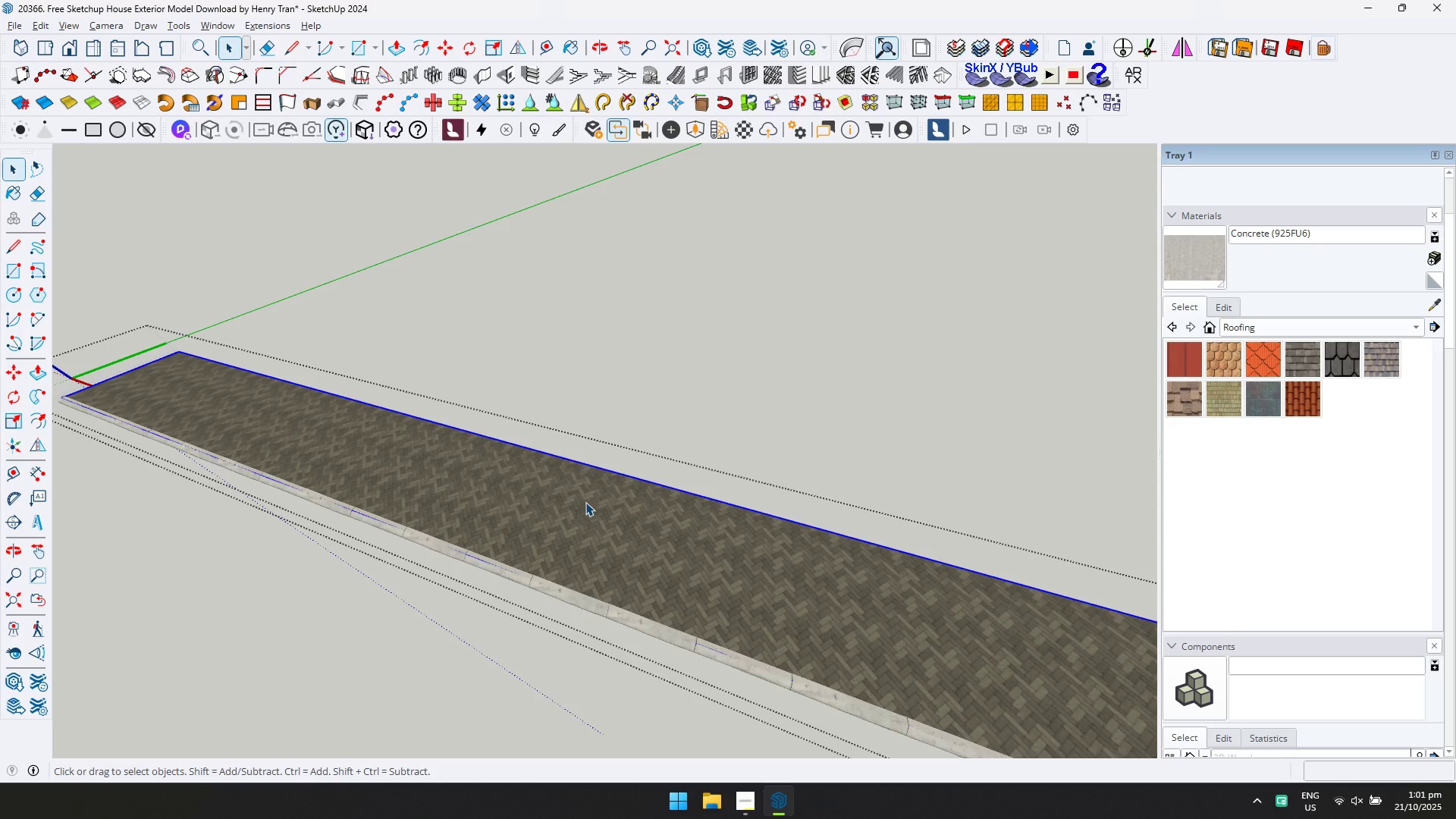 
triple_click([585, 502])
 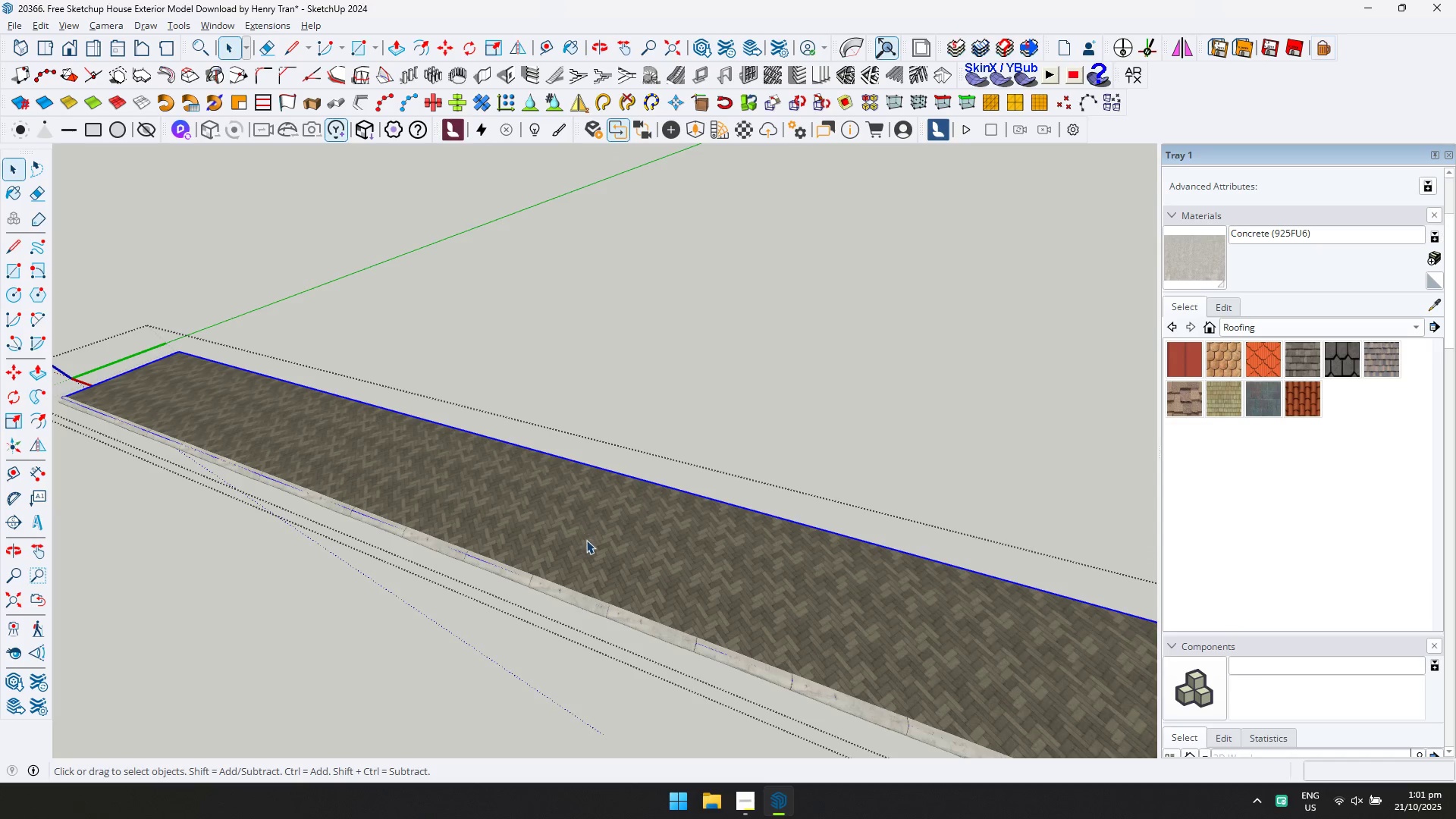 
triple_click([592, 531])
 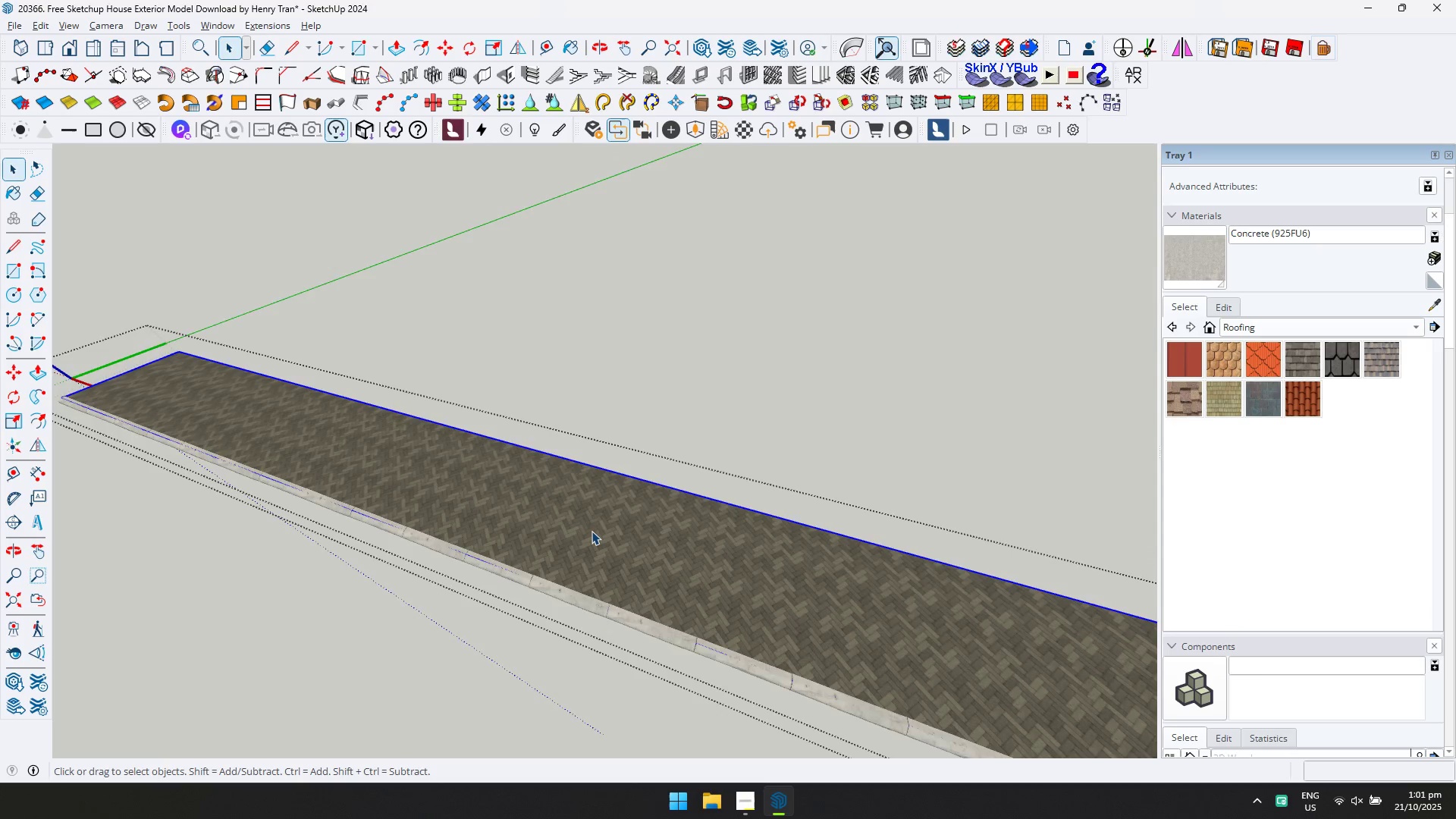 
triple_click([592, 531])
 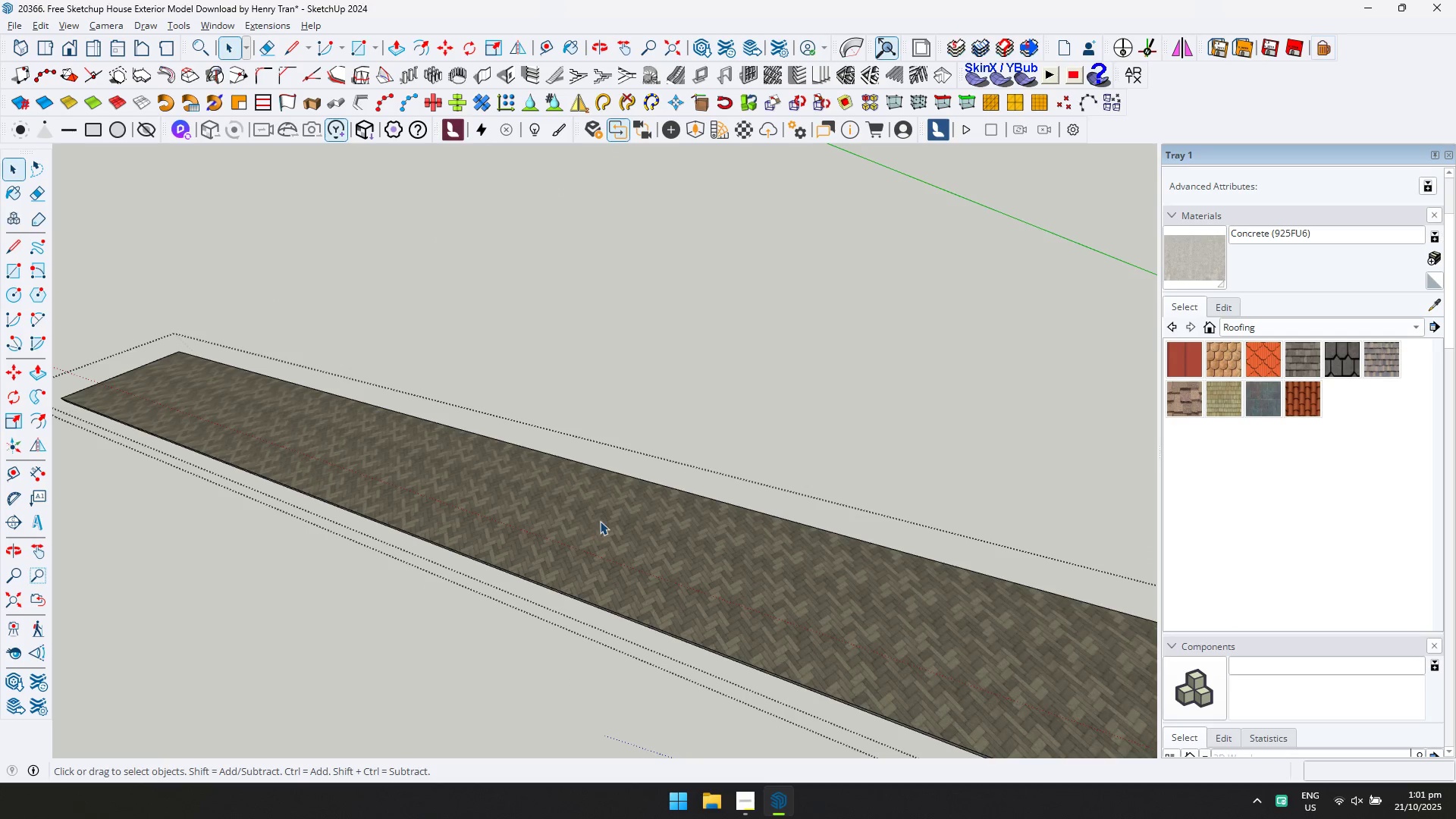 
triple_click([600, 520])
 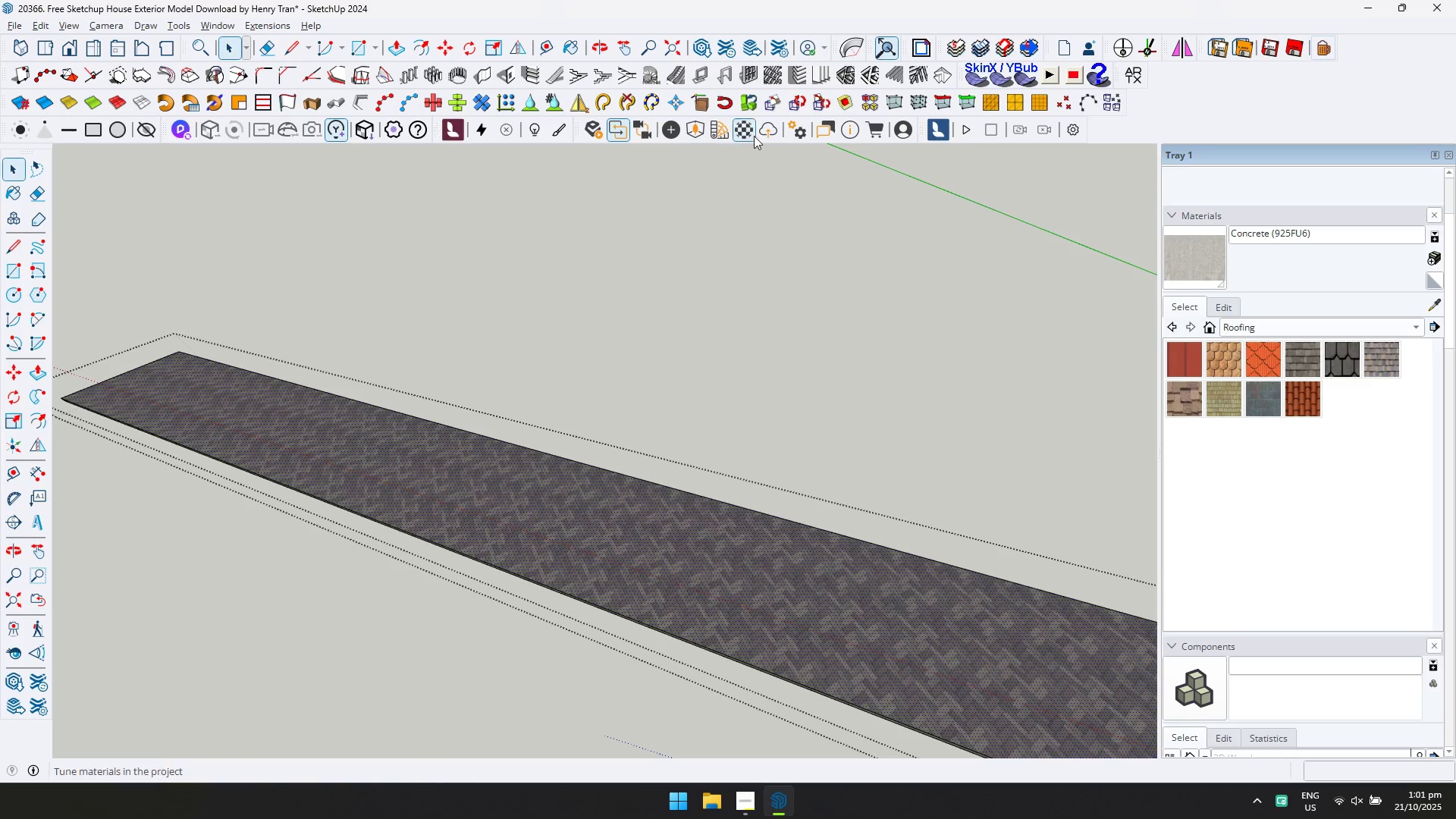 
left_click([754, 133])
 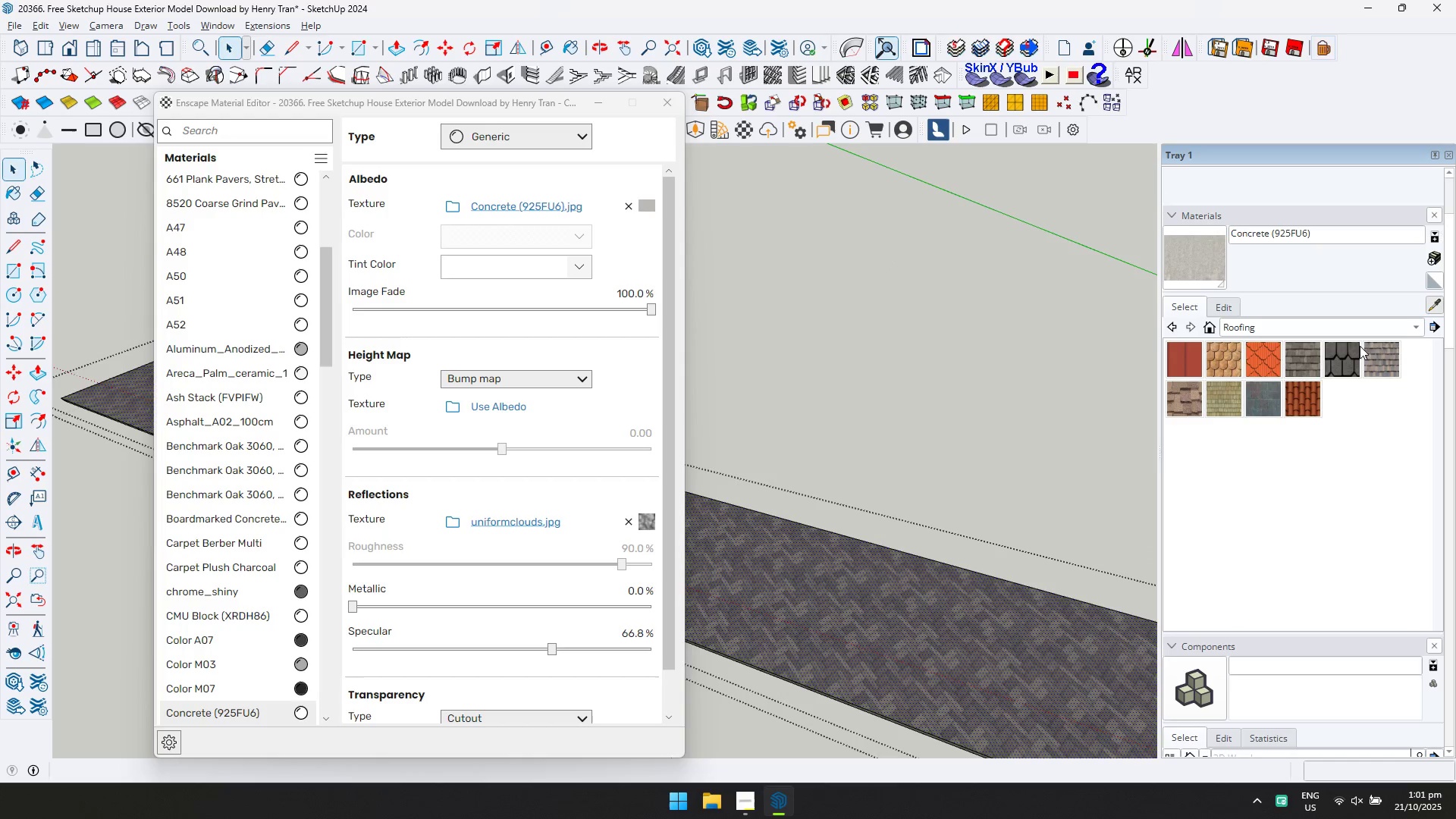 
double_click([823, 579])
 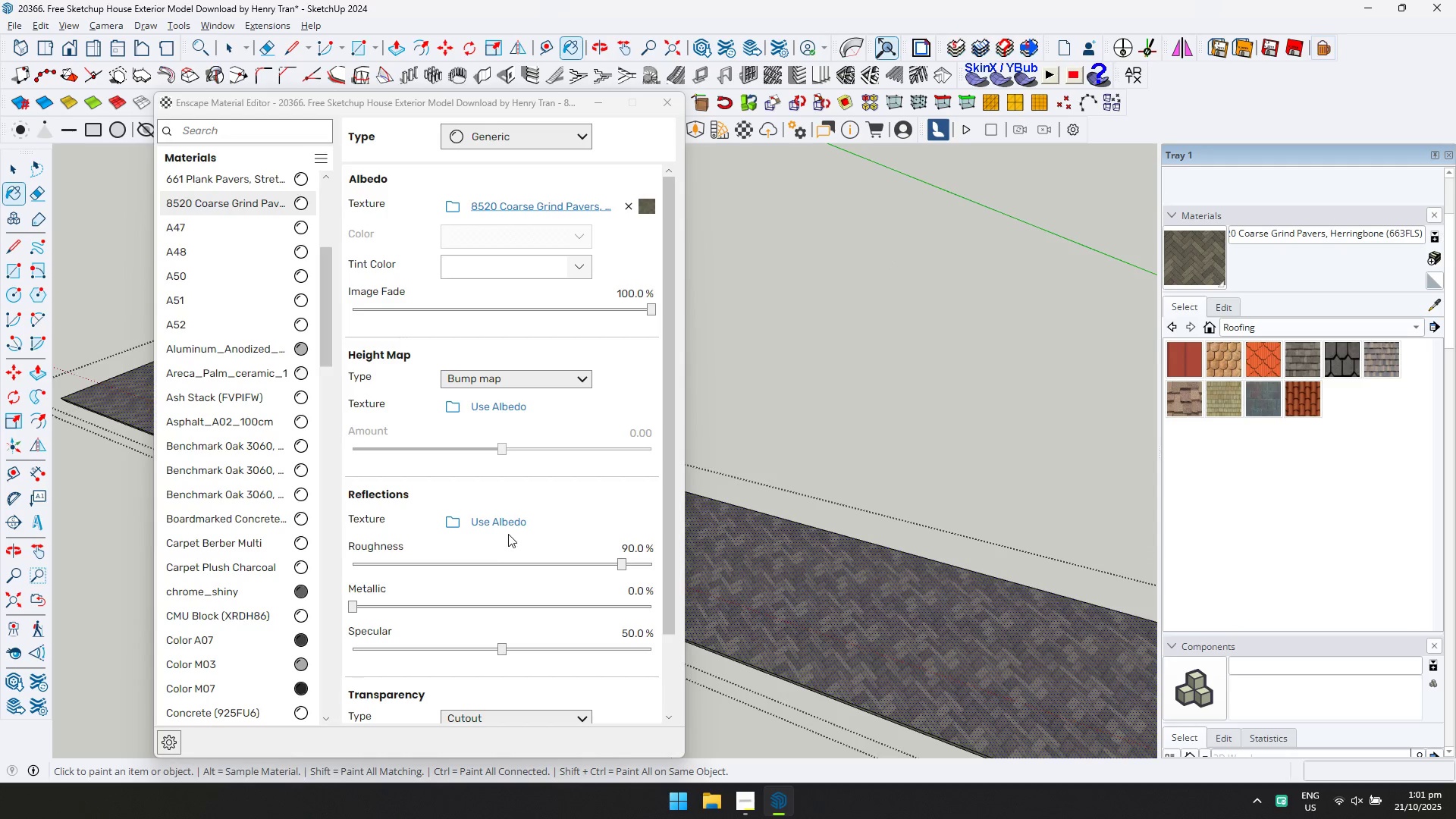 
left_click([506, 518])
 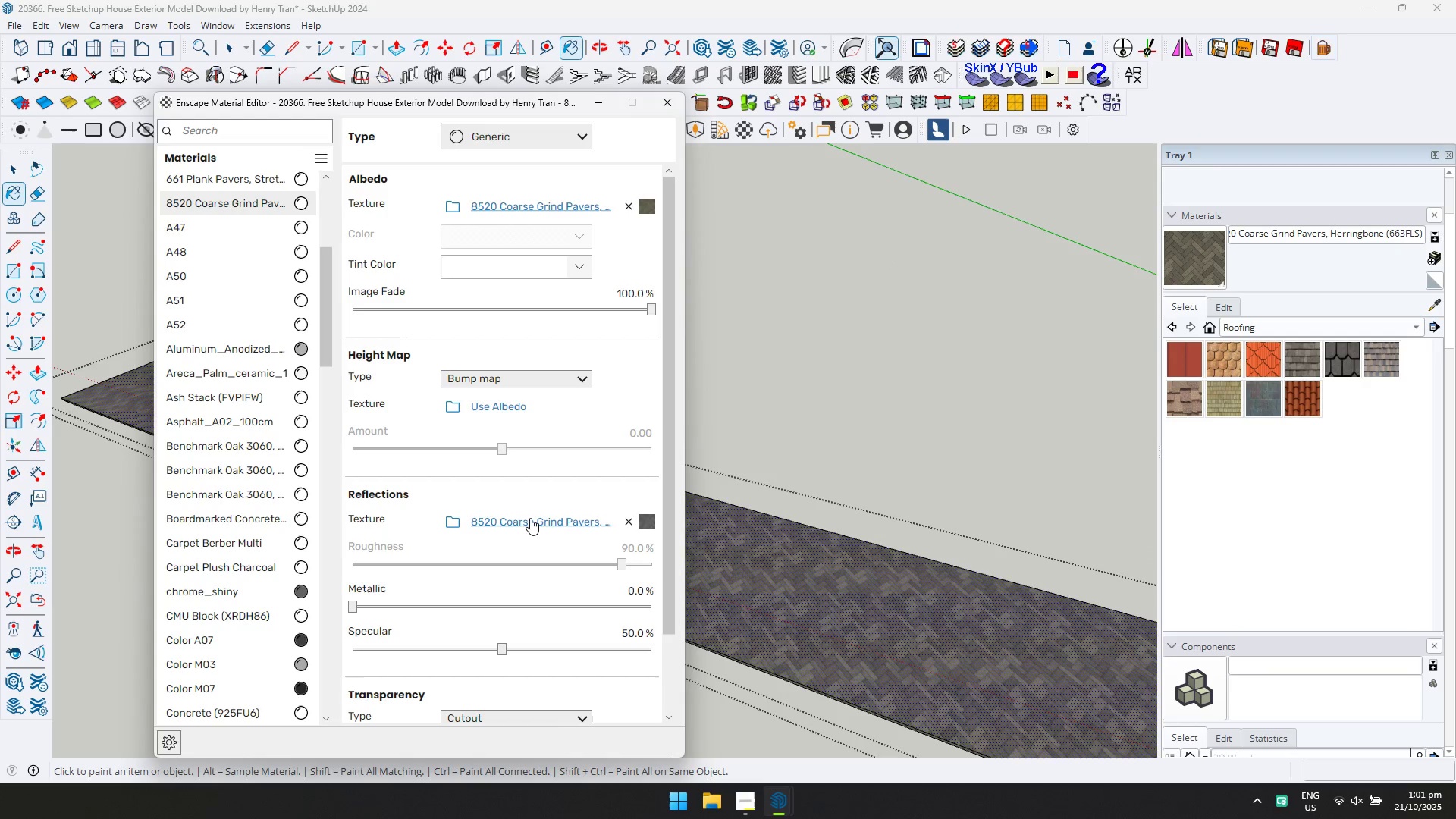 
left_click([530, 520])
 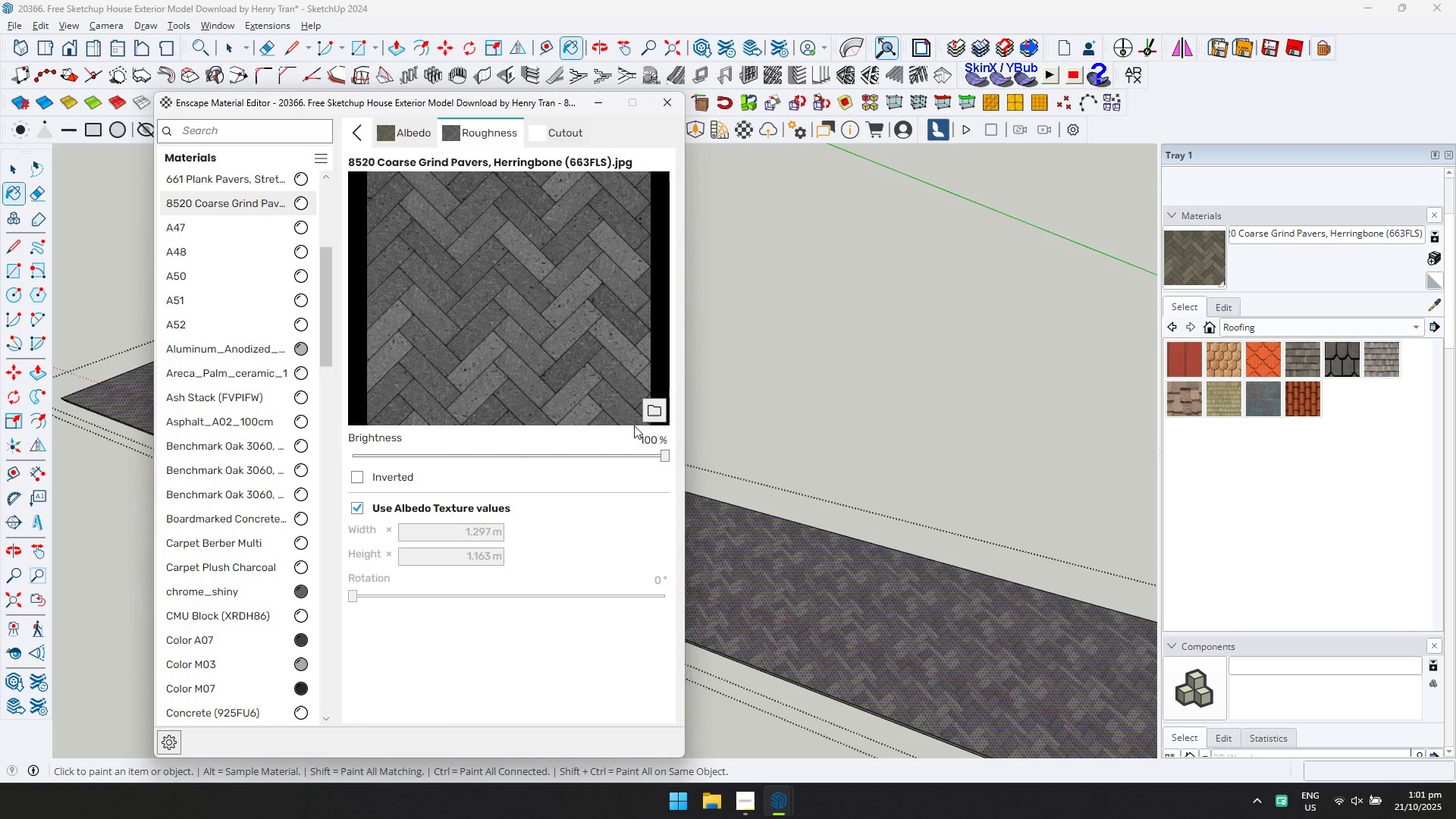 
left_click([652, 415])
 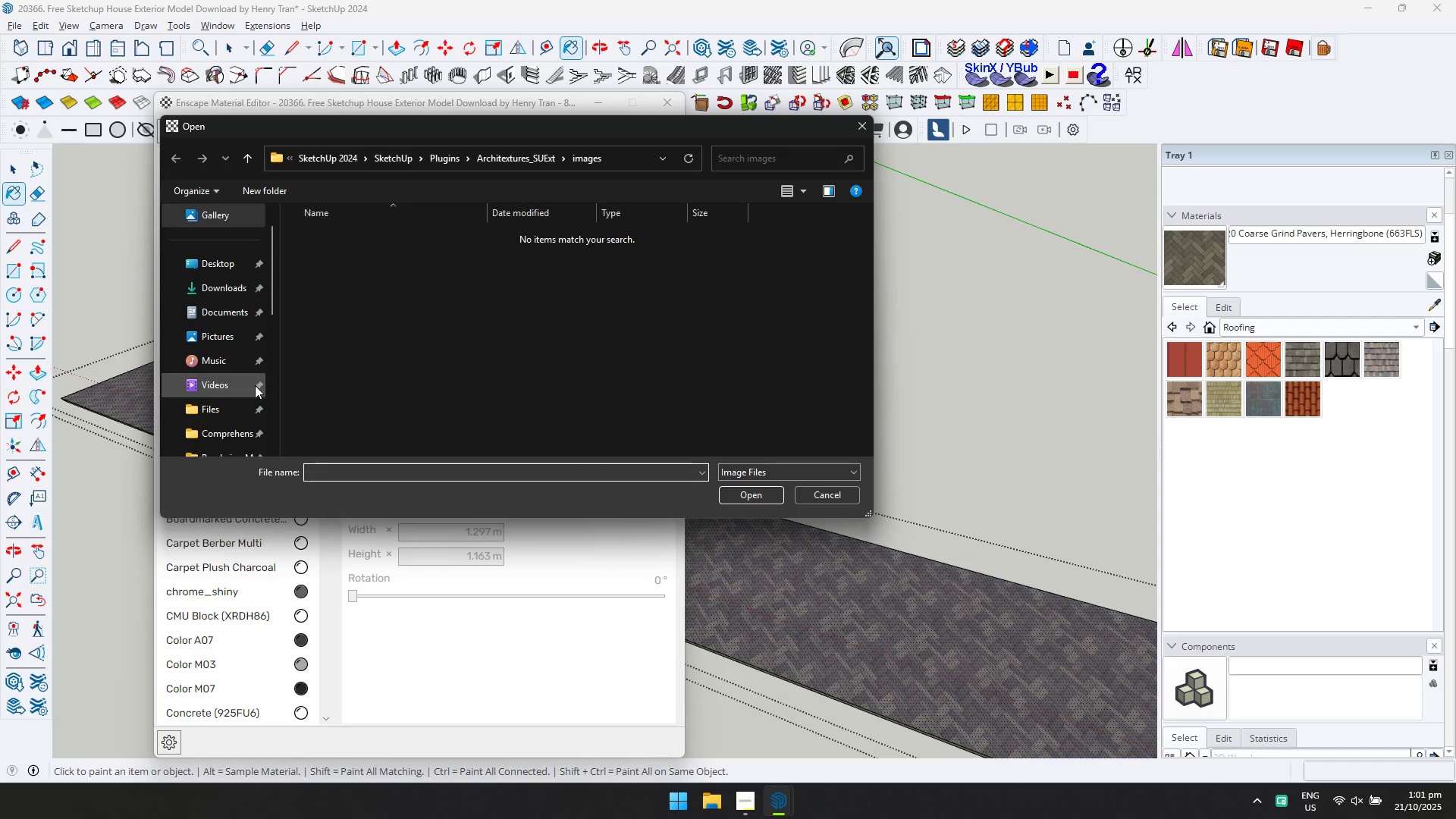 
scroll: coordinate [249, 396], scroll_direction: down, amount: 1.0
 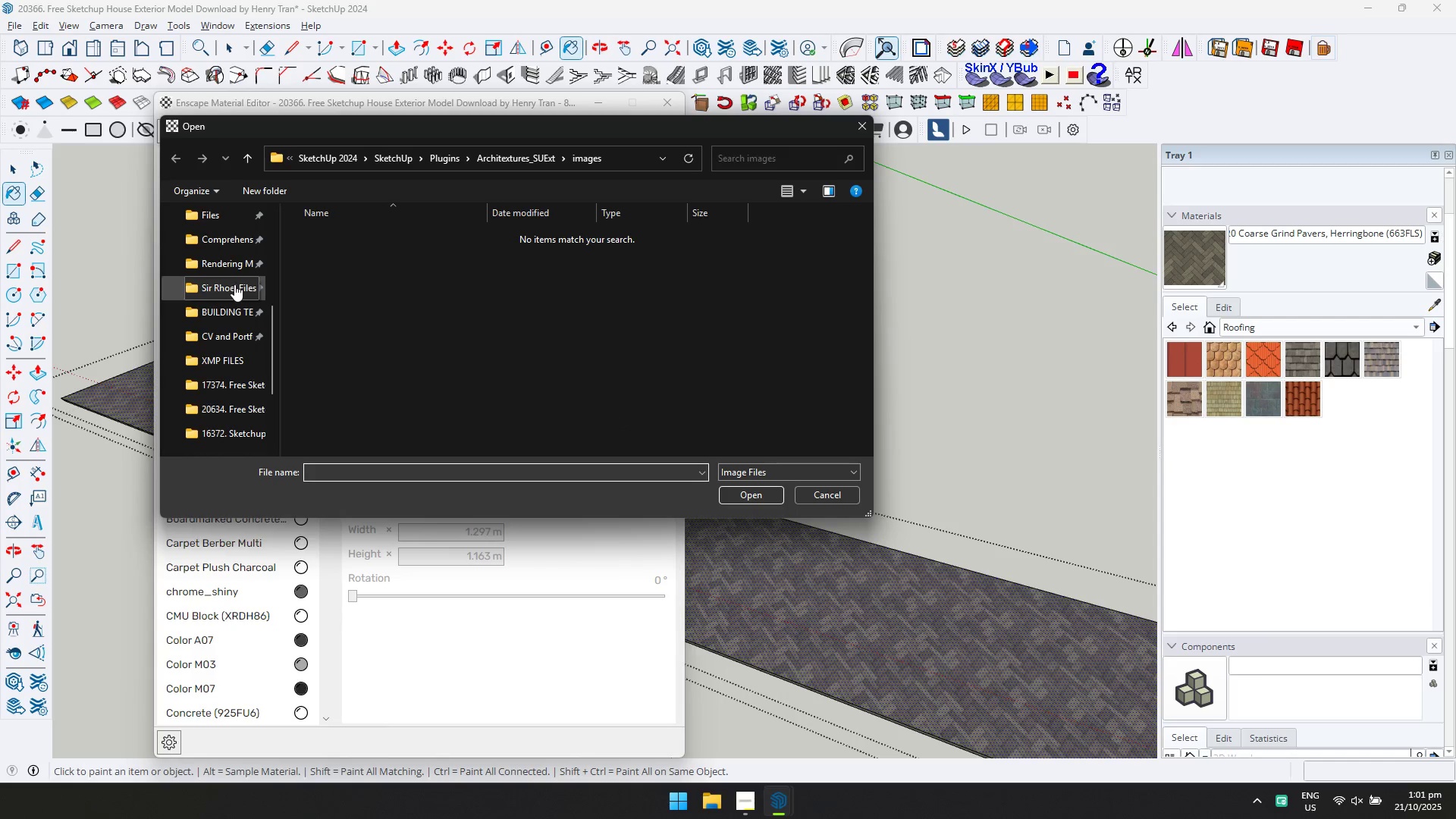 
left_click([232, 265])
 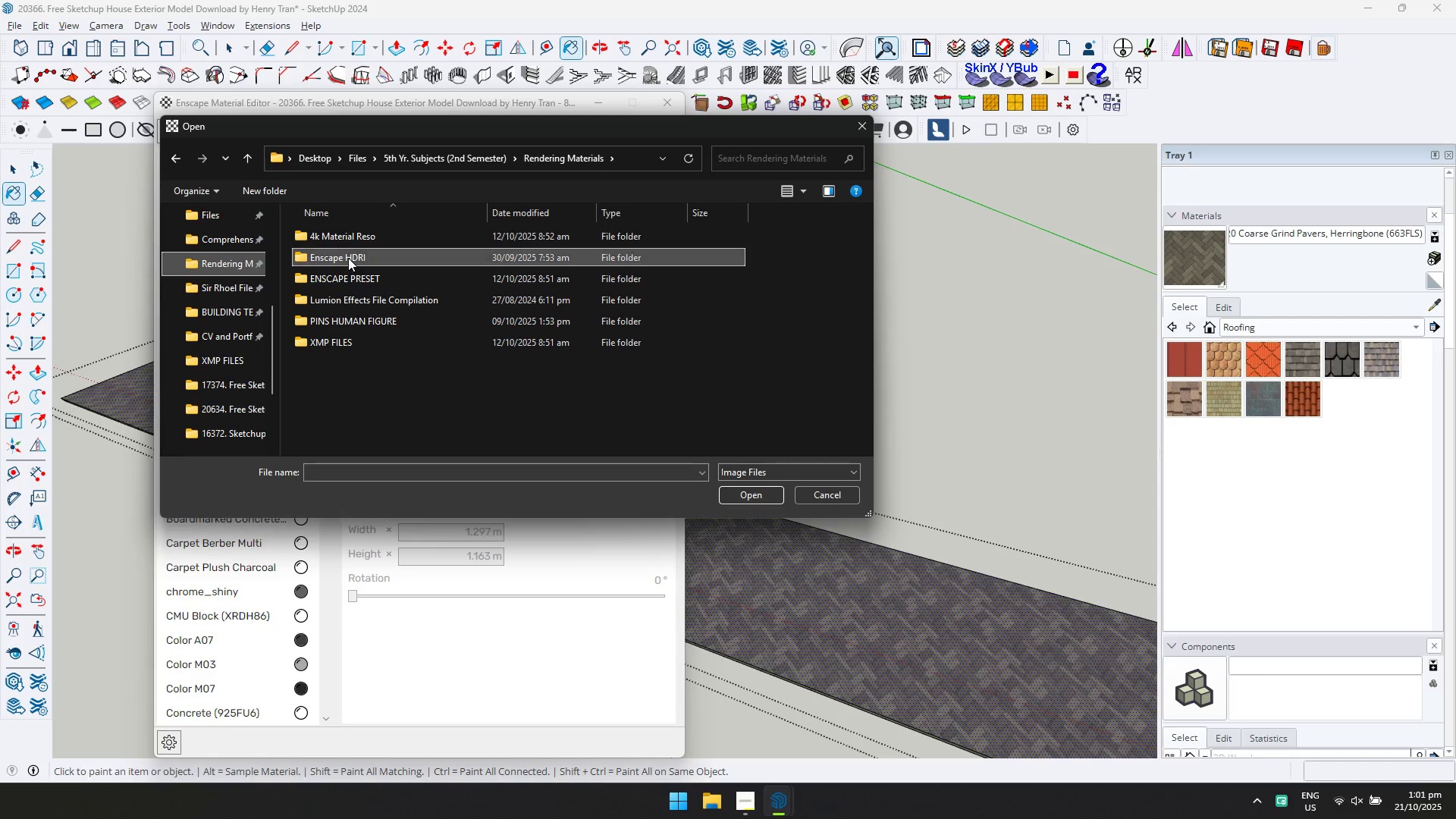 
double_click([348, 258])
 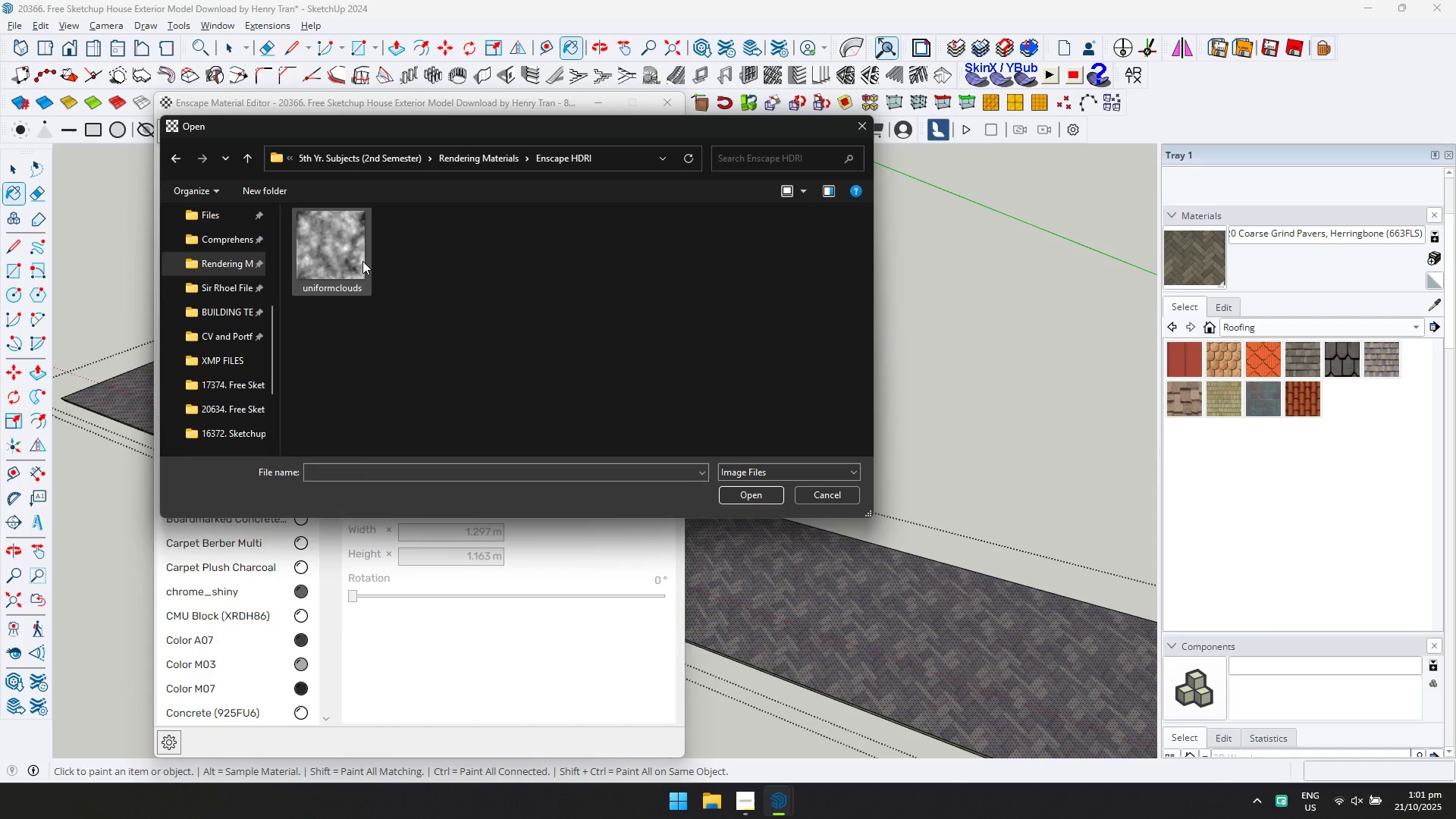 
triple_click([362, 261])
 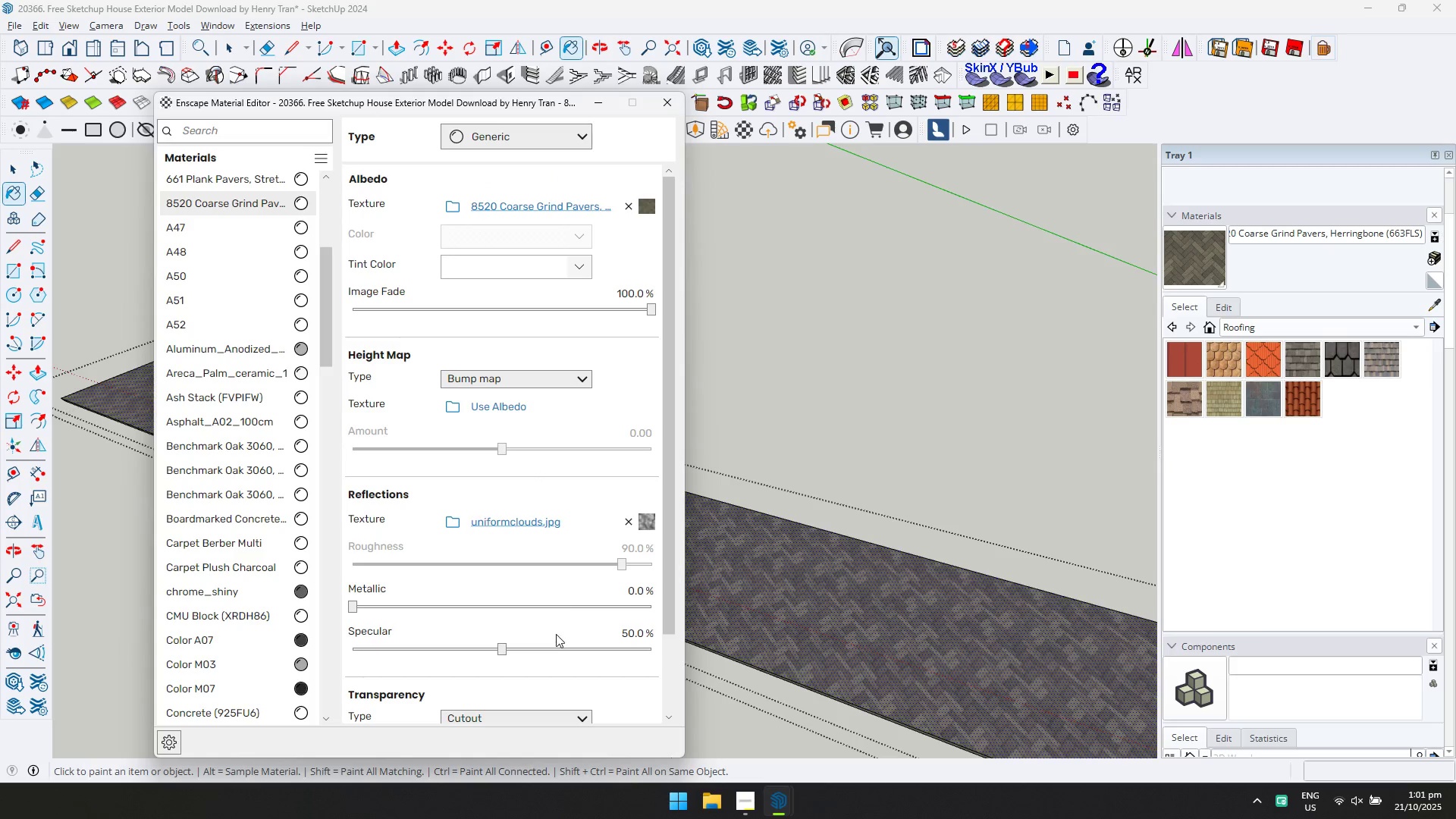 
left_click([665, 110])
 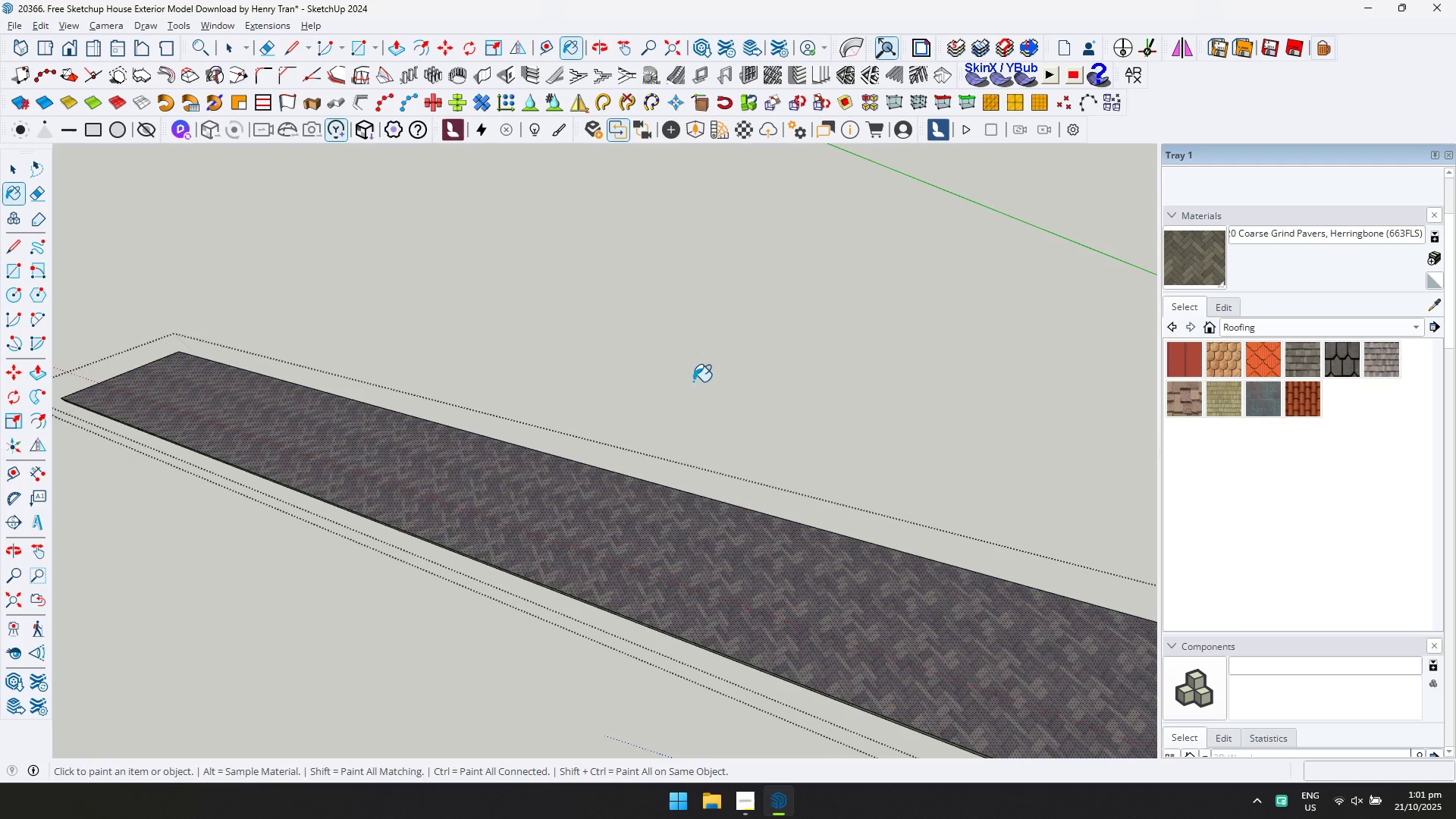 
hold_key(key=Escape, duration=0.47)
 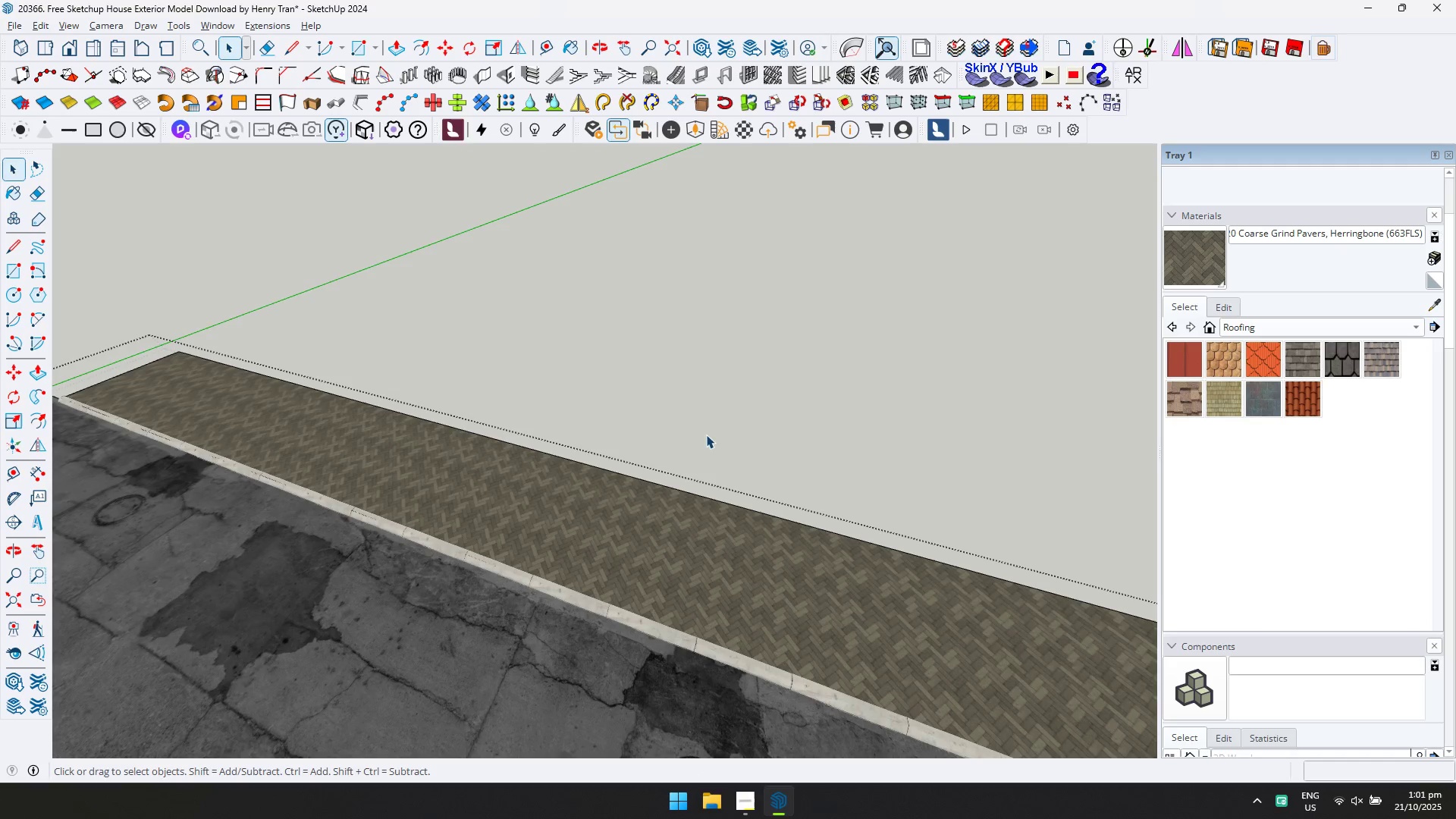 
key(Space)
 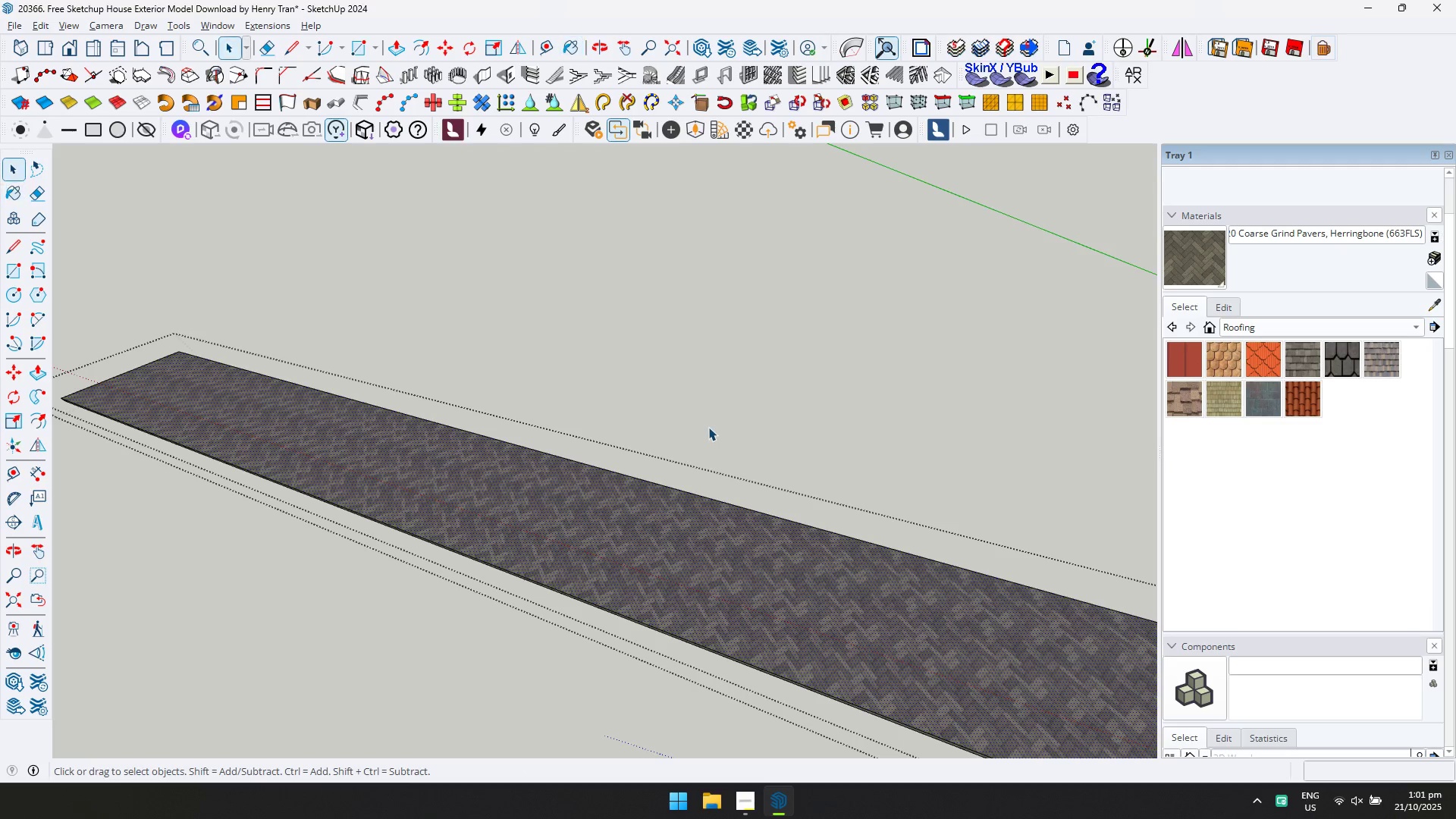 
key(Space)
 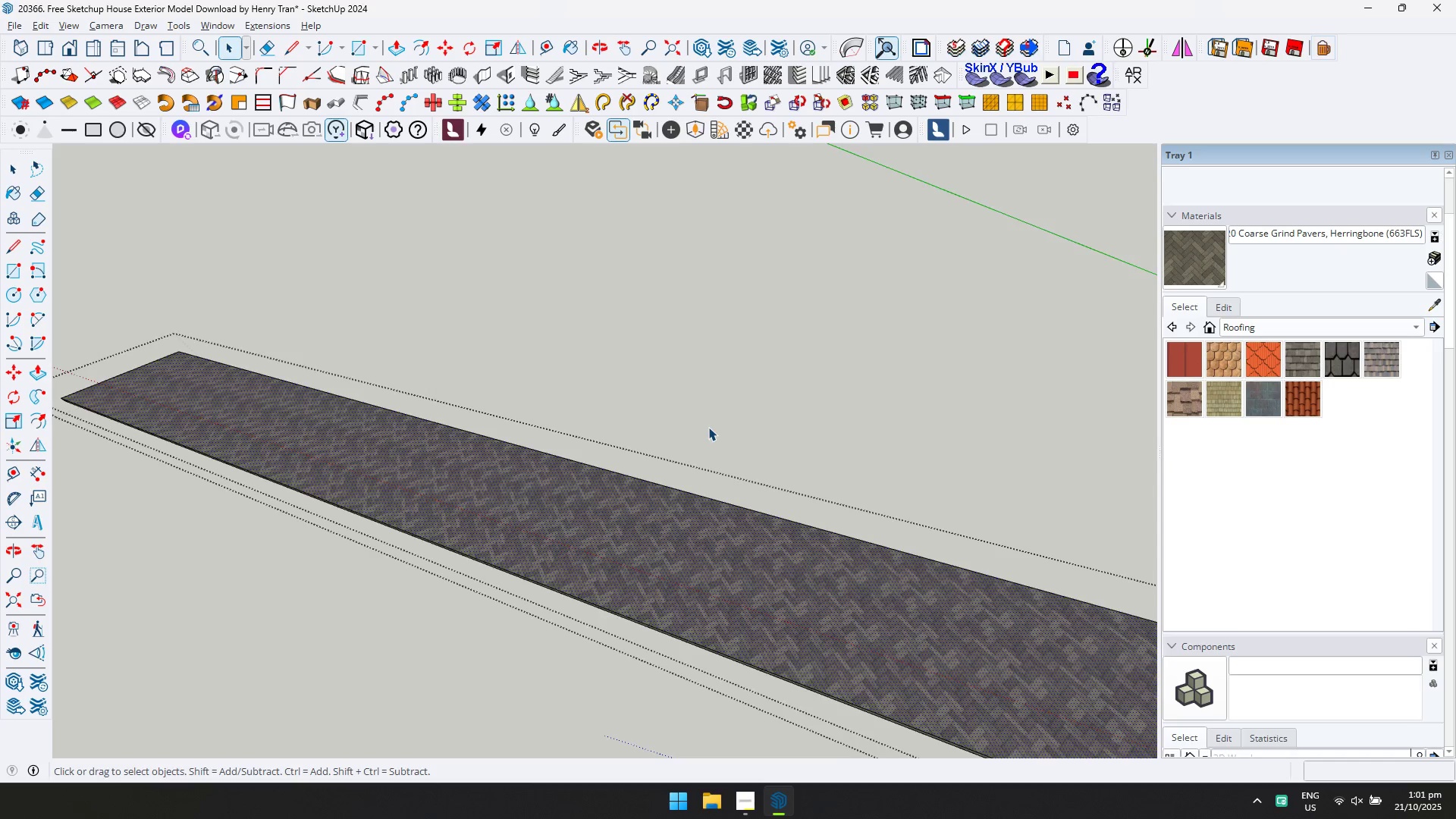 
key(Space)
 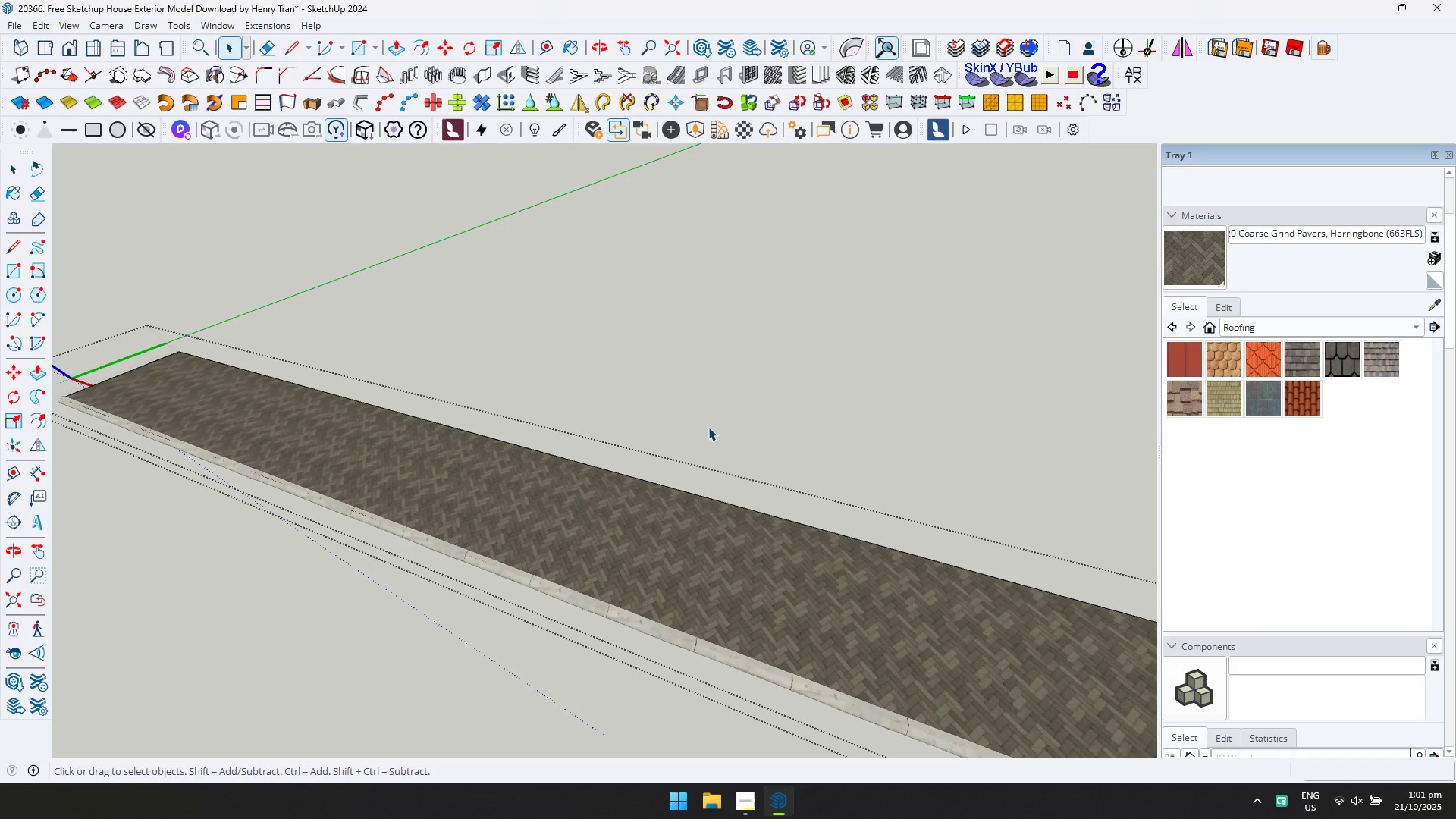 
key(Escape)
 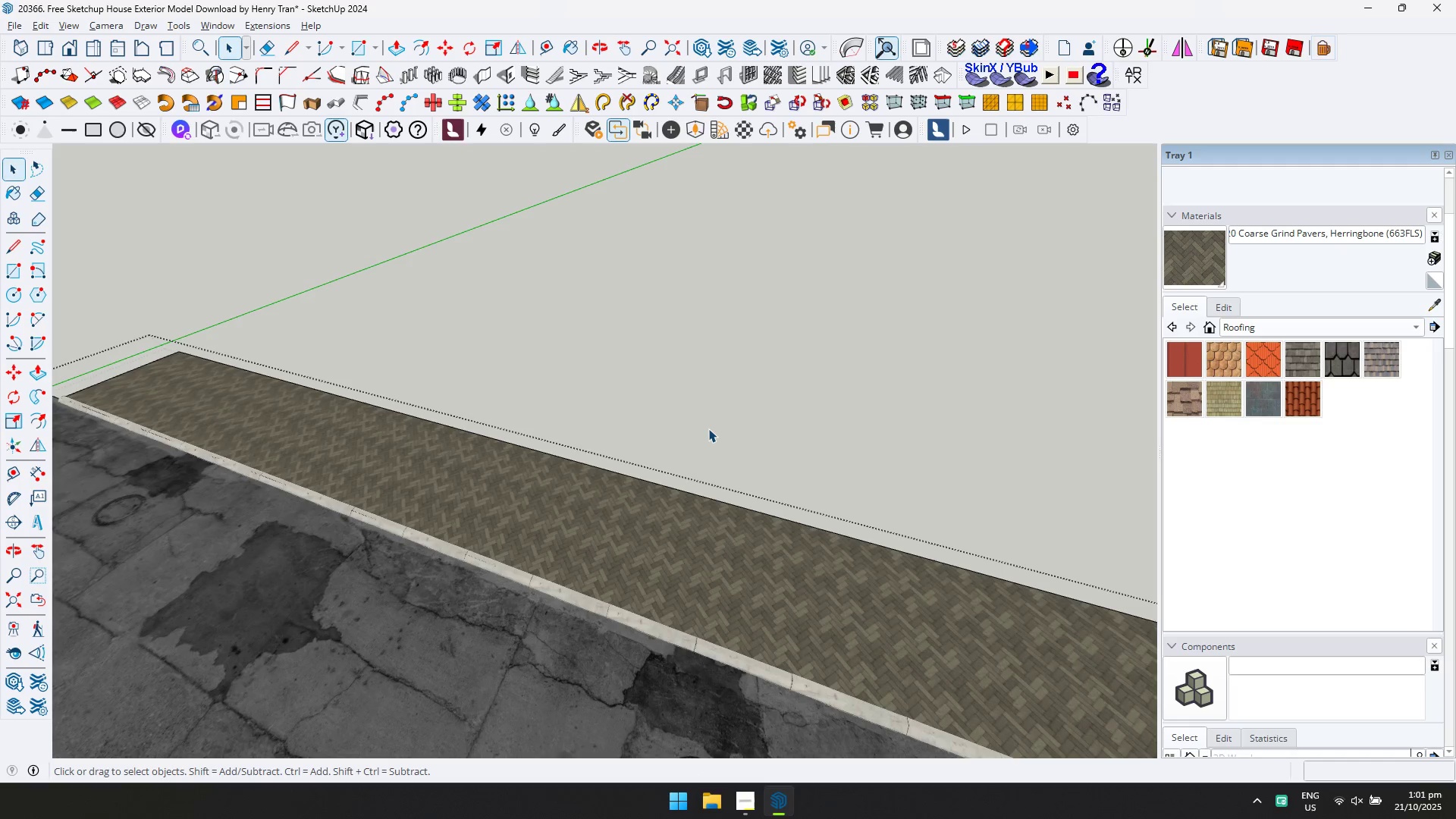 
key(Space)
 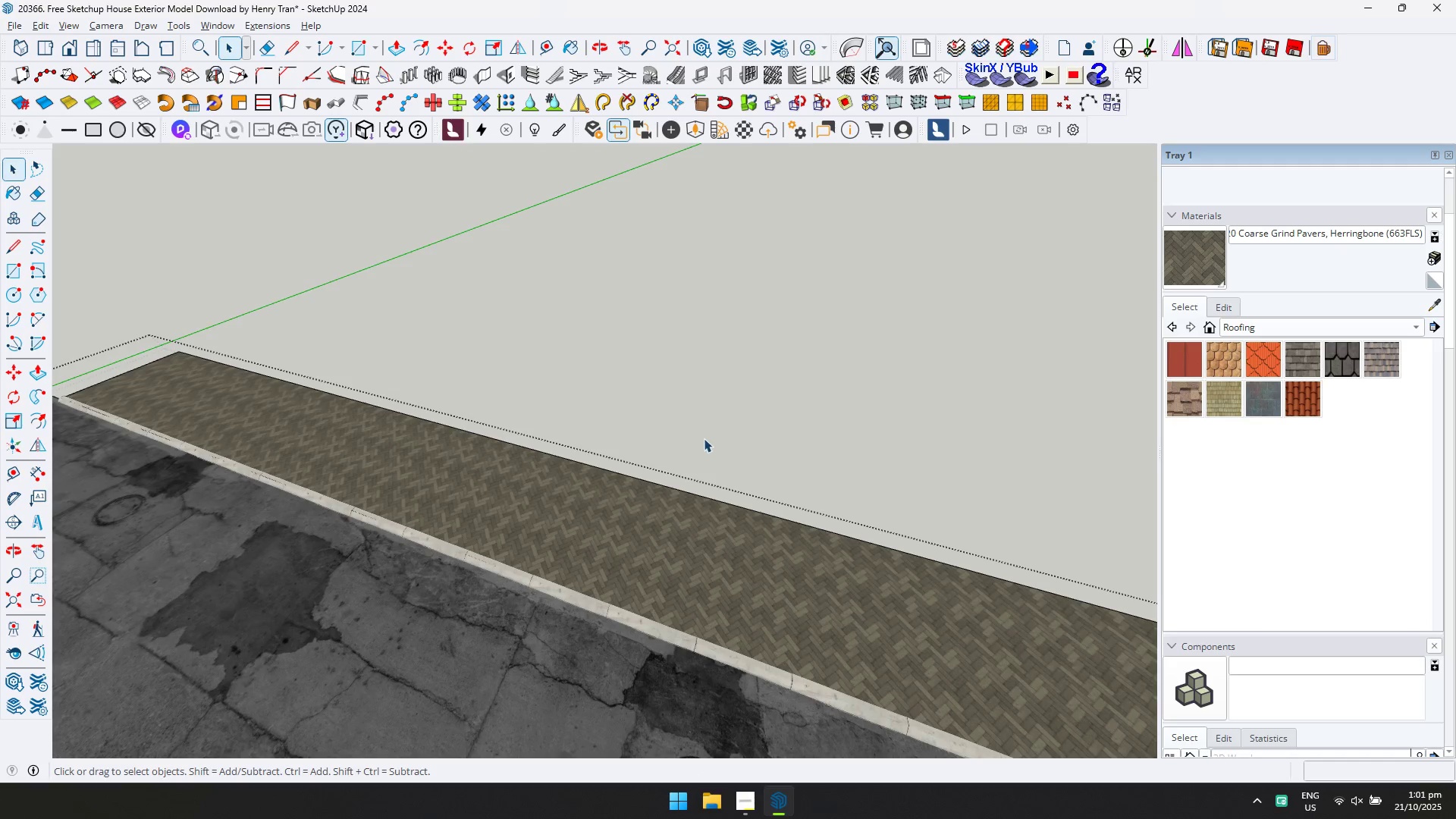 
key(Escape)
 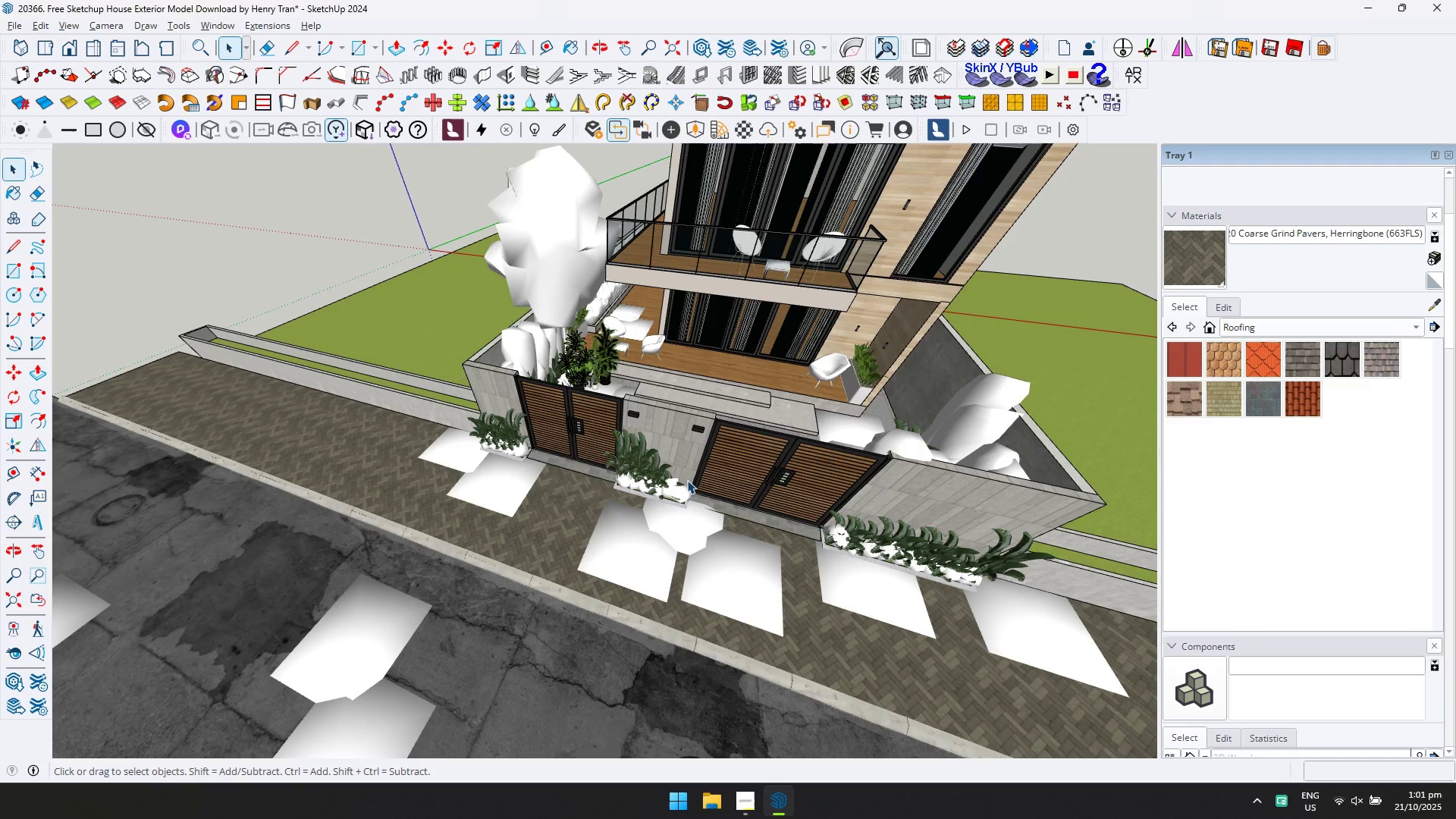 
key(Escape)
 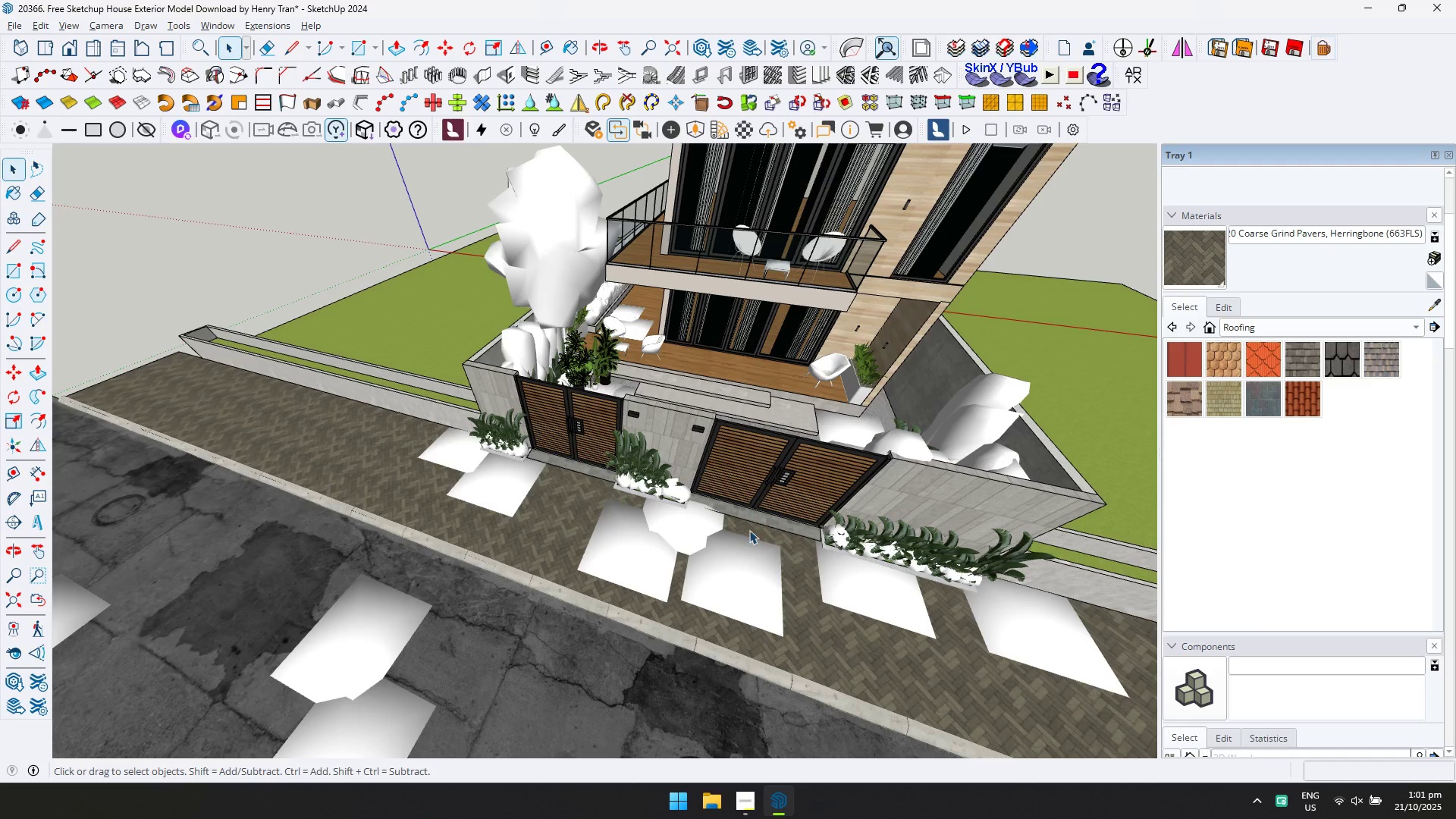 
hold_key(key=ShiftLeft, duration=0.38)
 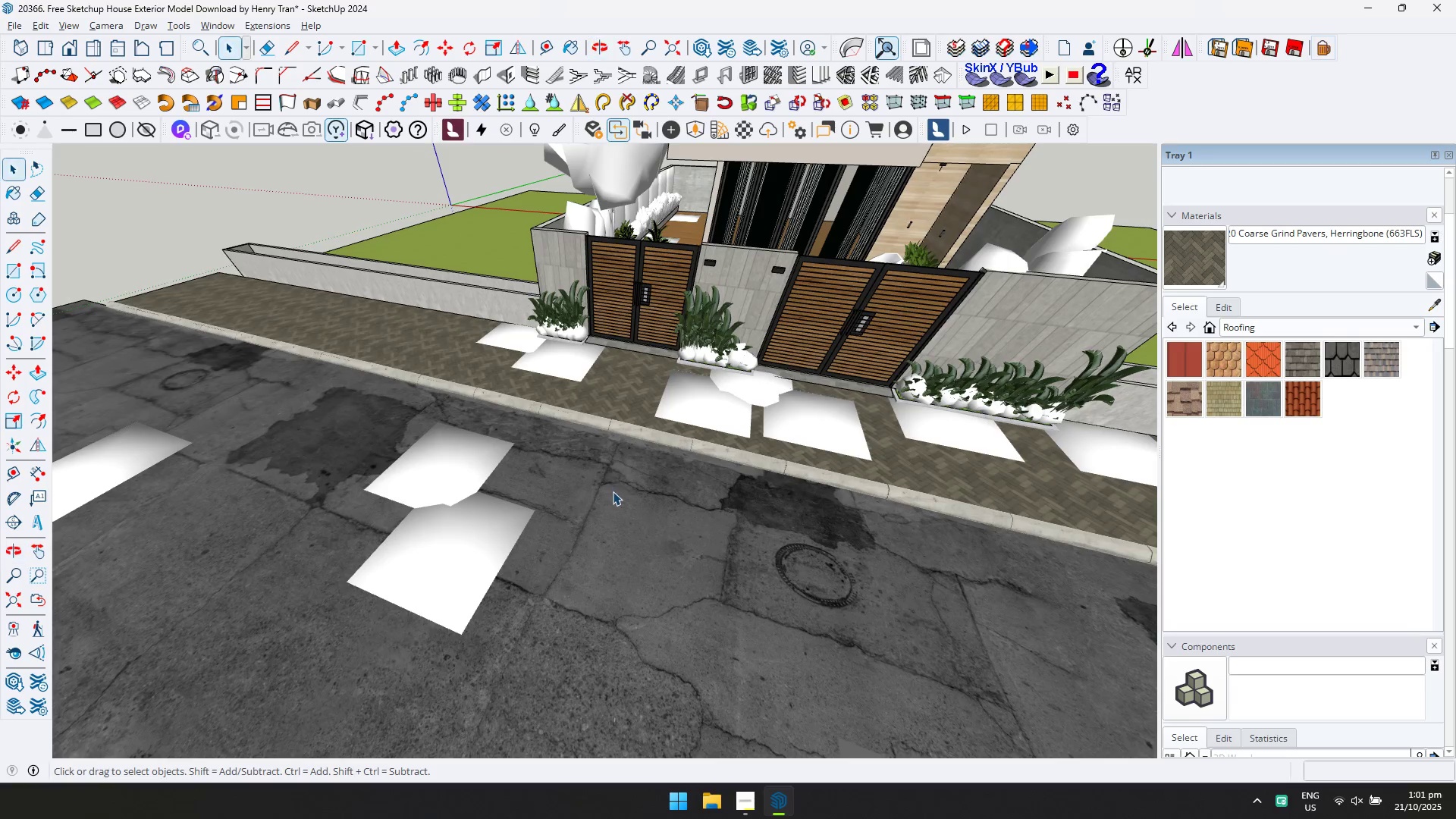 
left_click([613, 491])
 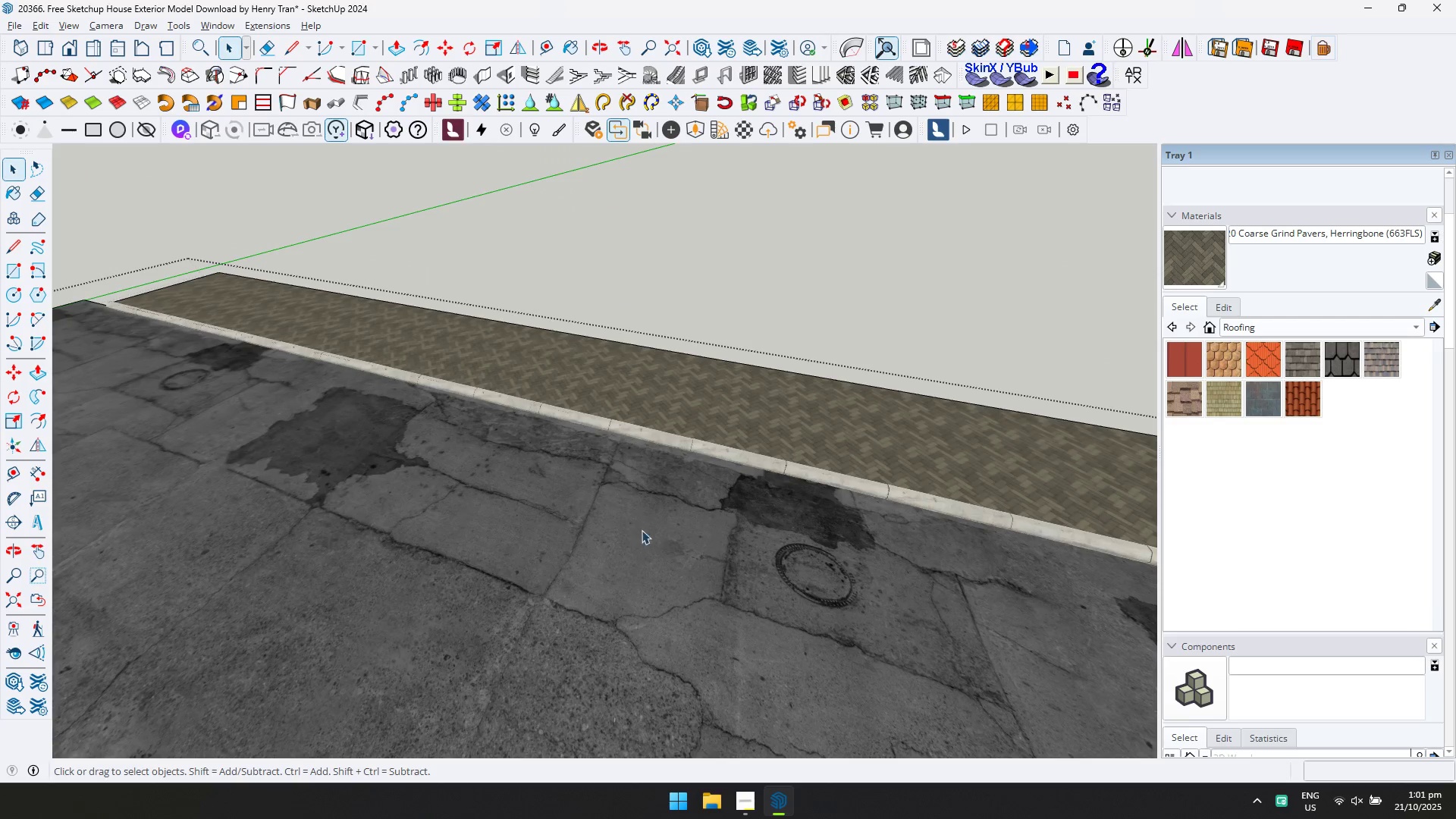 
triple_click([642, 530])
 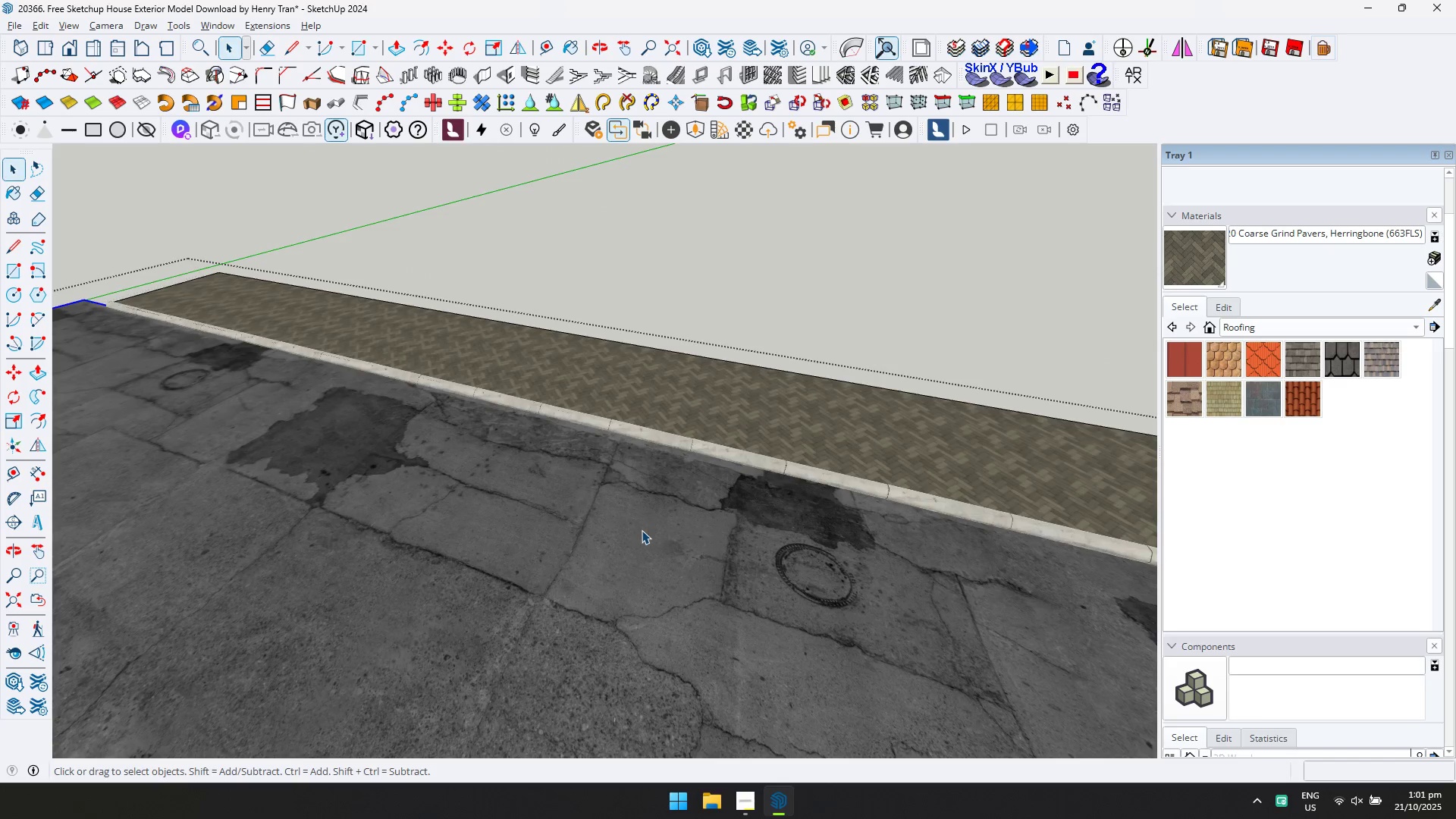 
triple_click([642, 530])
 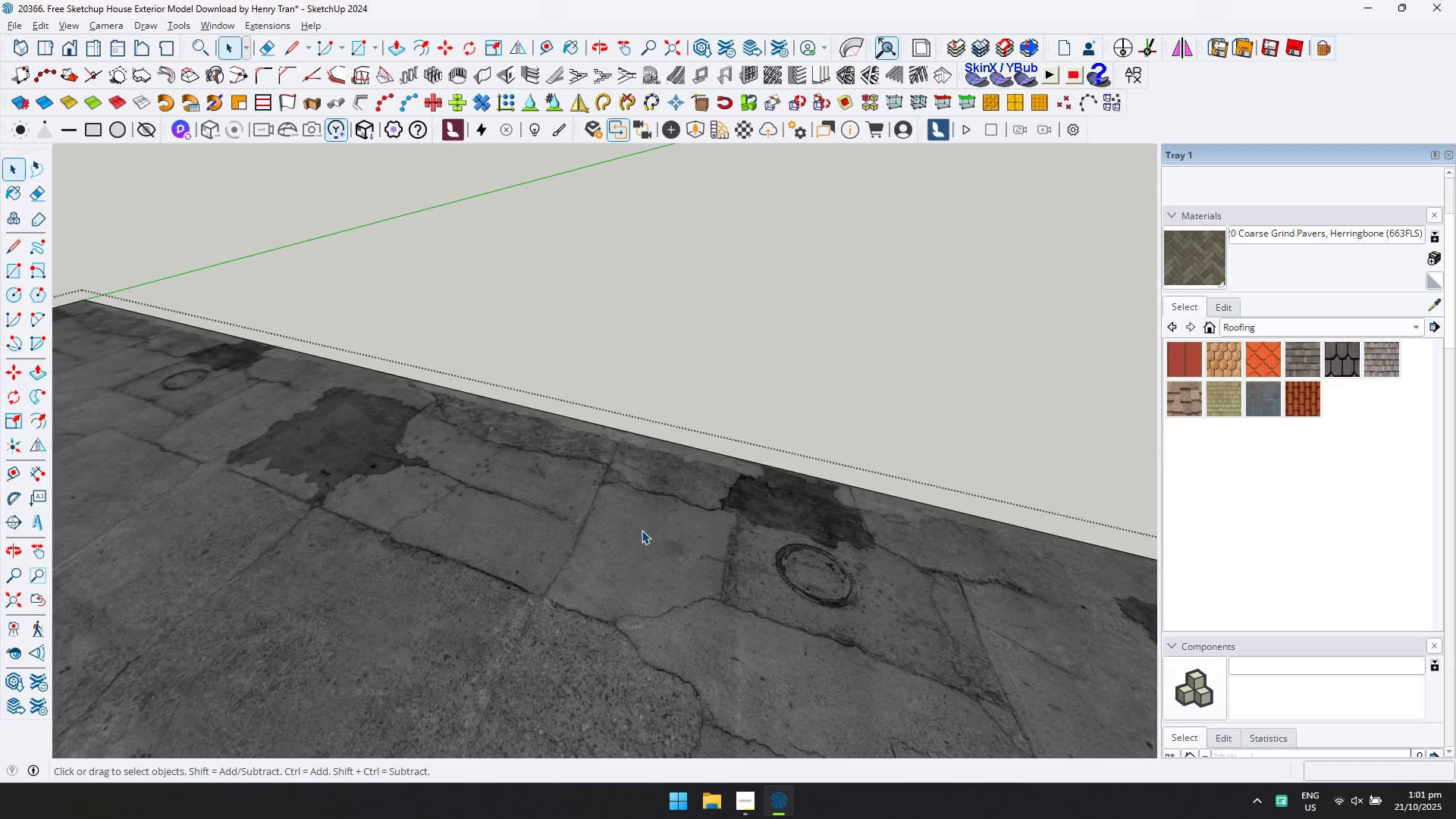 
triple_click([642, 530])
 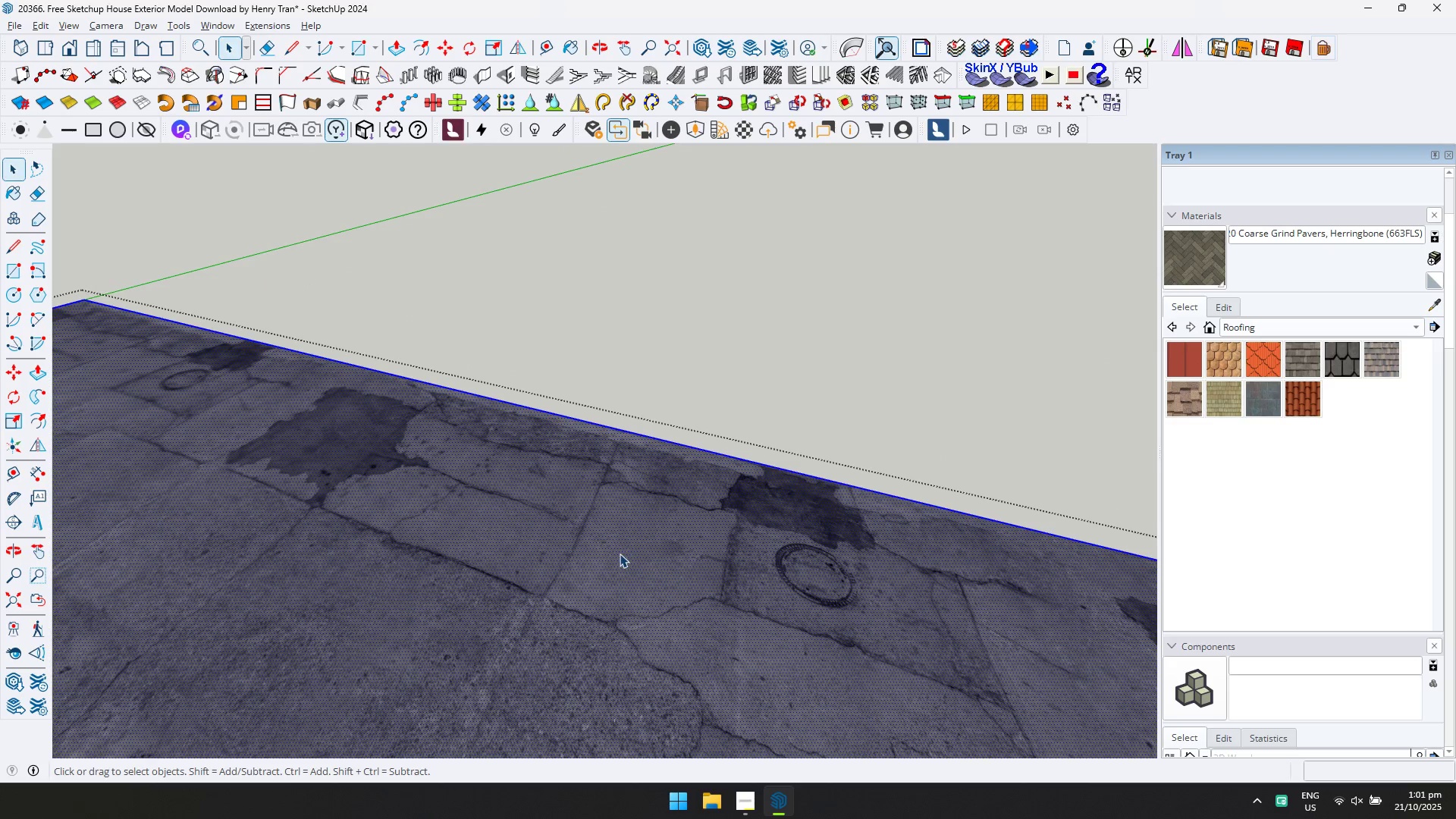 
left_click([599, 563])
 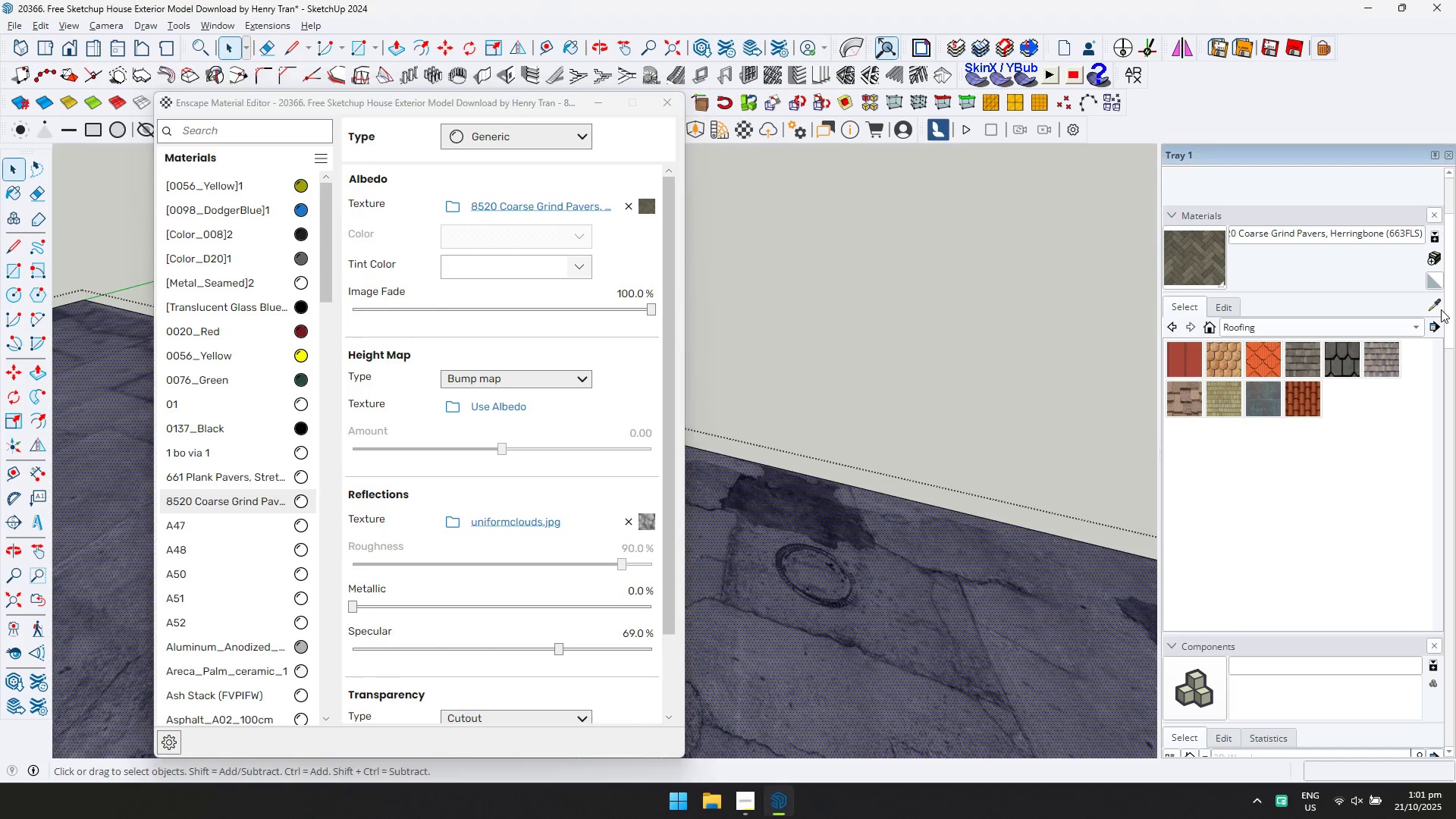 
double_click([848, 611])
 